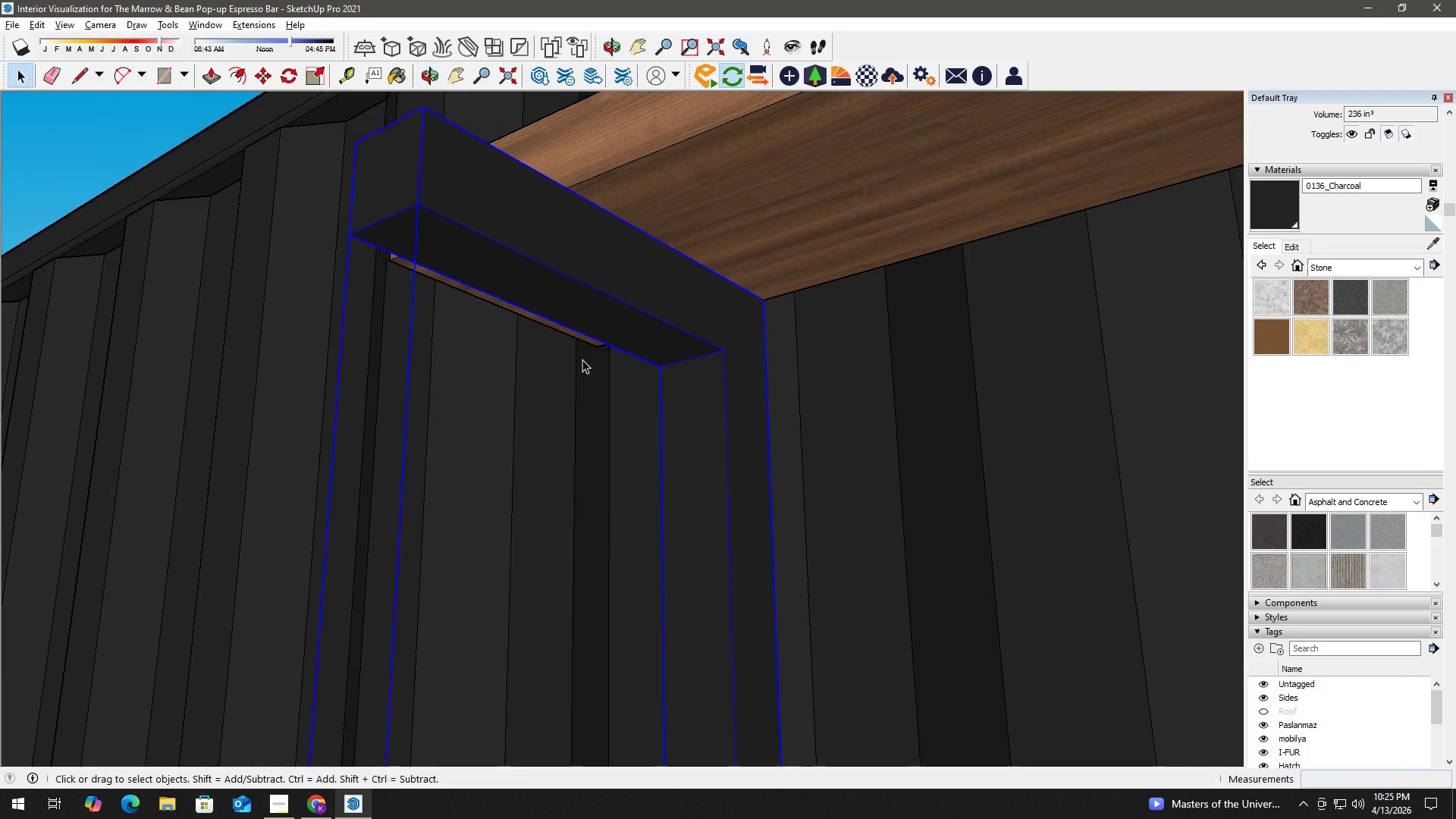 
key(Space)
 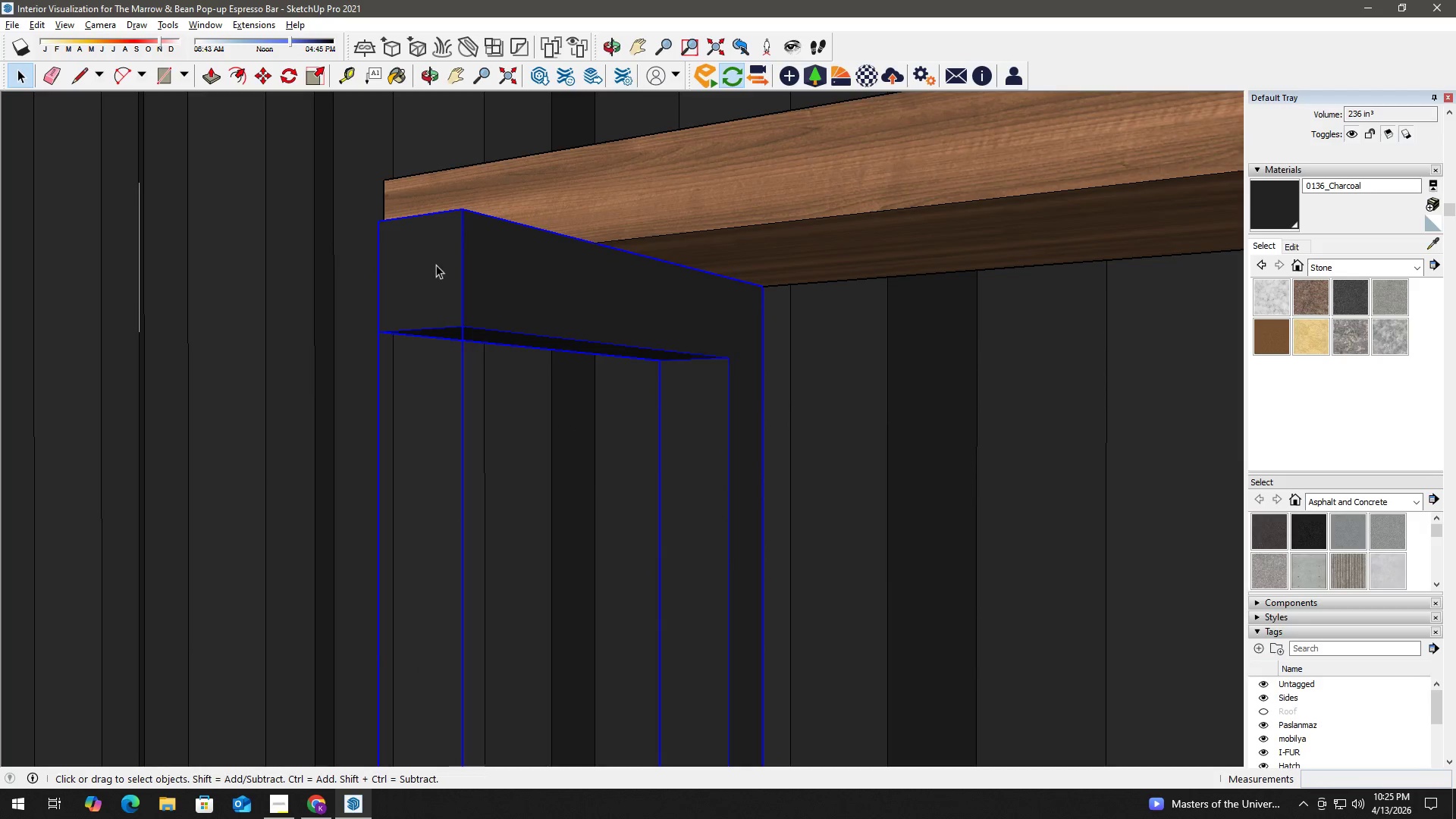 
left_click([429, 271])
 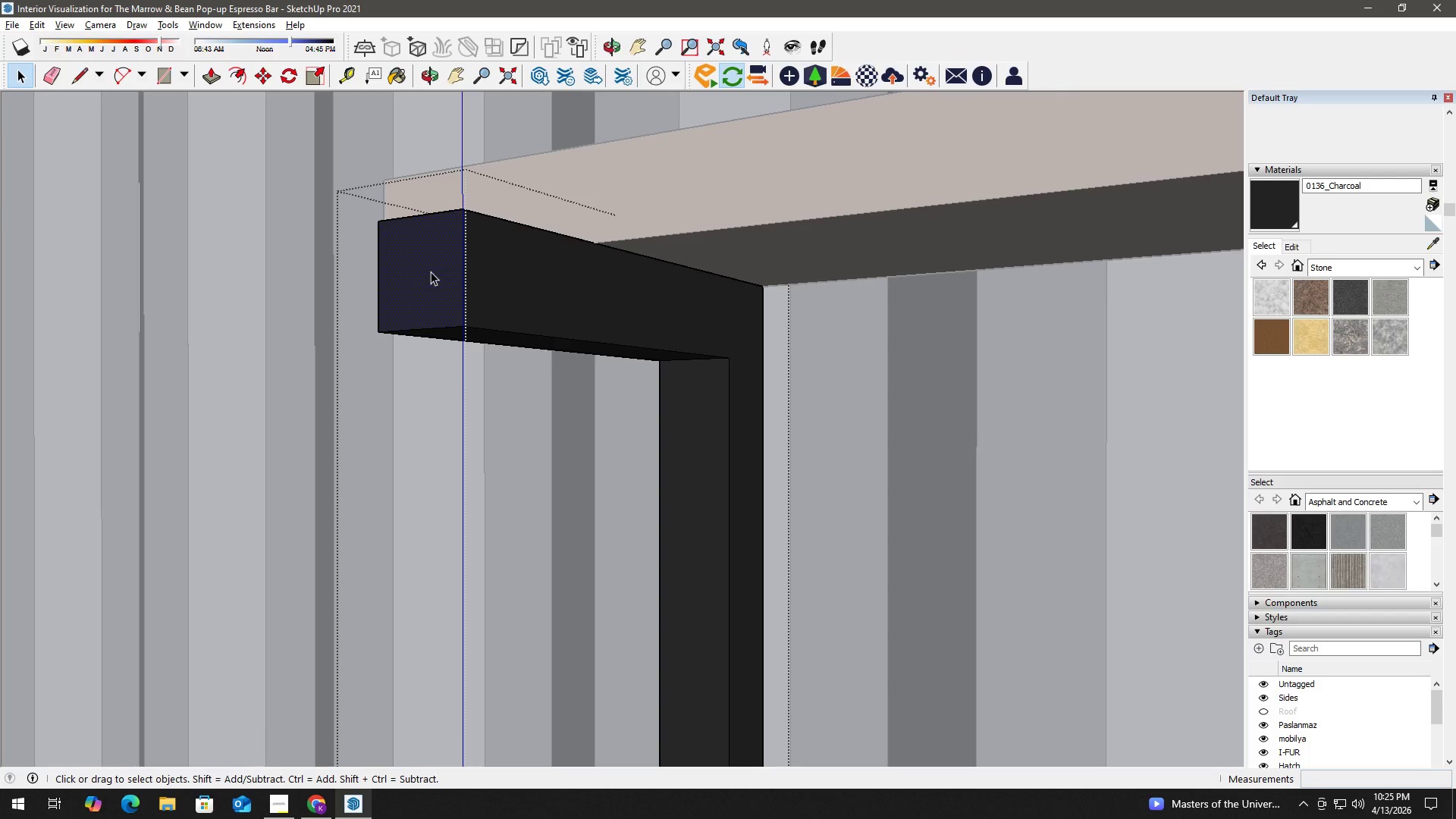 
scroll: coordinate [442, 279], scroll_direction: down, amount: 5.0
 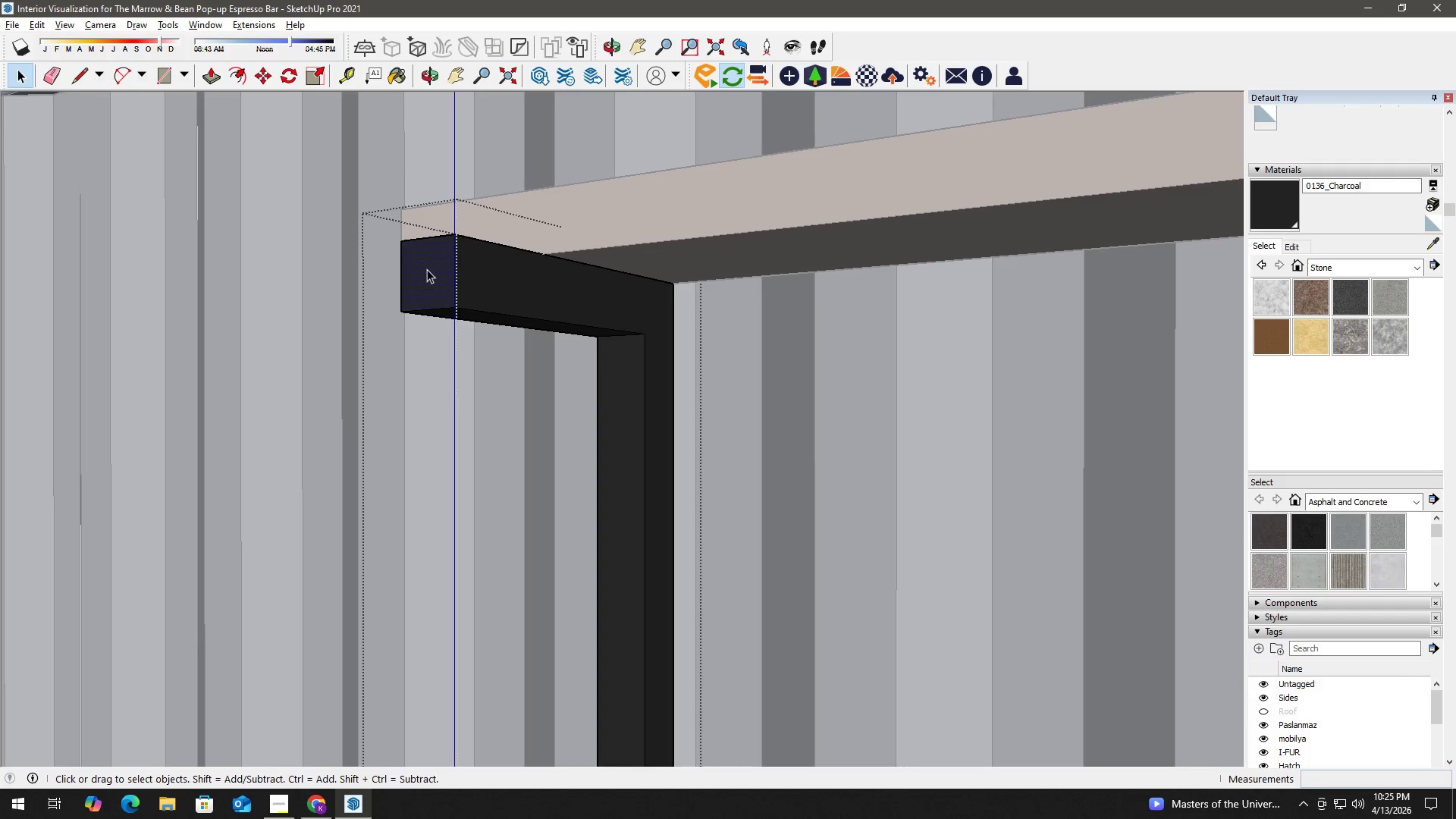 
key(P)
 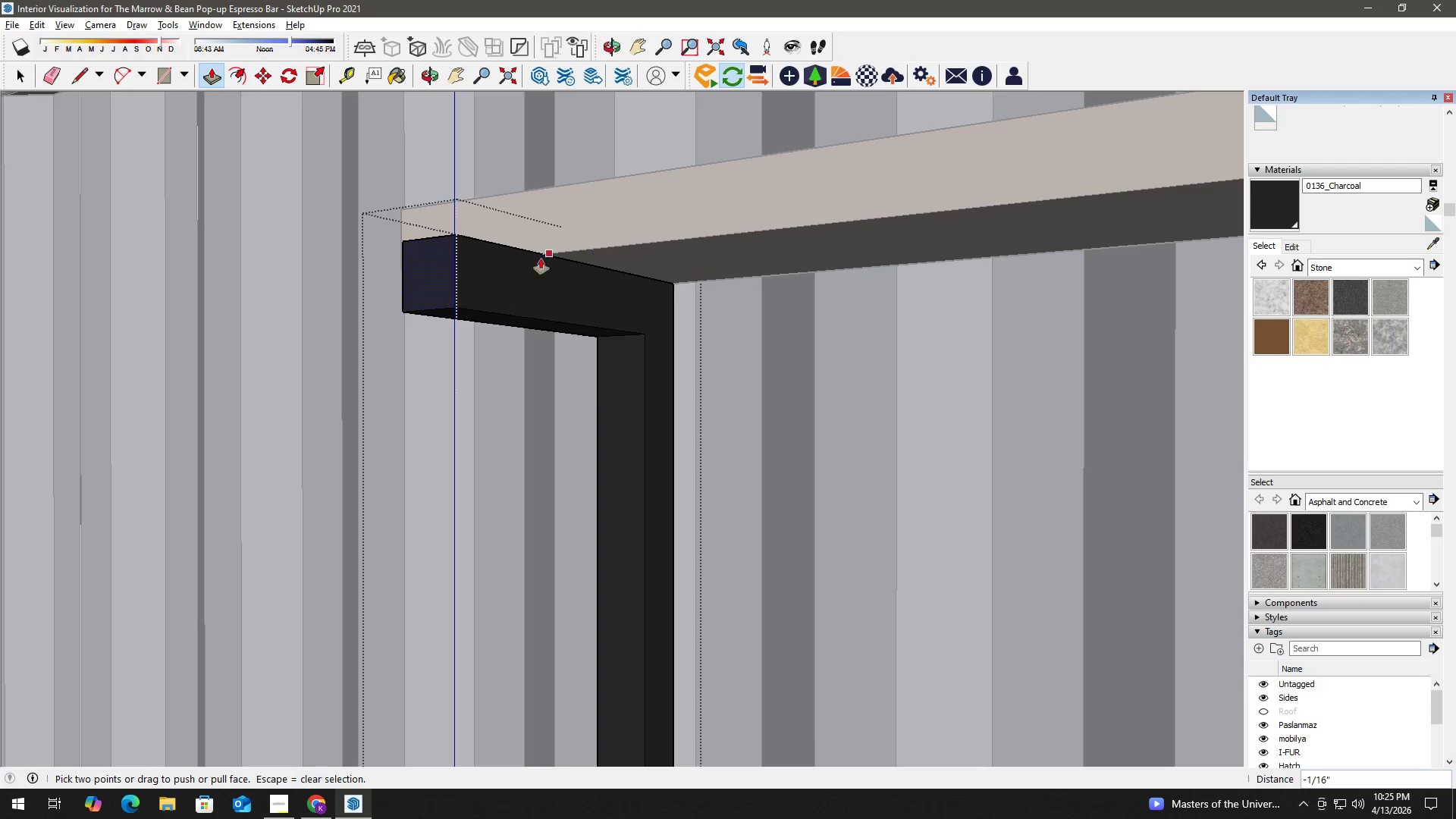 
left_click([441, 260])
 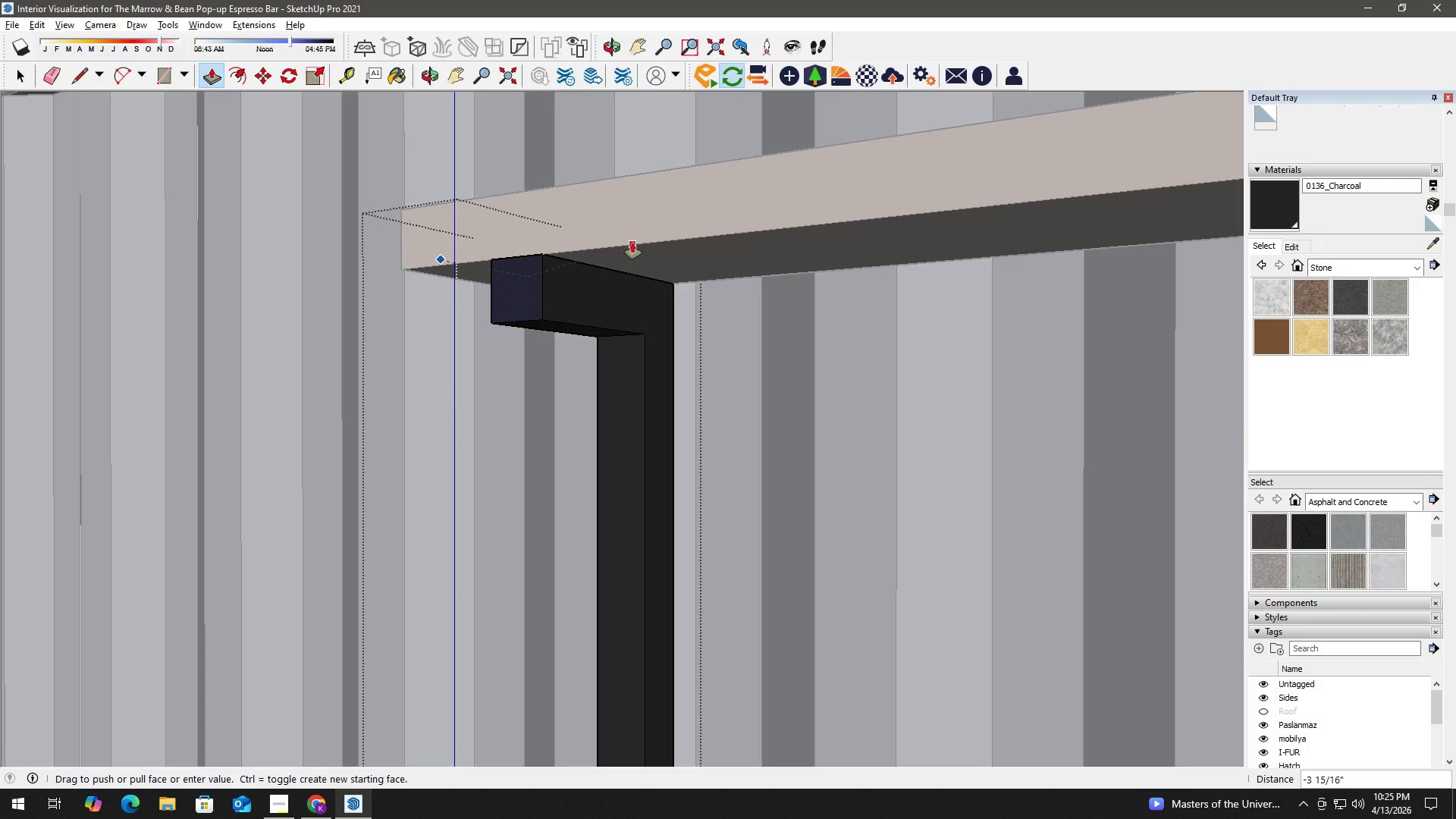 
left_click([632, 242])
 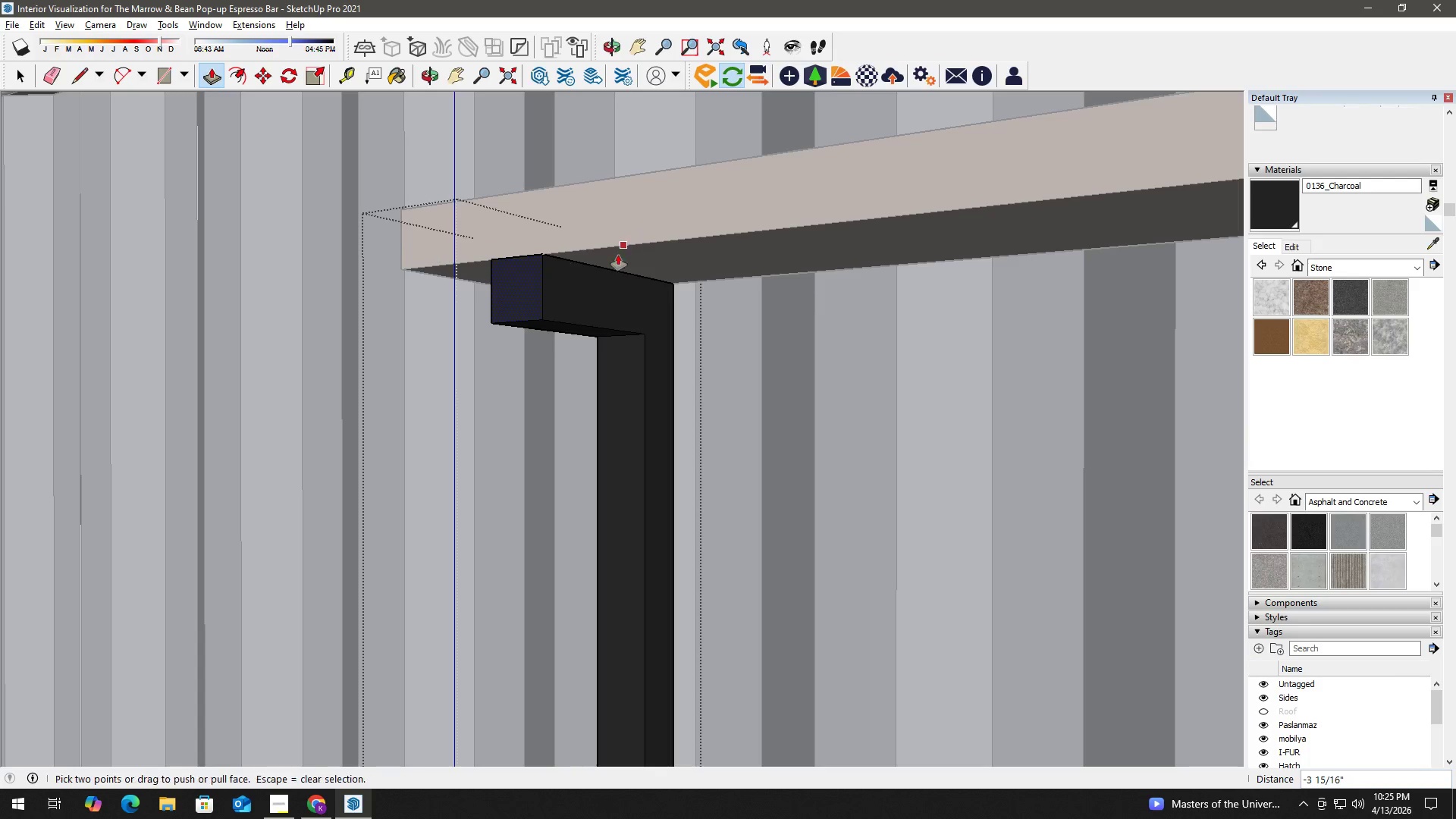 
key(Space)
 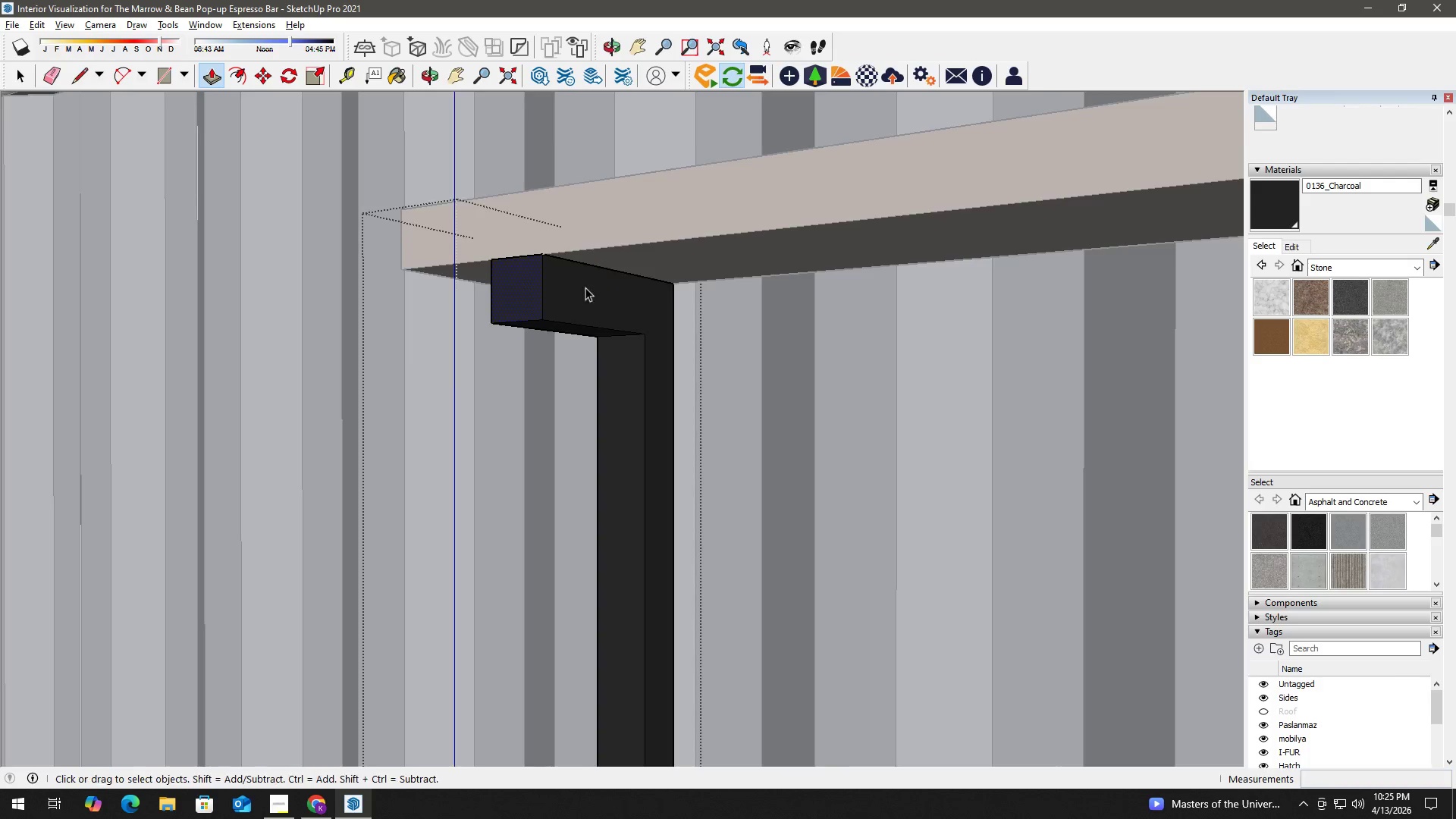 
scroll: coordinate [578, 325], scroll_direction: down, amount: 4.0
 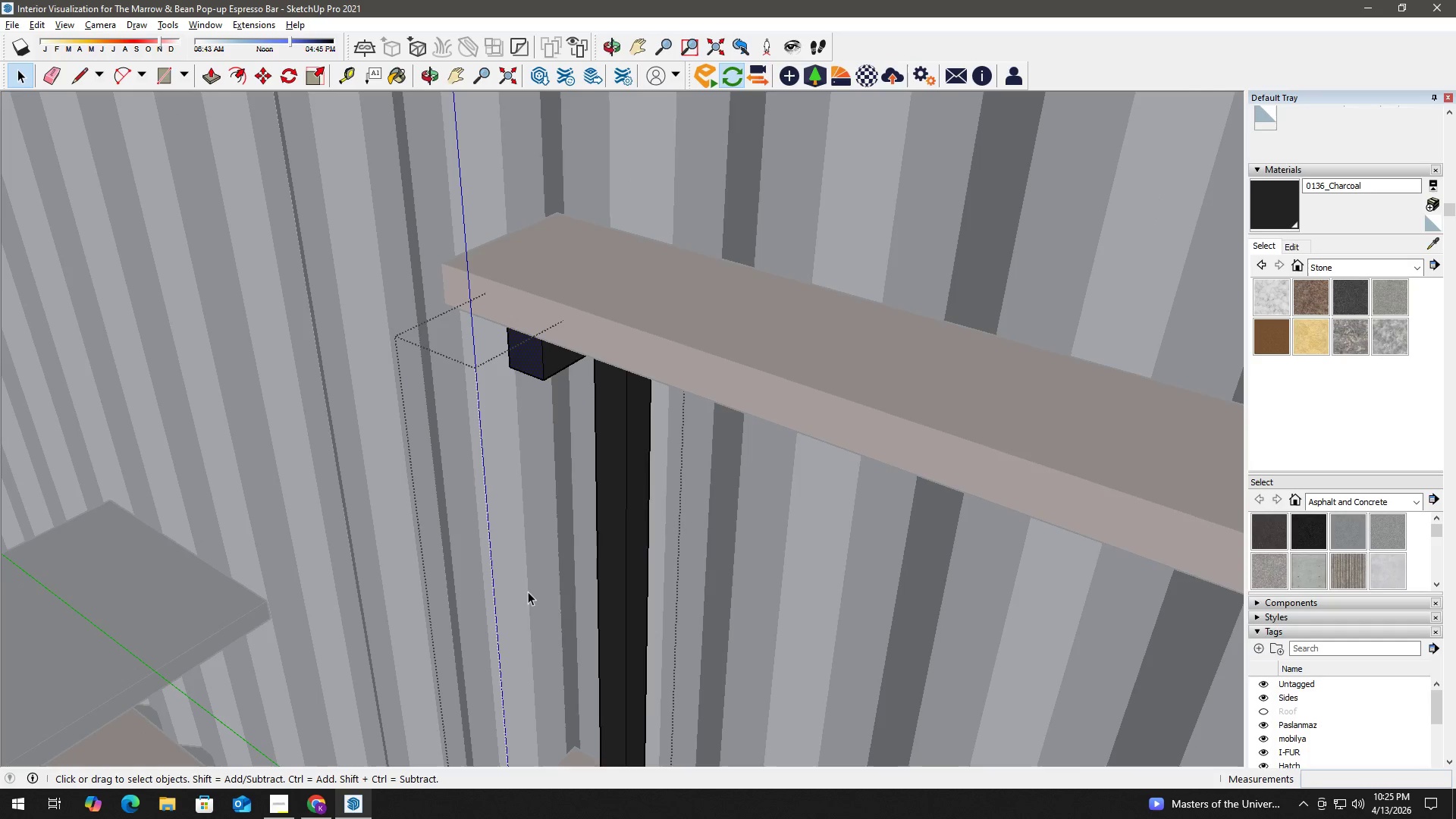 
key(H)
 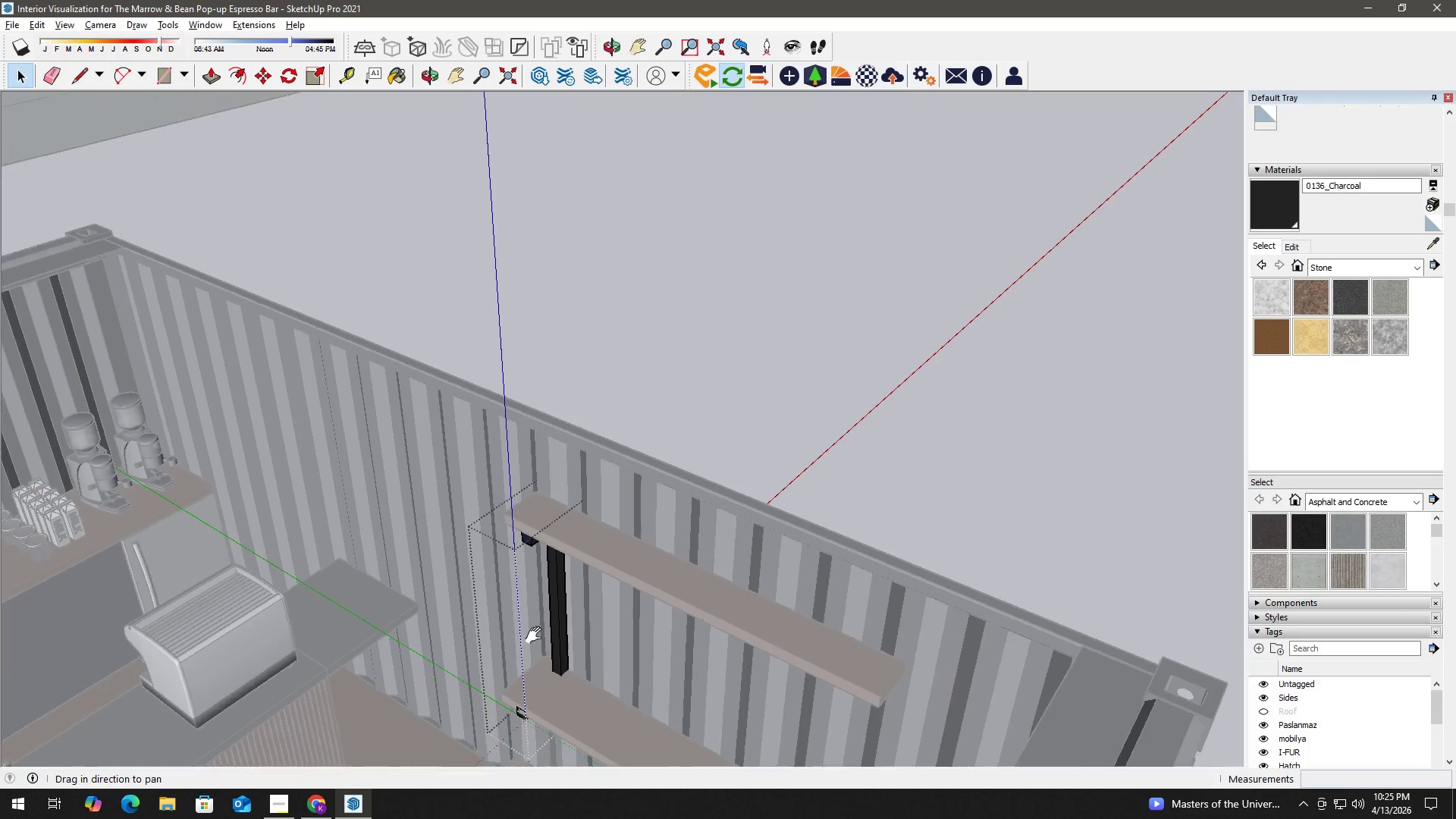 
left_click_drag(start_coordinate=[538, 623], to_coordinate=[559, 450])
 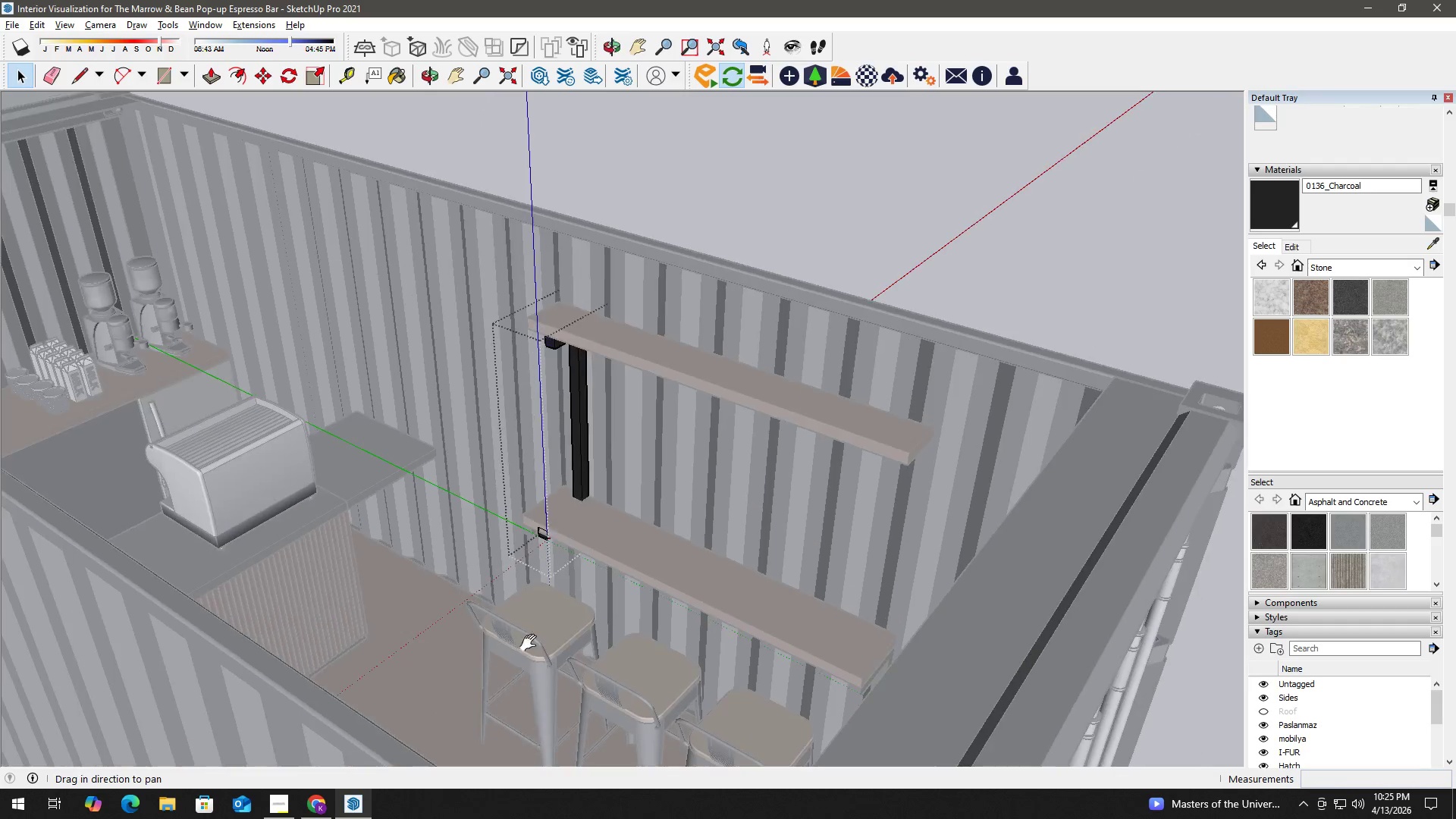 
scroll: coordinate [526, 614], scroll_direction: down, amount: 11.0
 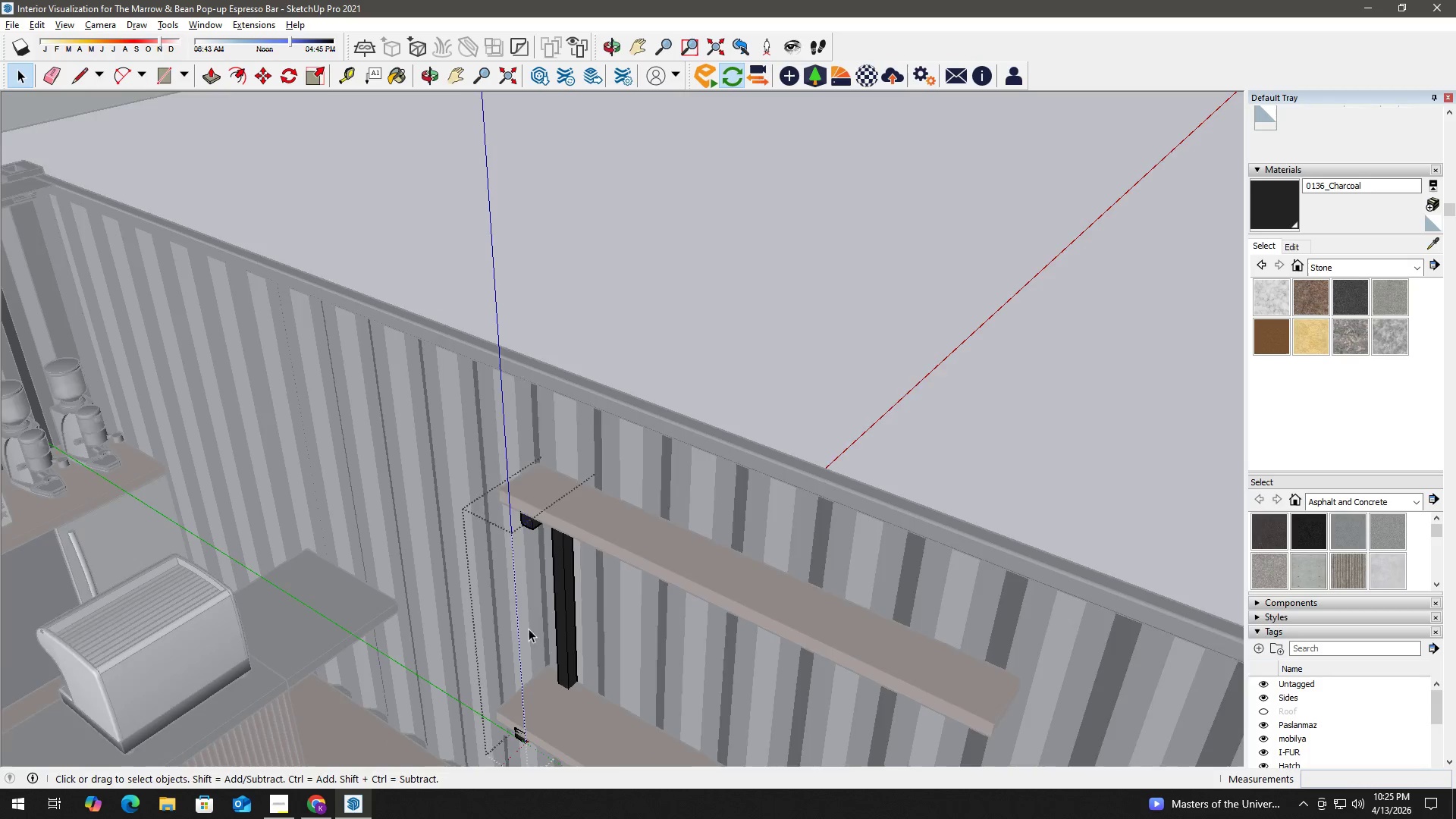 
scroll: coordinate [666, 343], scroll_direction: up, amount: 16.0
 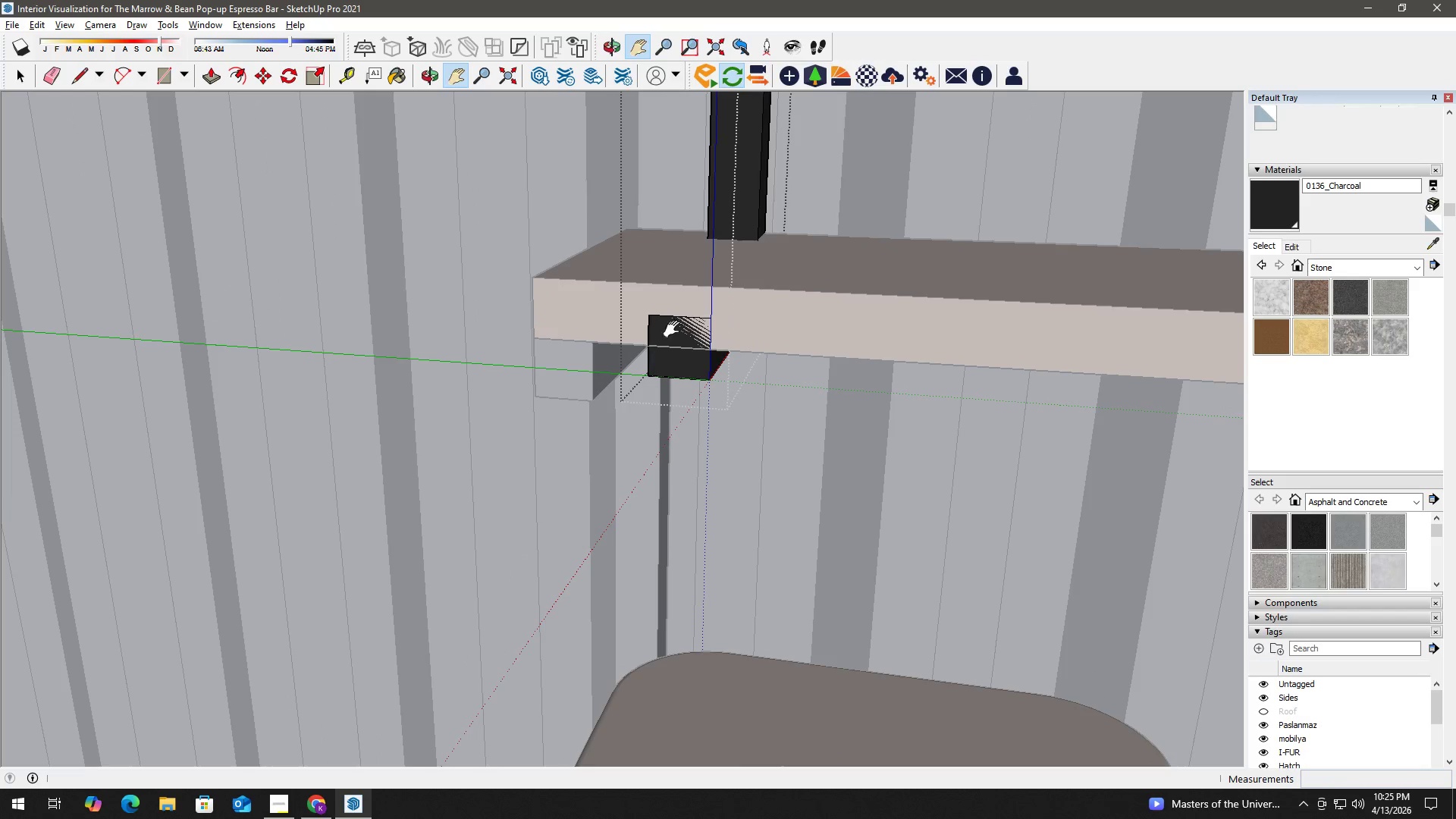 
key(H)
 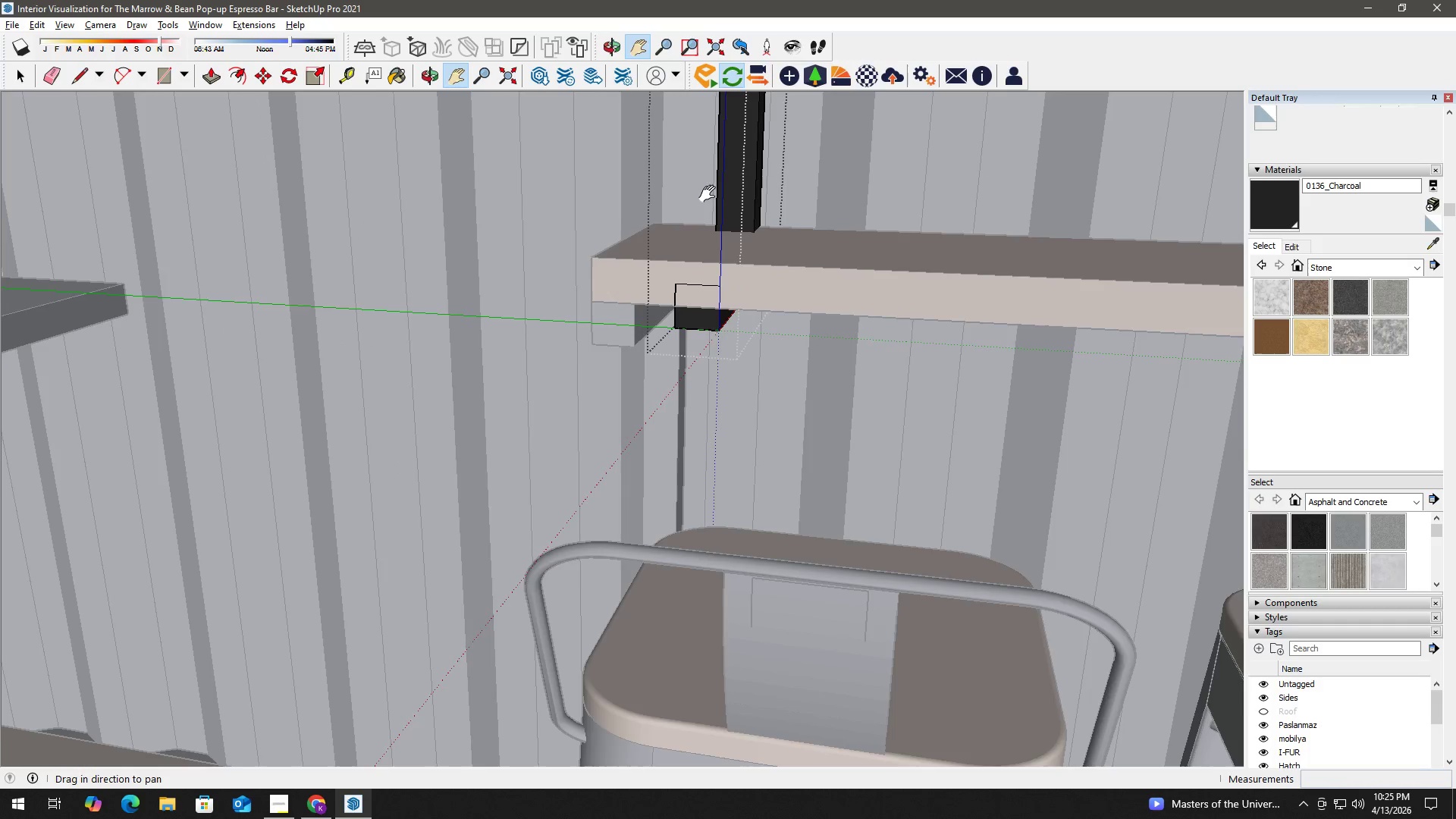 
left_click_drag(start_coordinate=[708, 197], to_coordinate=[698, 231])
 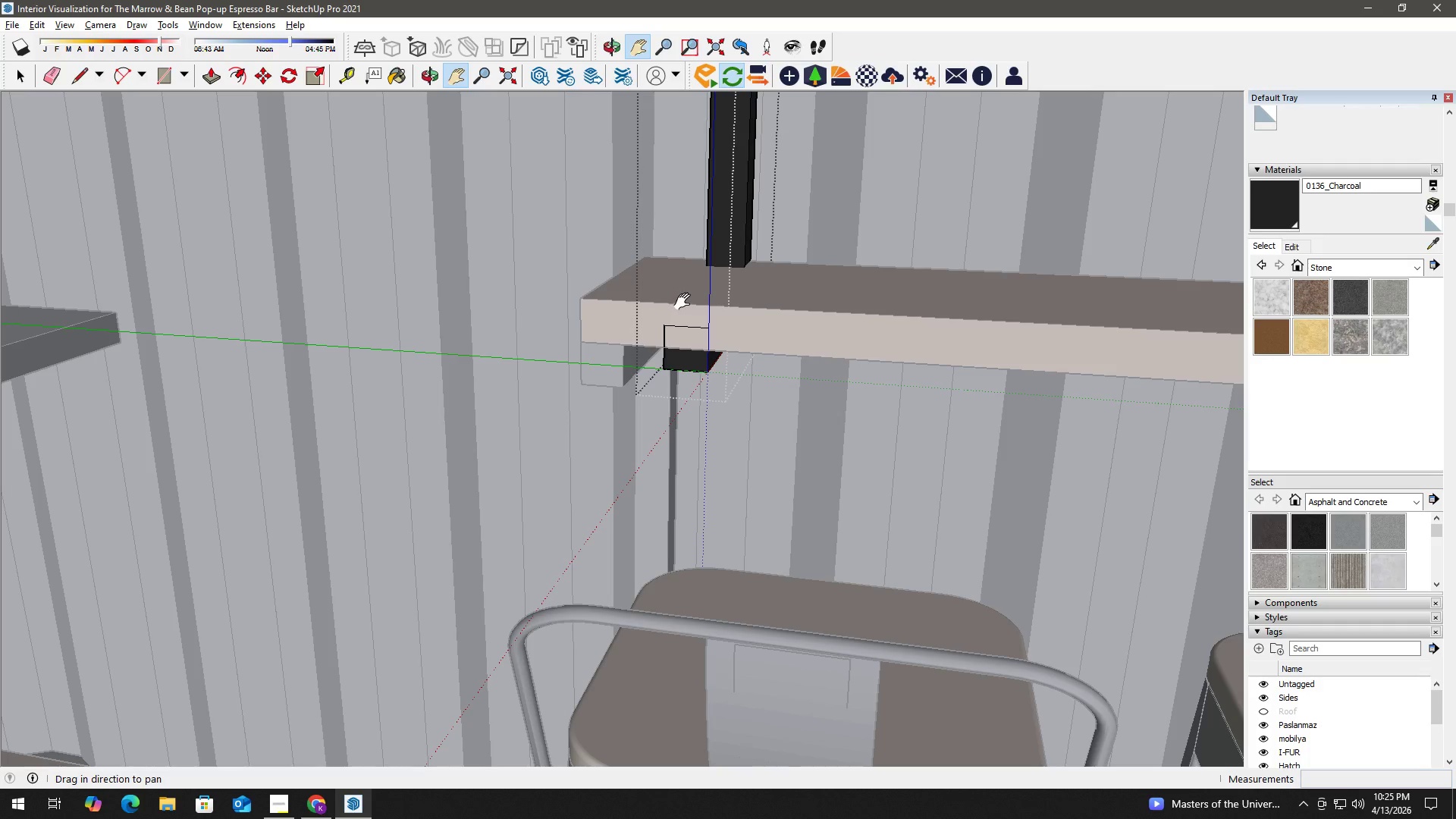 
scroll: coordinate [743, 196], scroll_direction: down, amount: 3.0
 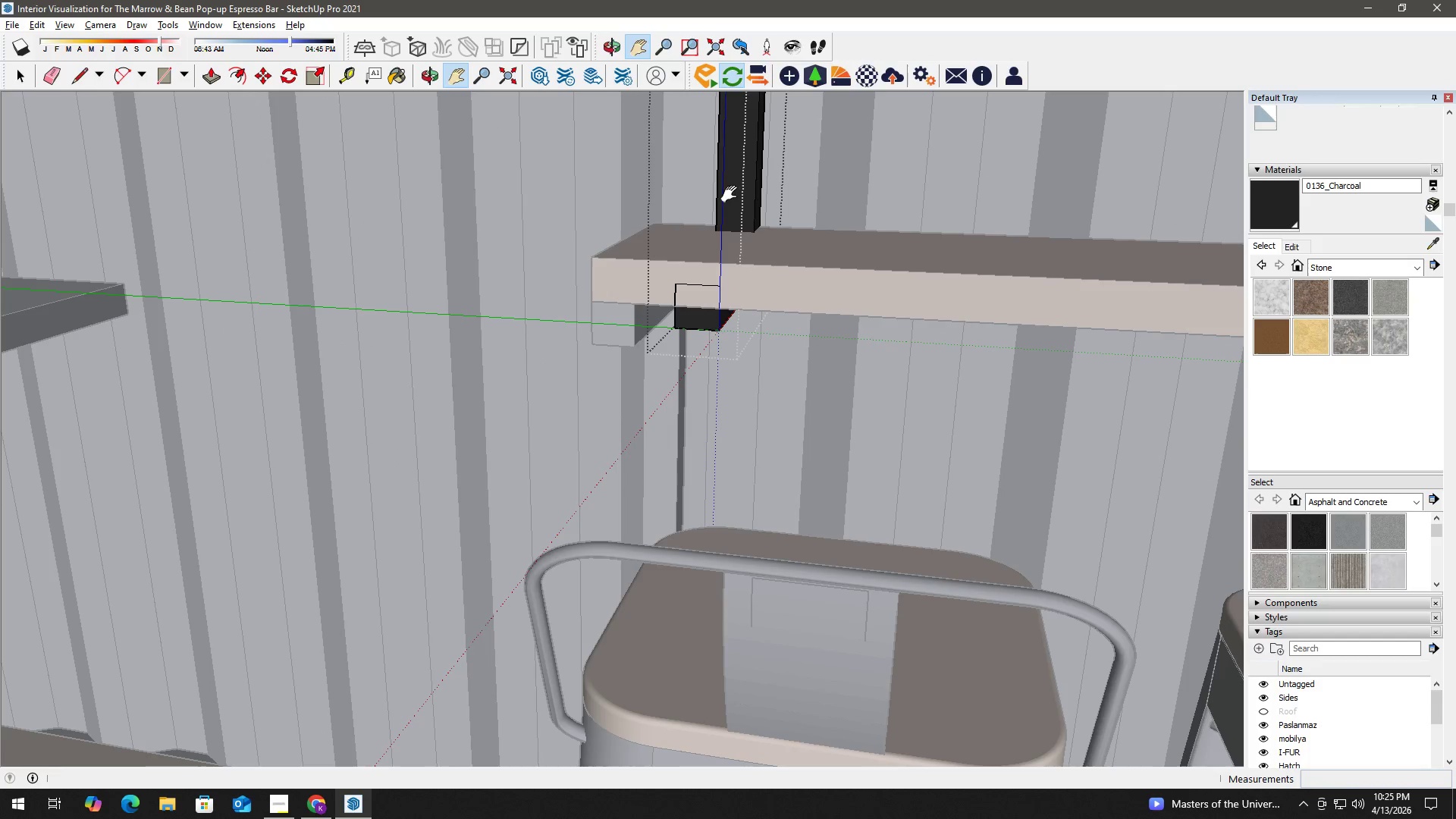 
key(H)
 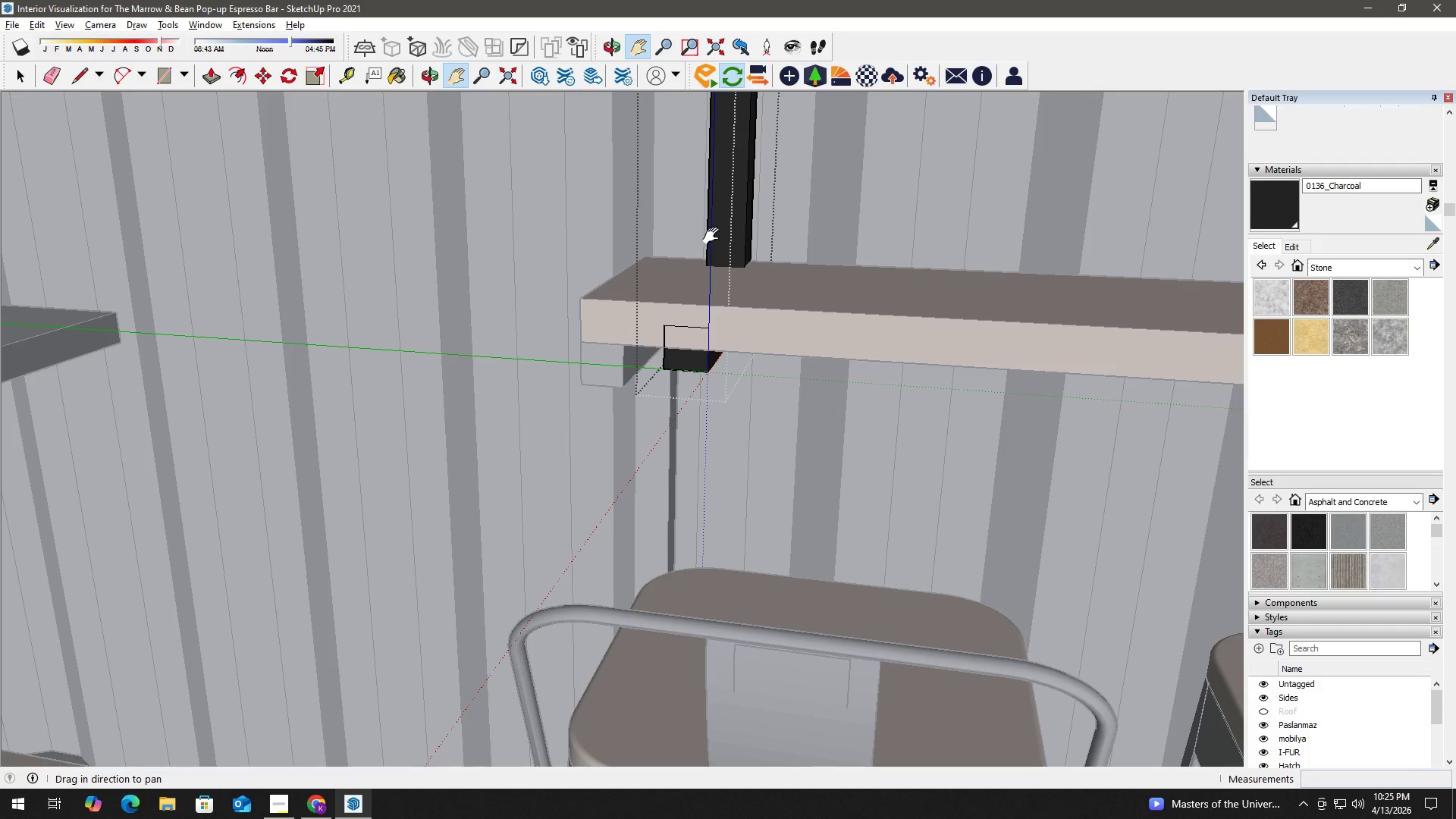 
scroll: coordinate [715, 235], scroll_direction: up, amount: 2.0
 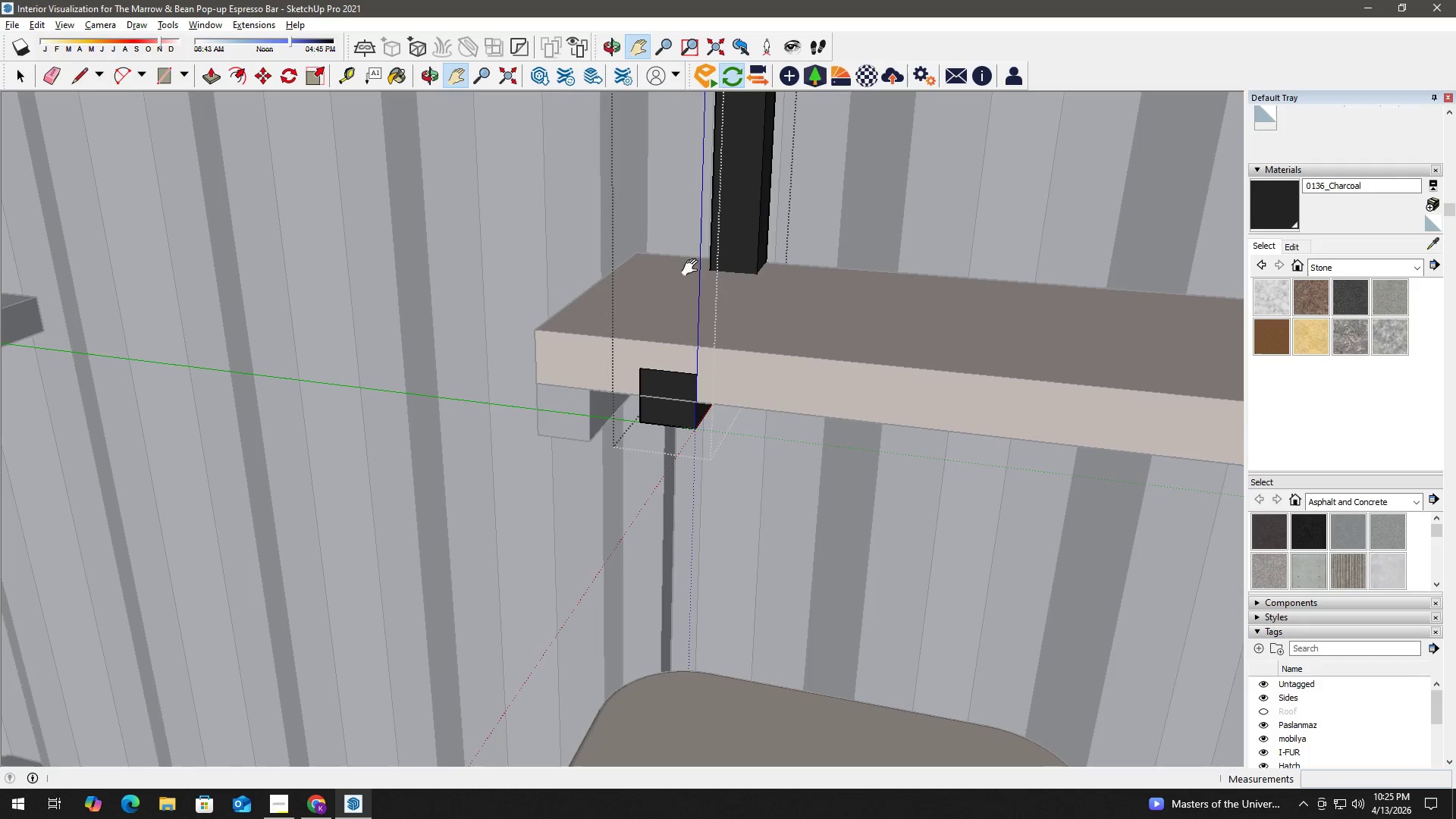 
key(R)
 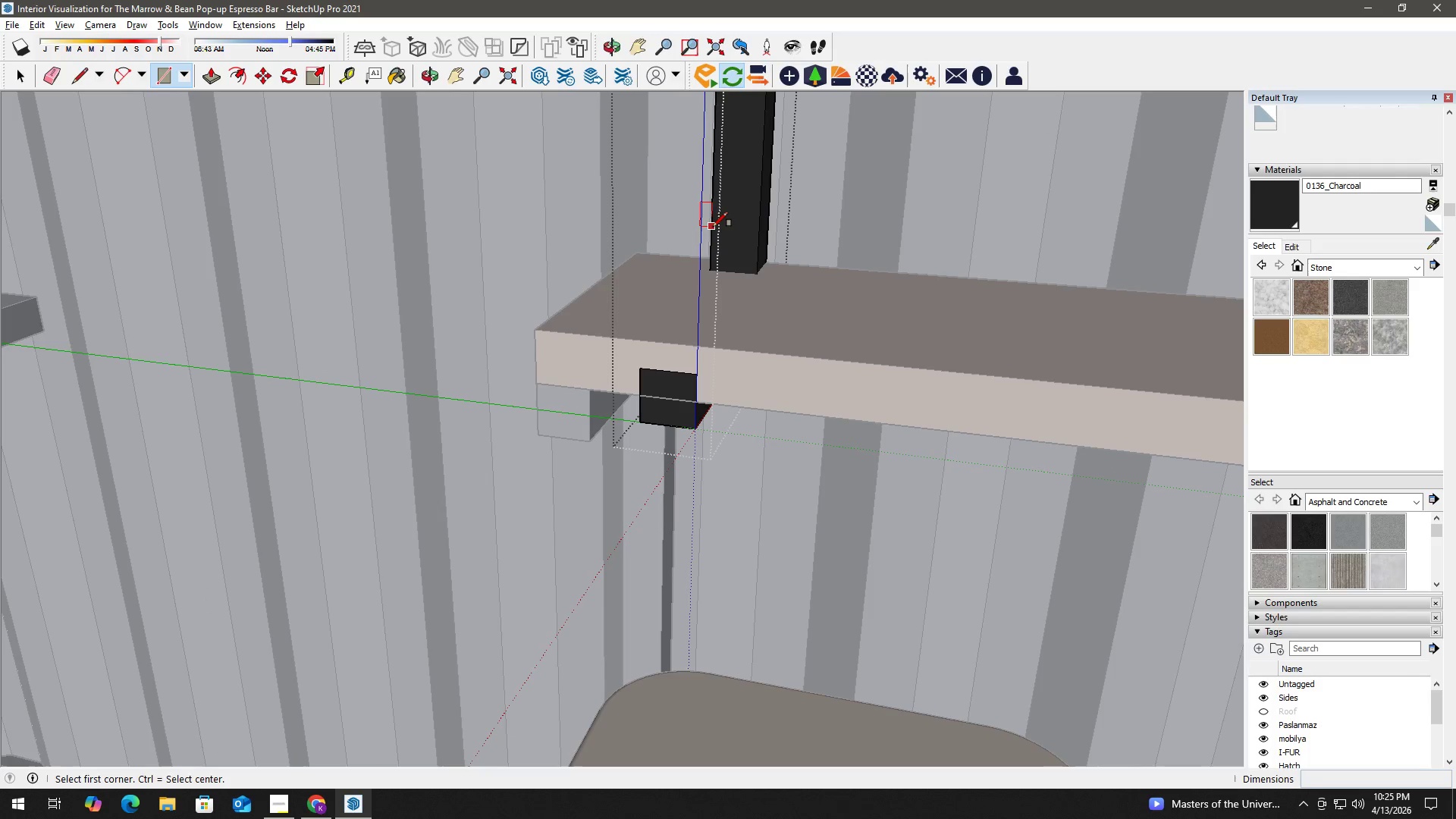 
key(ArrowLeft)
 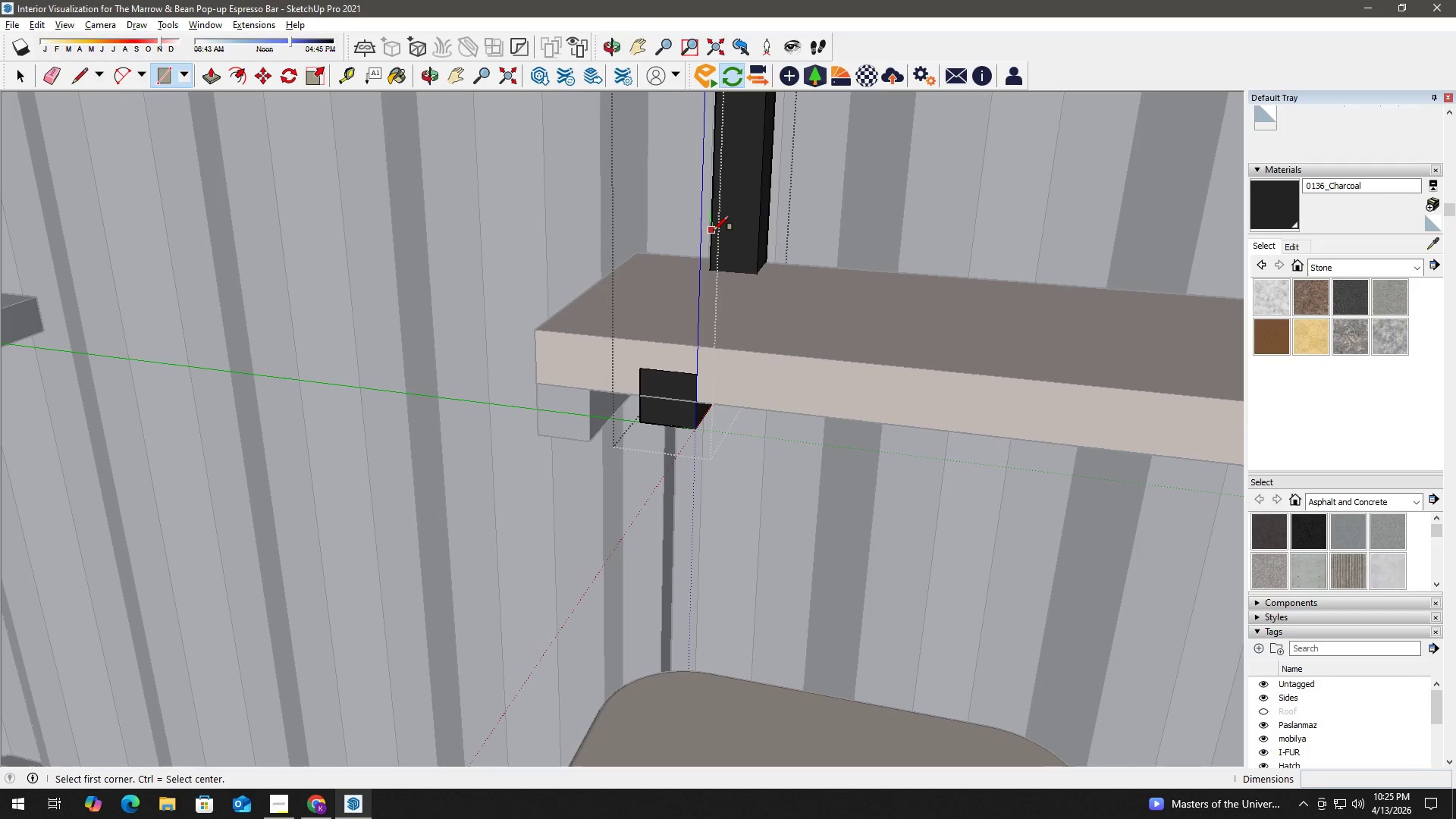 
key(ArrowRight)
 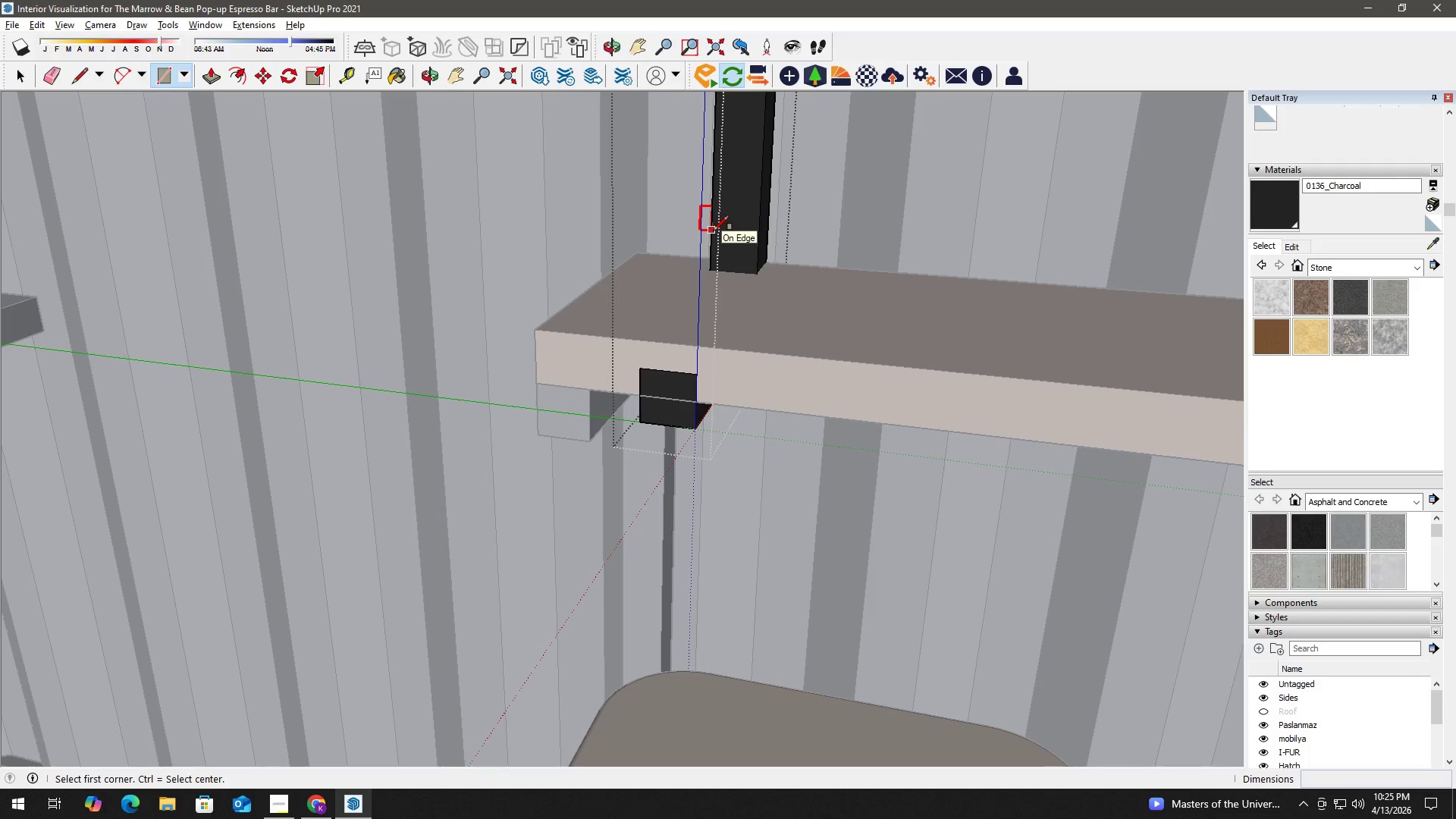 
key(ArrowDown)
 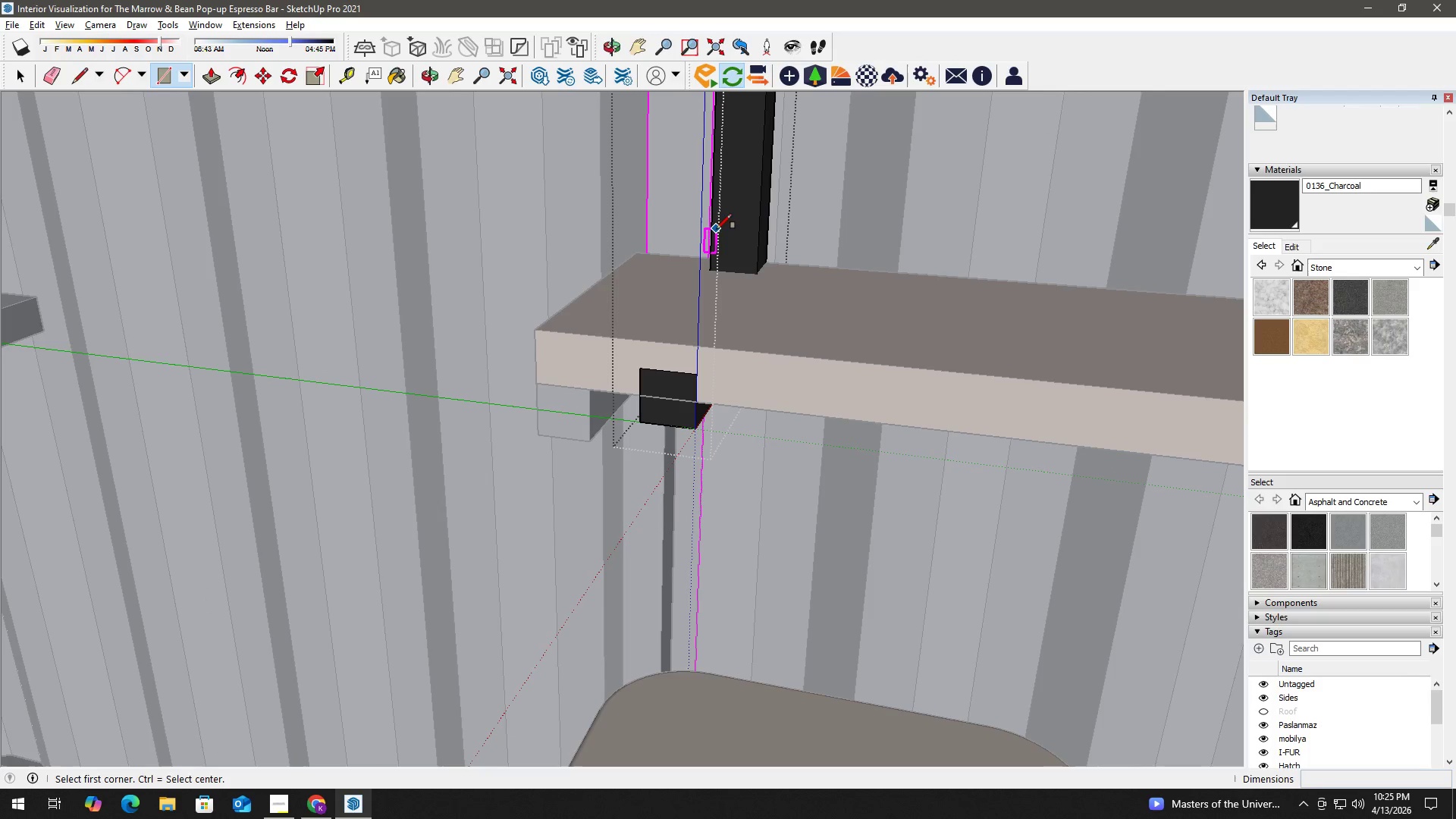 
key(ArrowRight)
 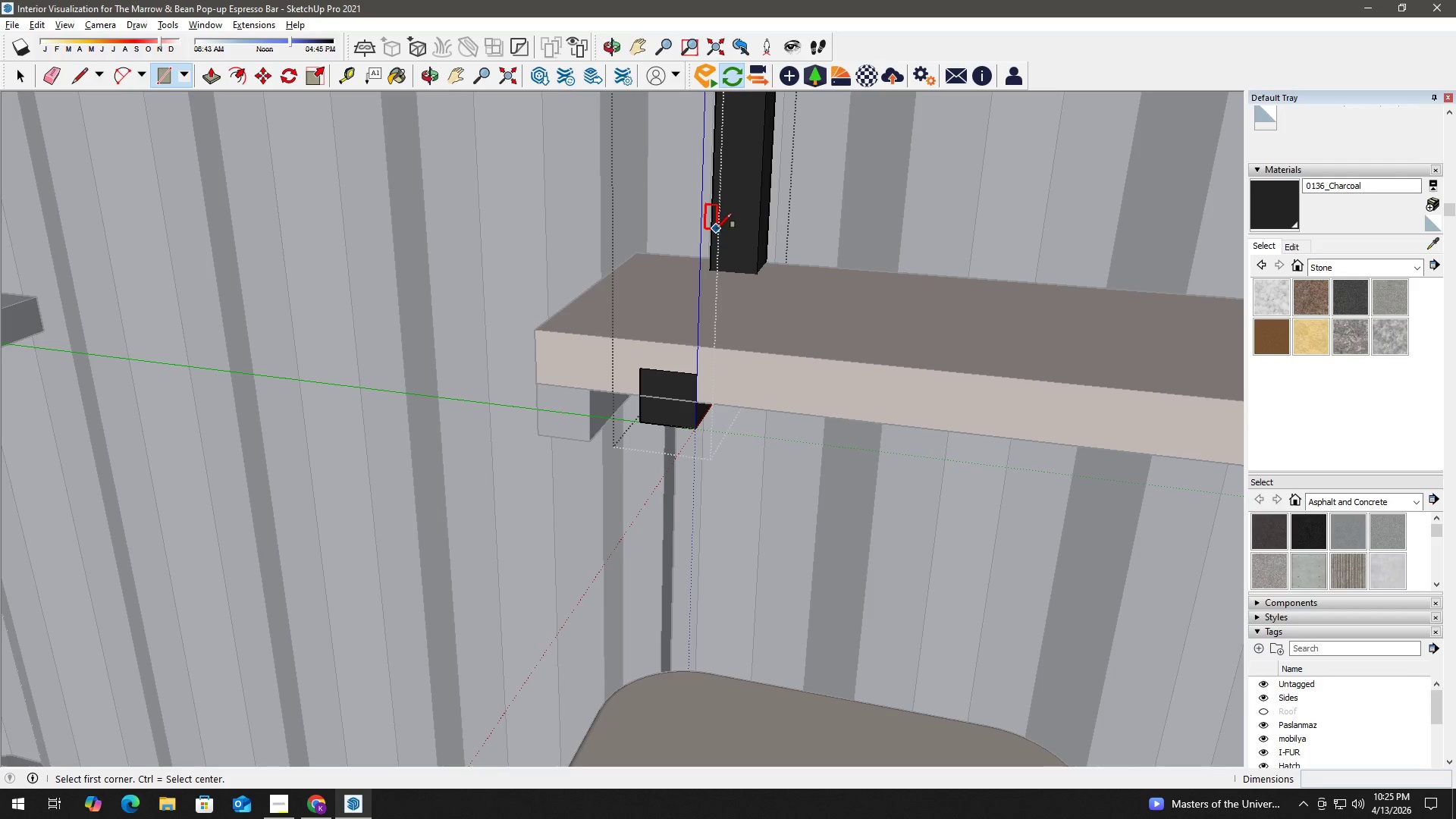 
key(ArrowLeft)
 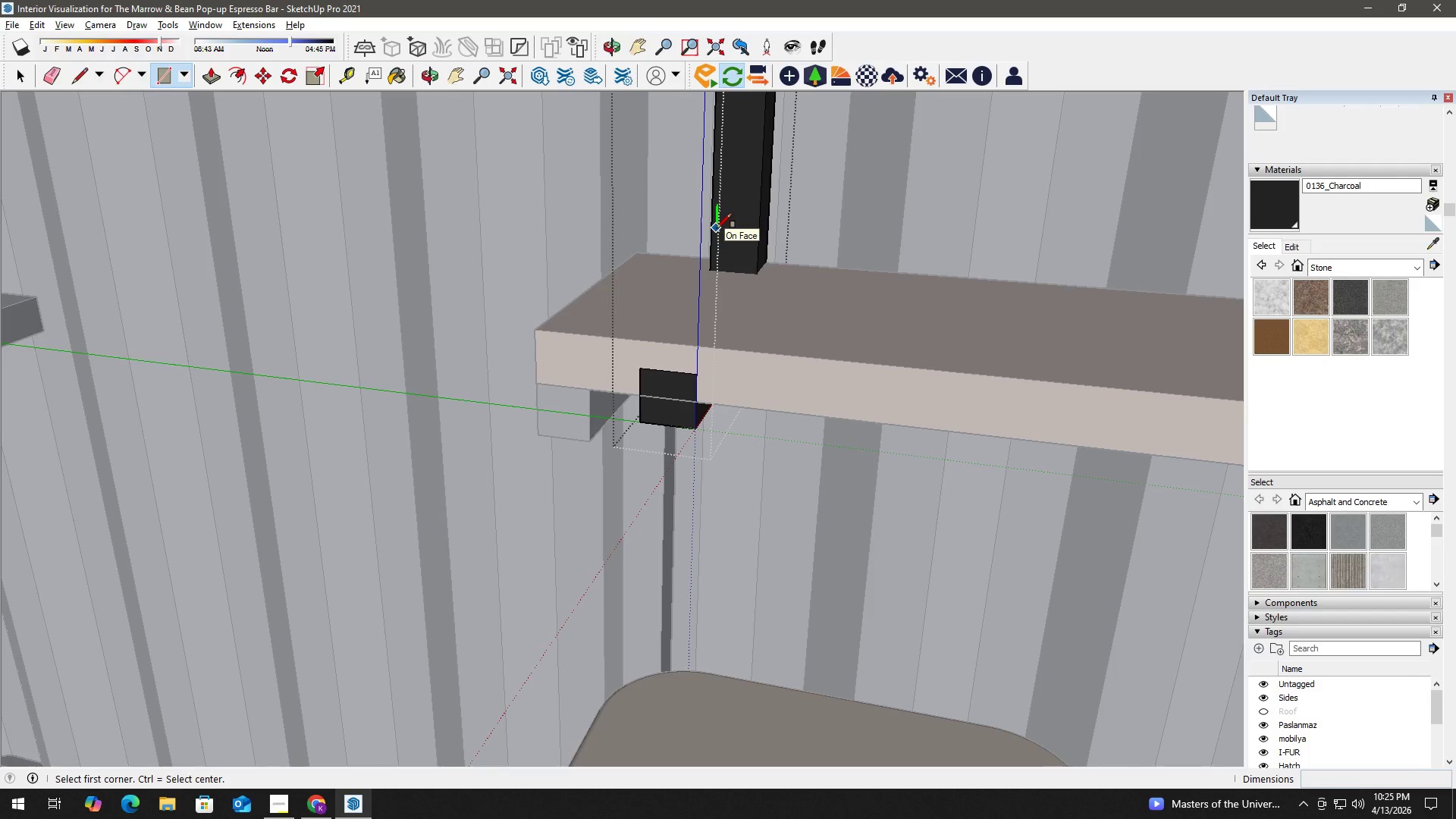 
key(ArrowRight)
 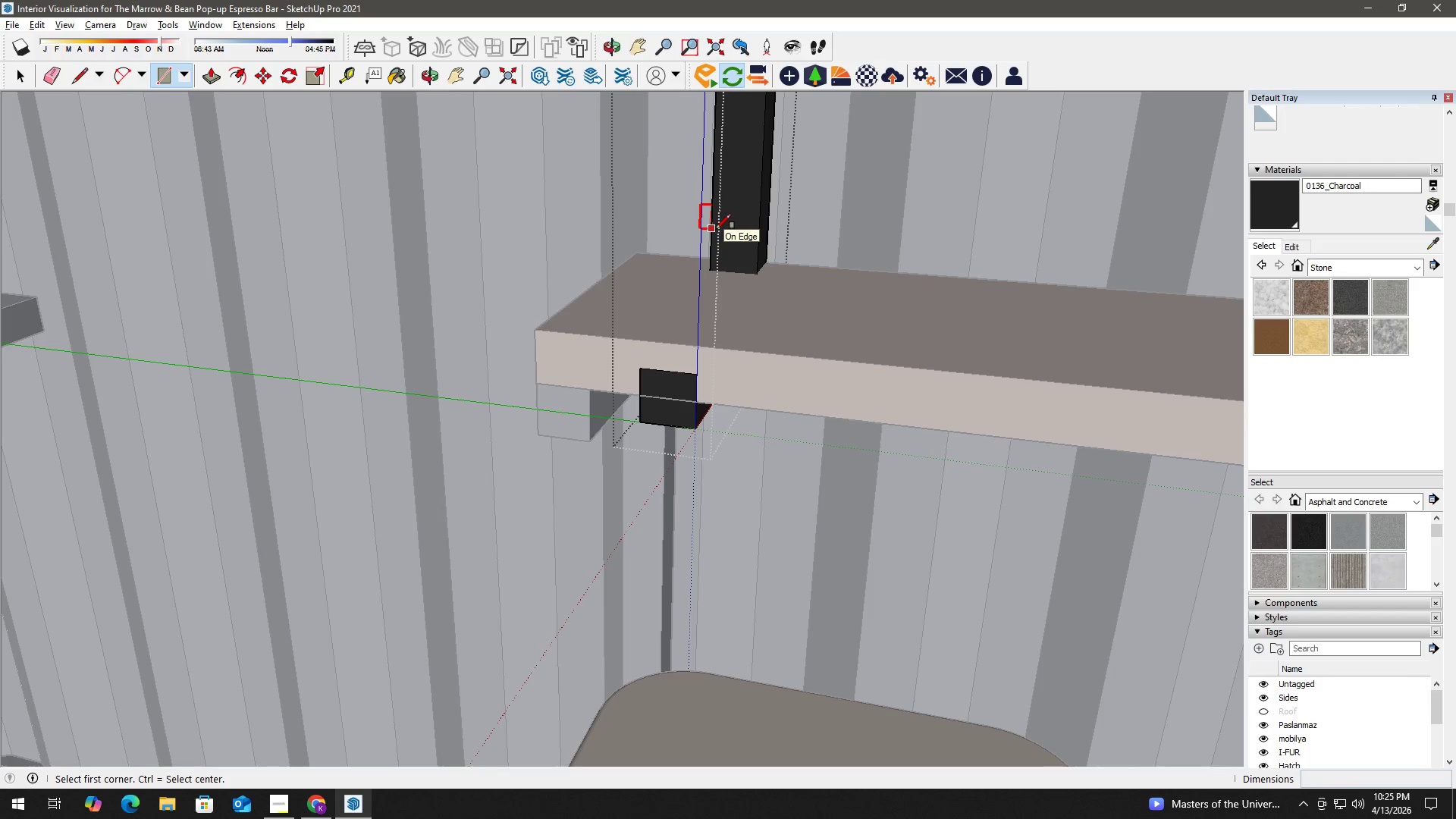 
key(ArrowDown)
 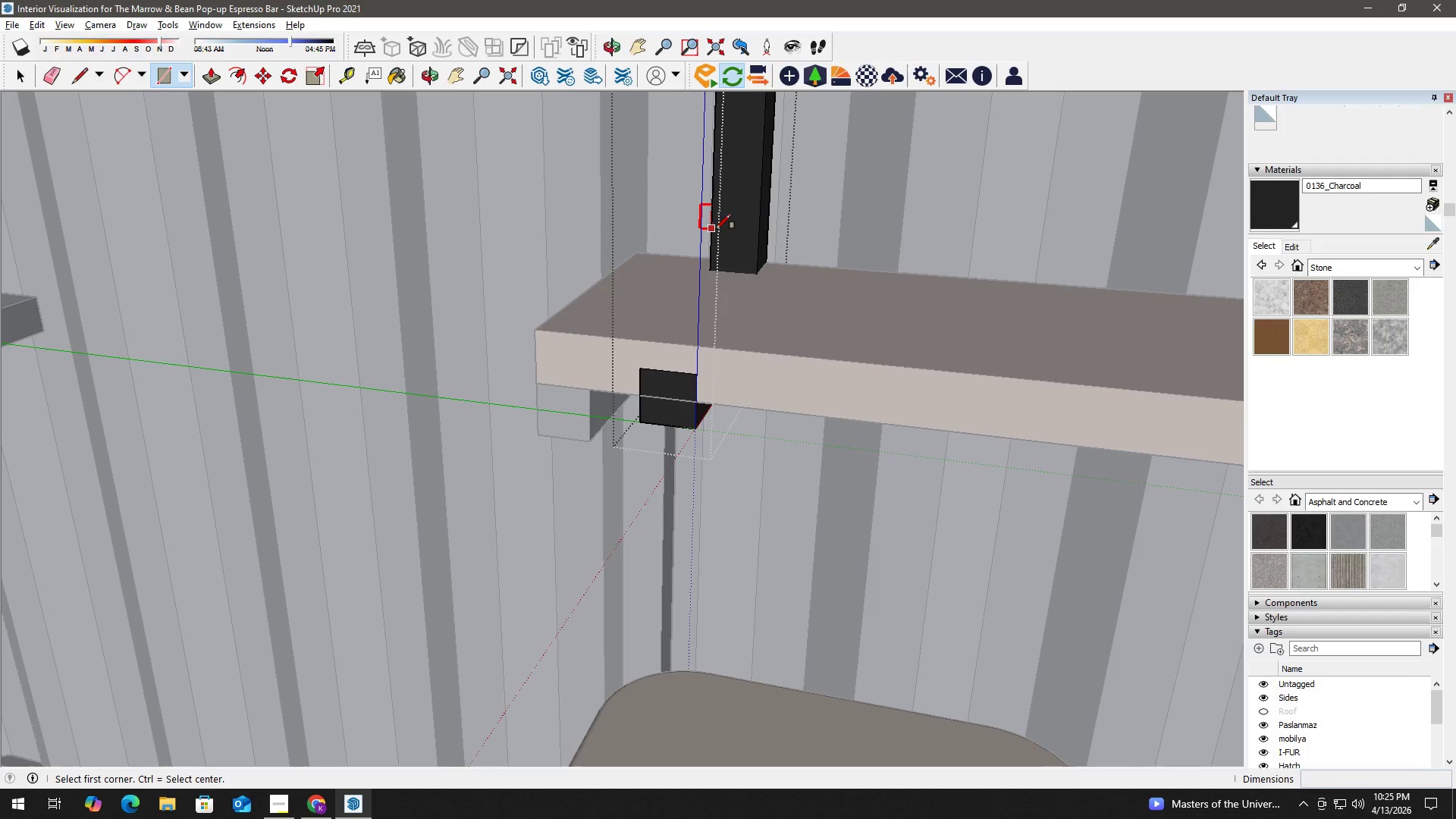 
key(ArrowRight)
 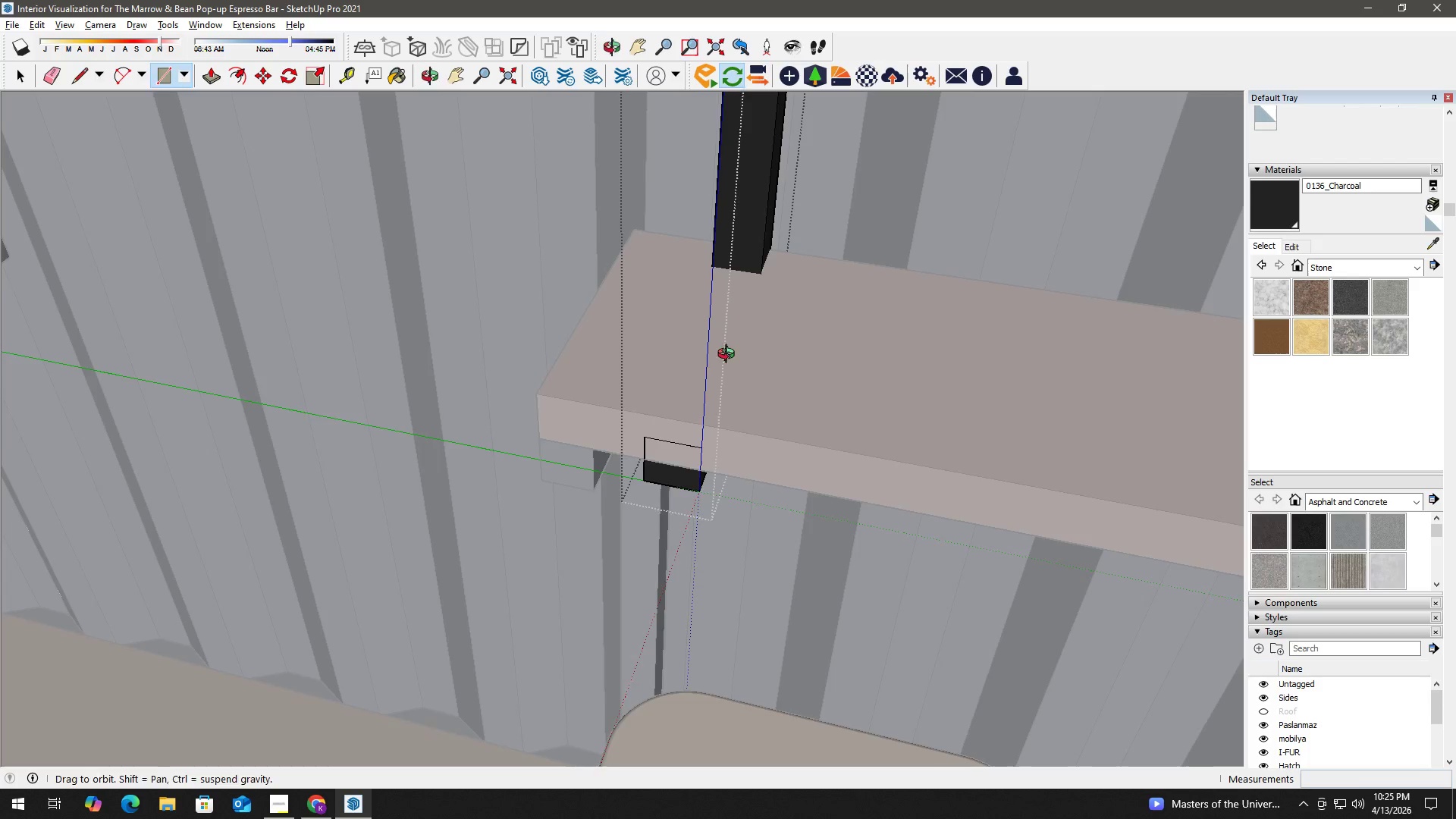 
scroll: coordinate [744, 209], scroll_direction: up, amount: 3.0
 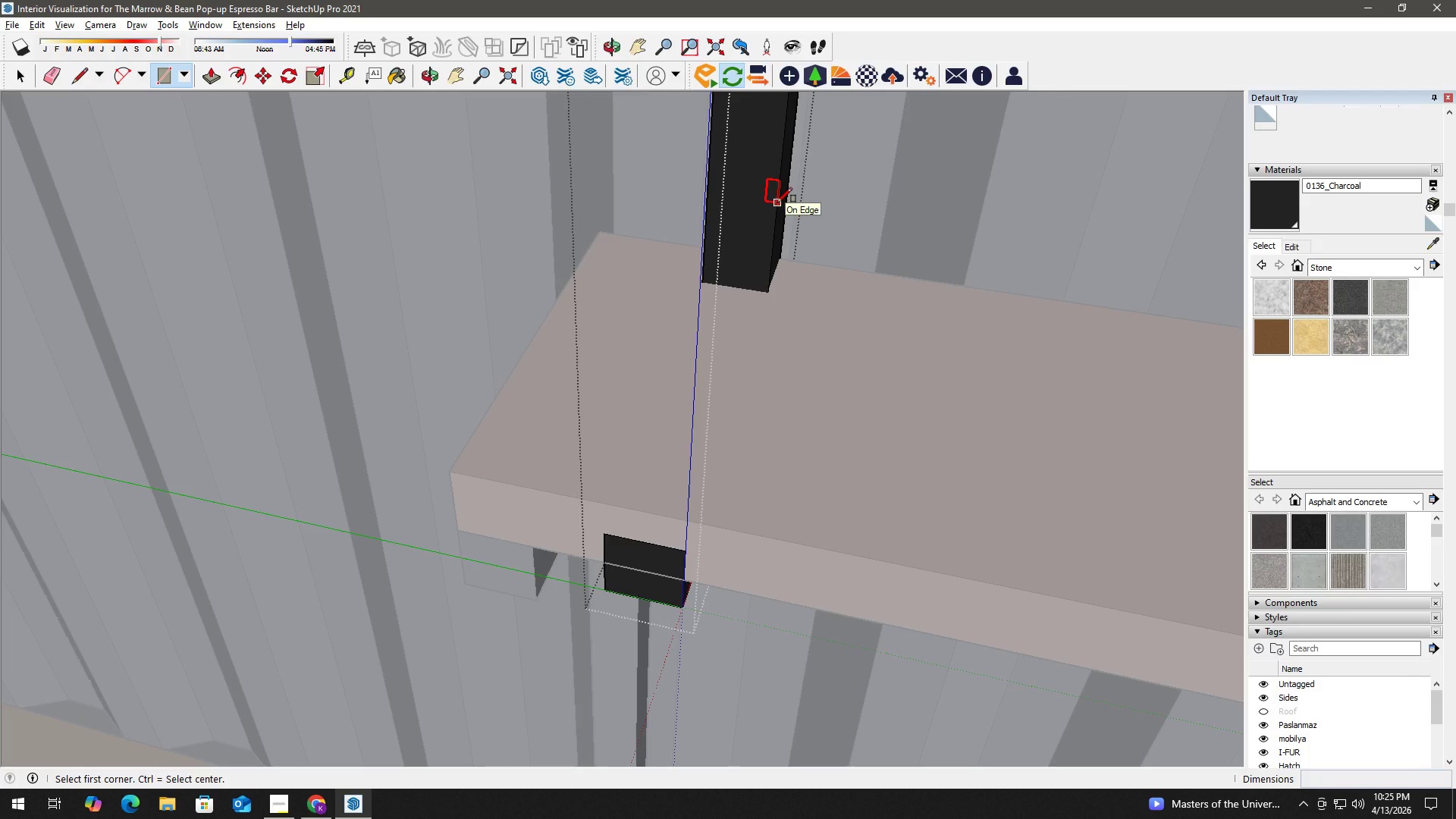 
key(ArrowLeft)
 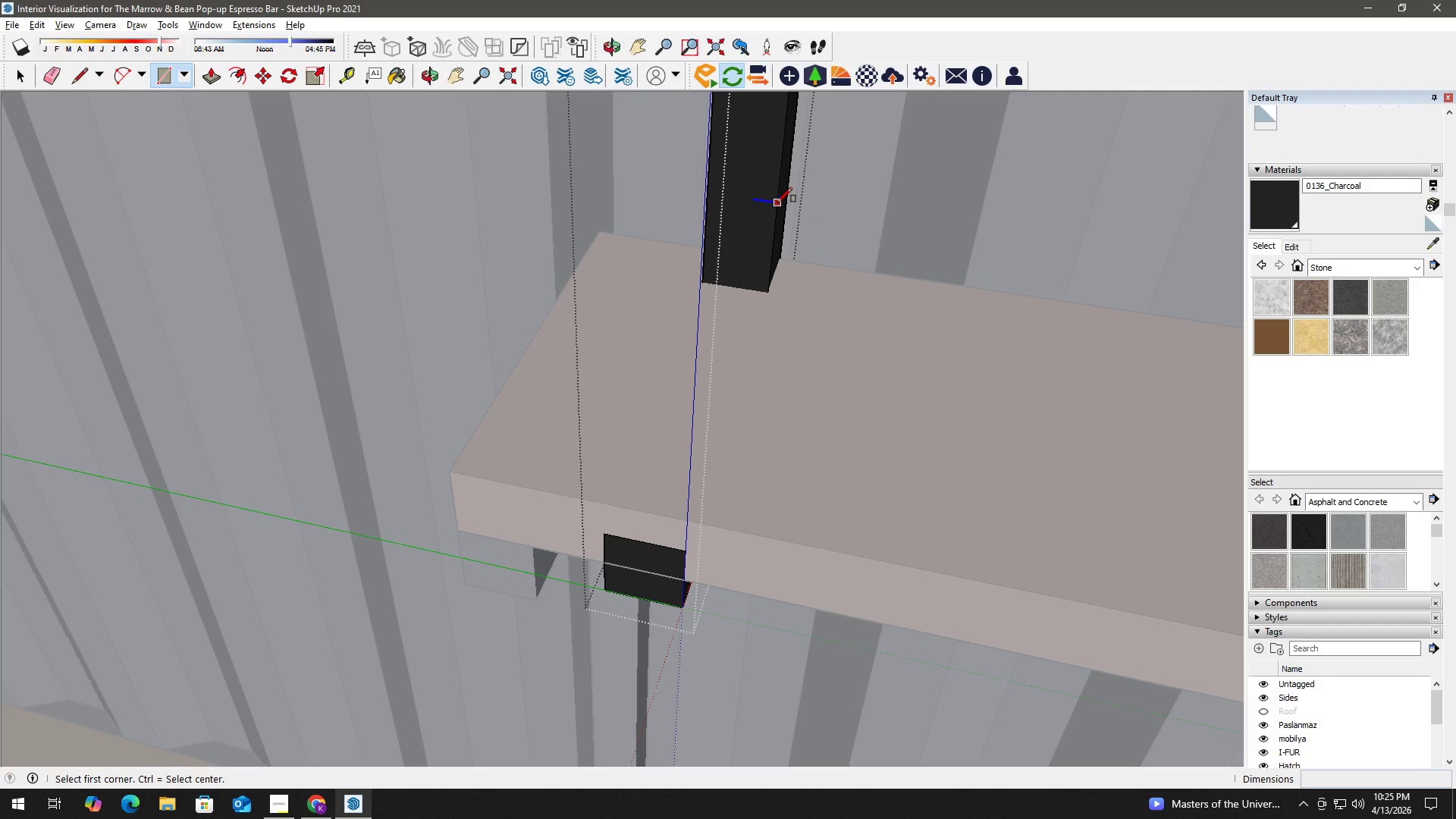 
key(ArrowUp)
 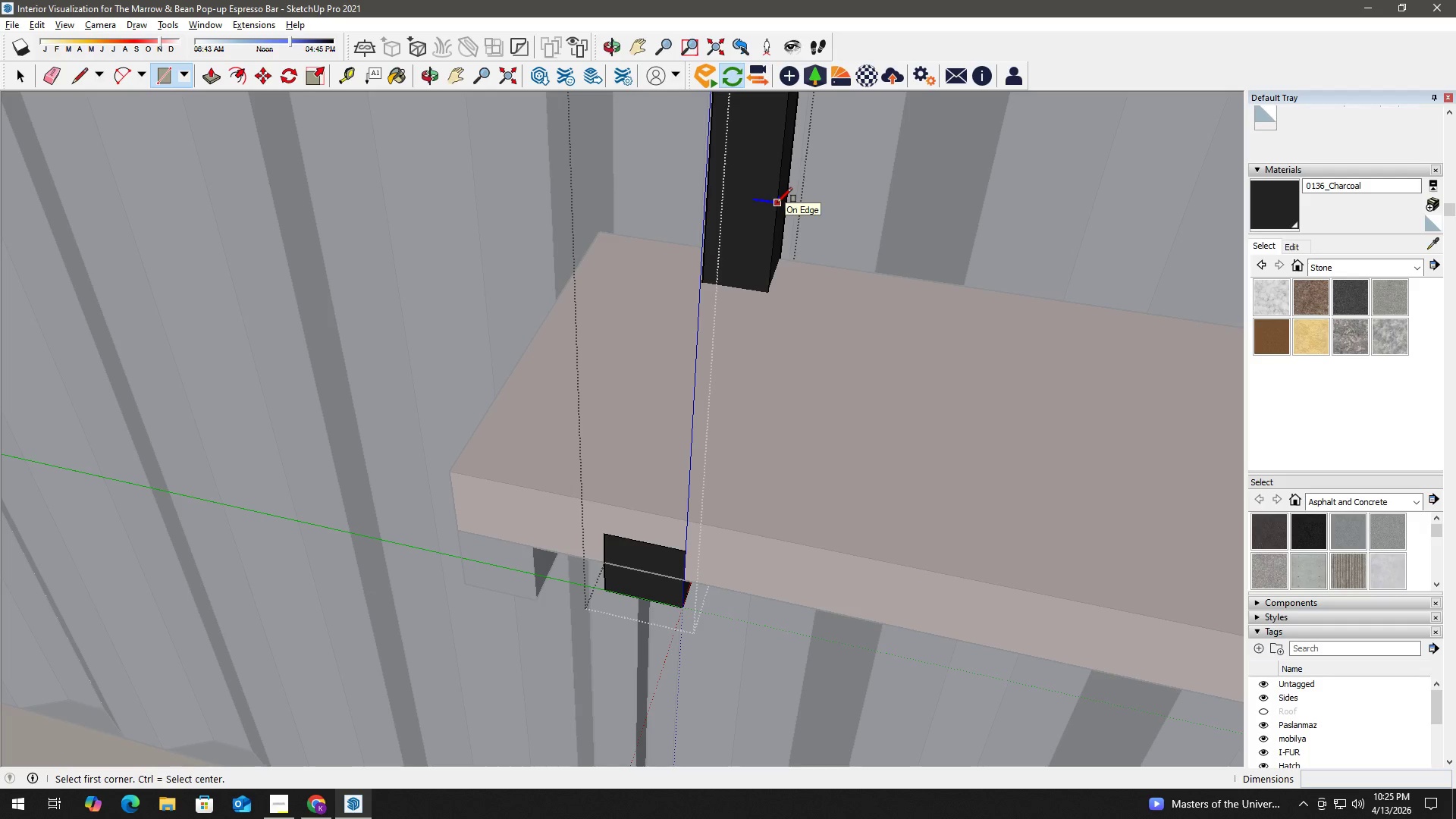 
left_click([777, 202])
 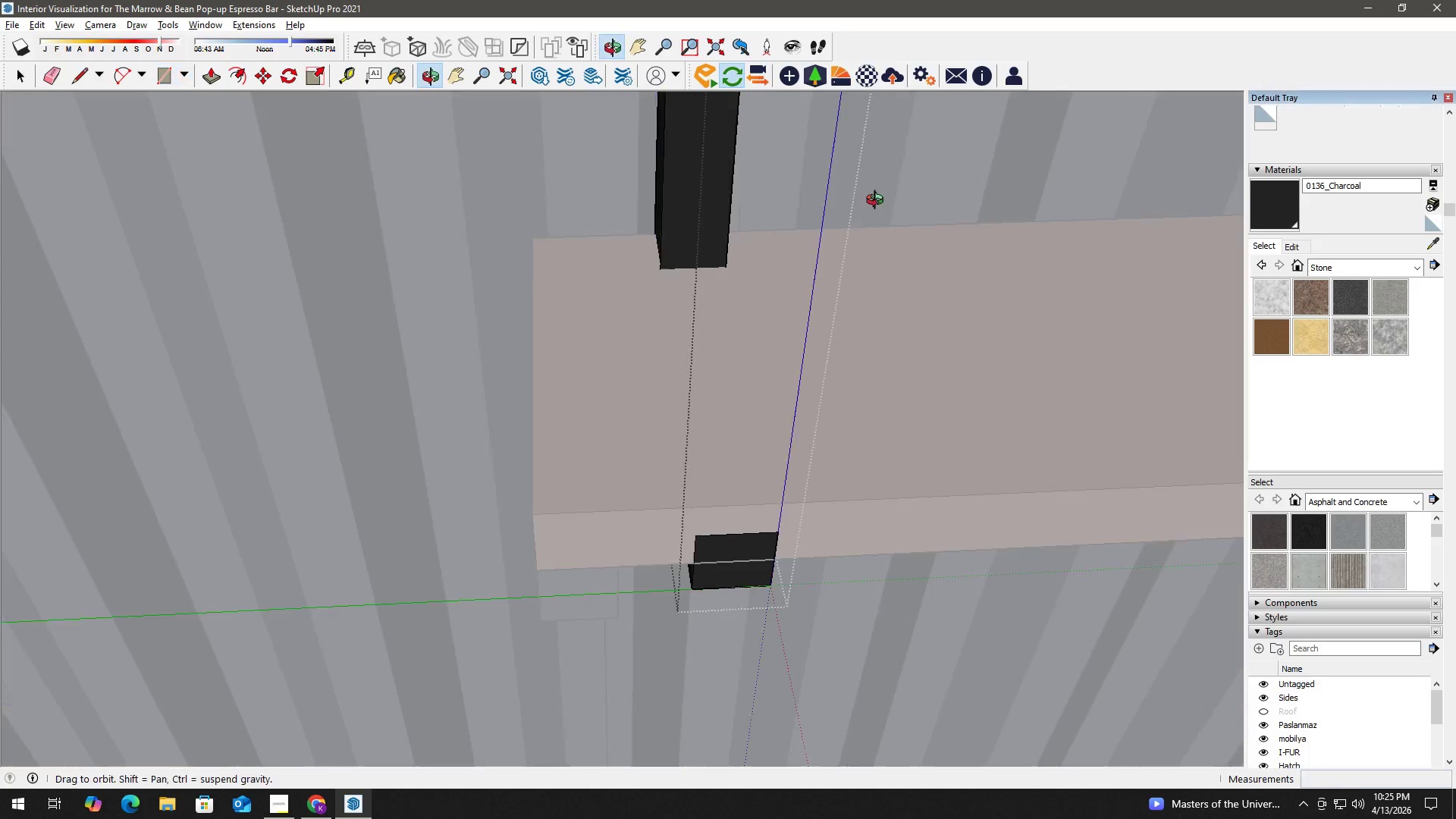 
scroll: coordinate [634, 160], scroll_direction: up, amount: 3.0
 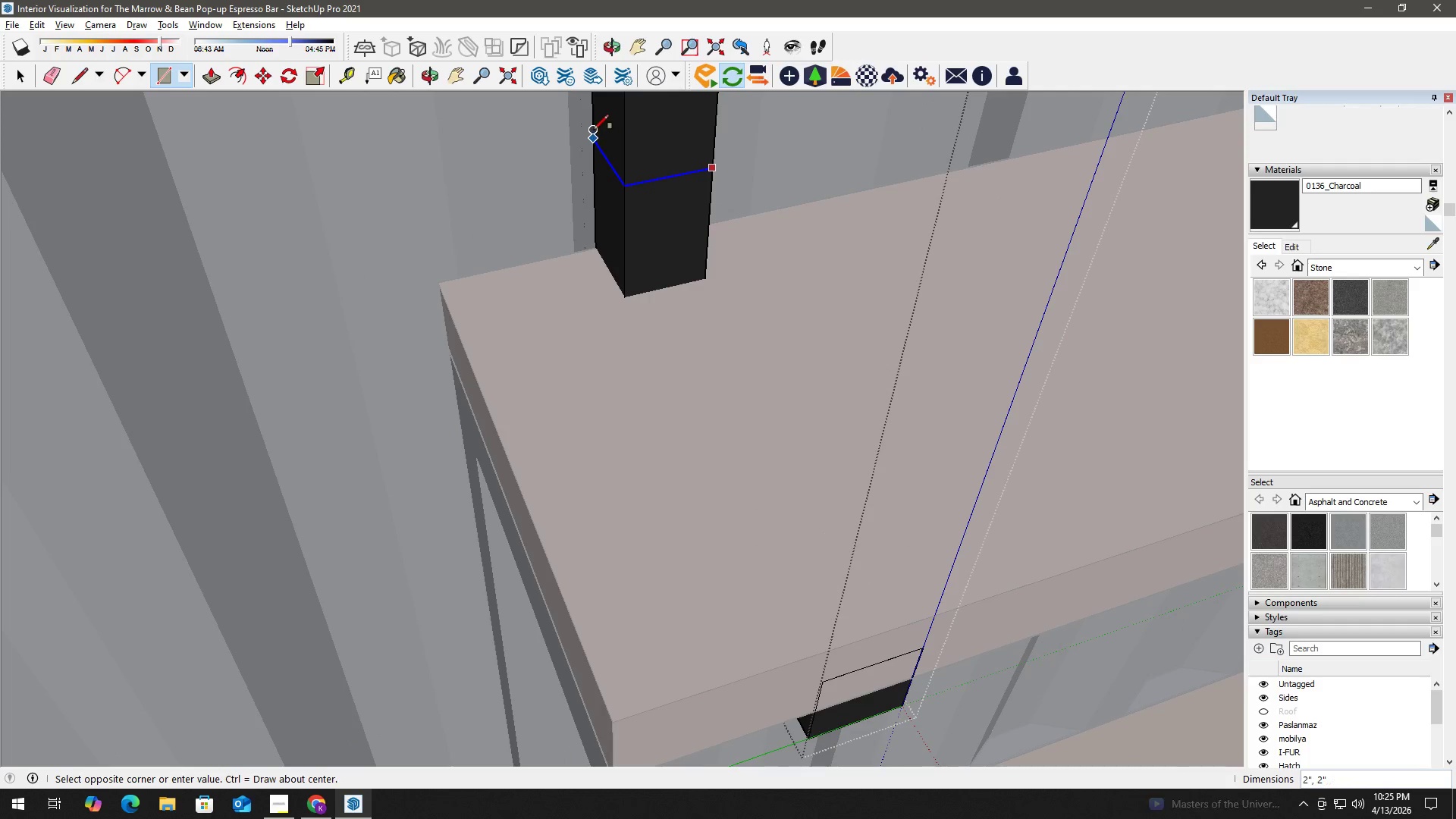 
left_click([594, 130])
 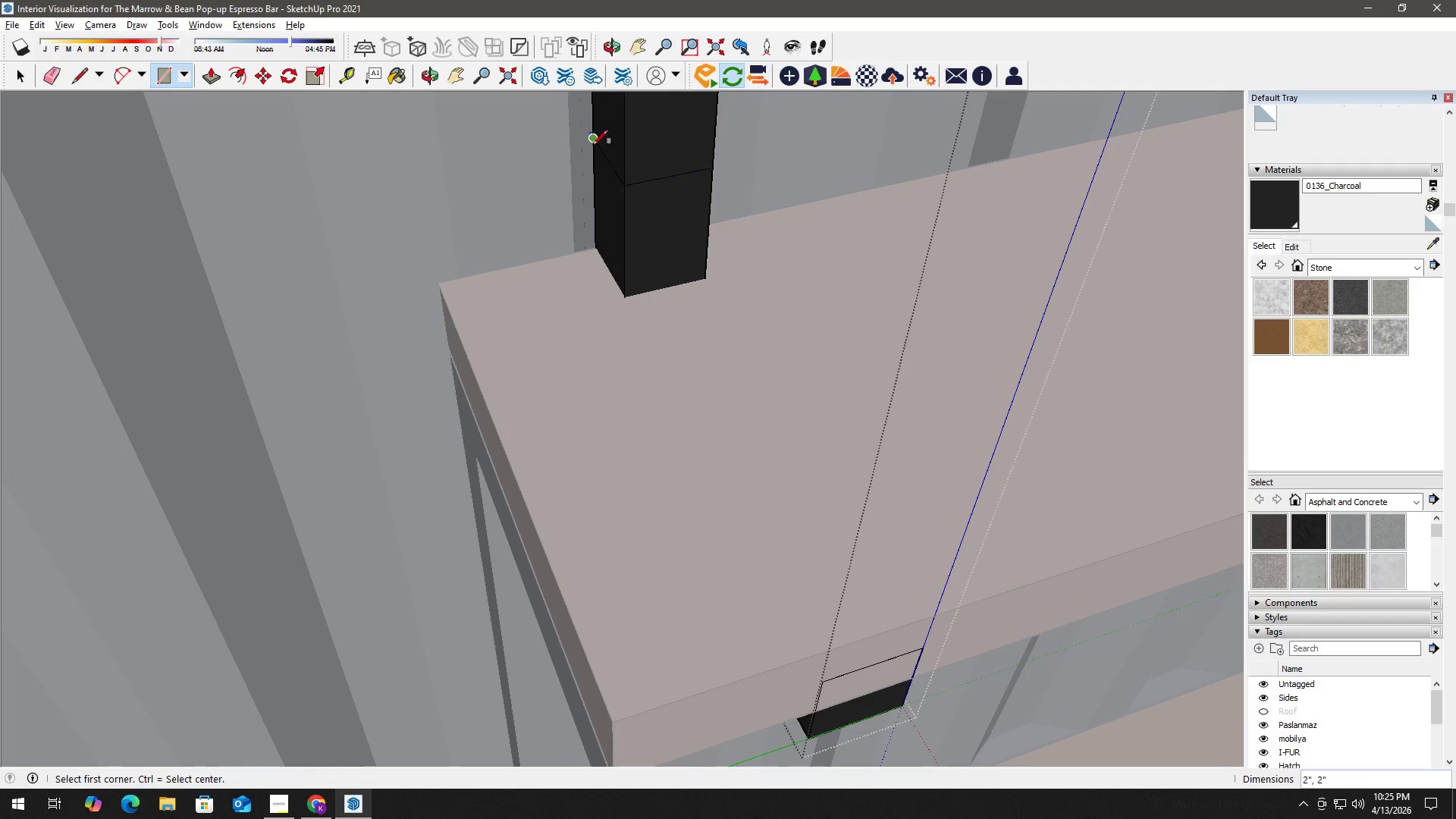 
key(Space)
 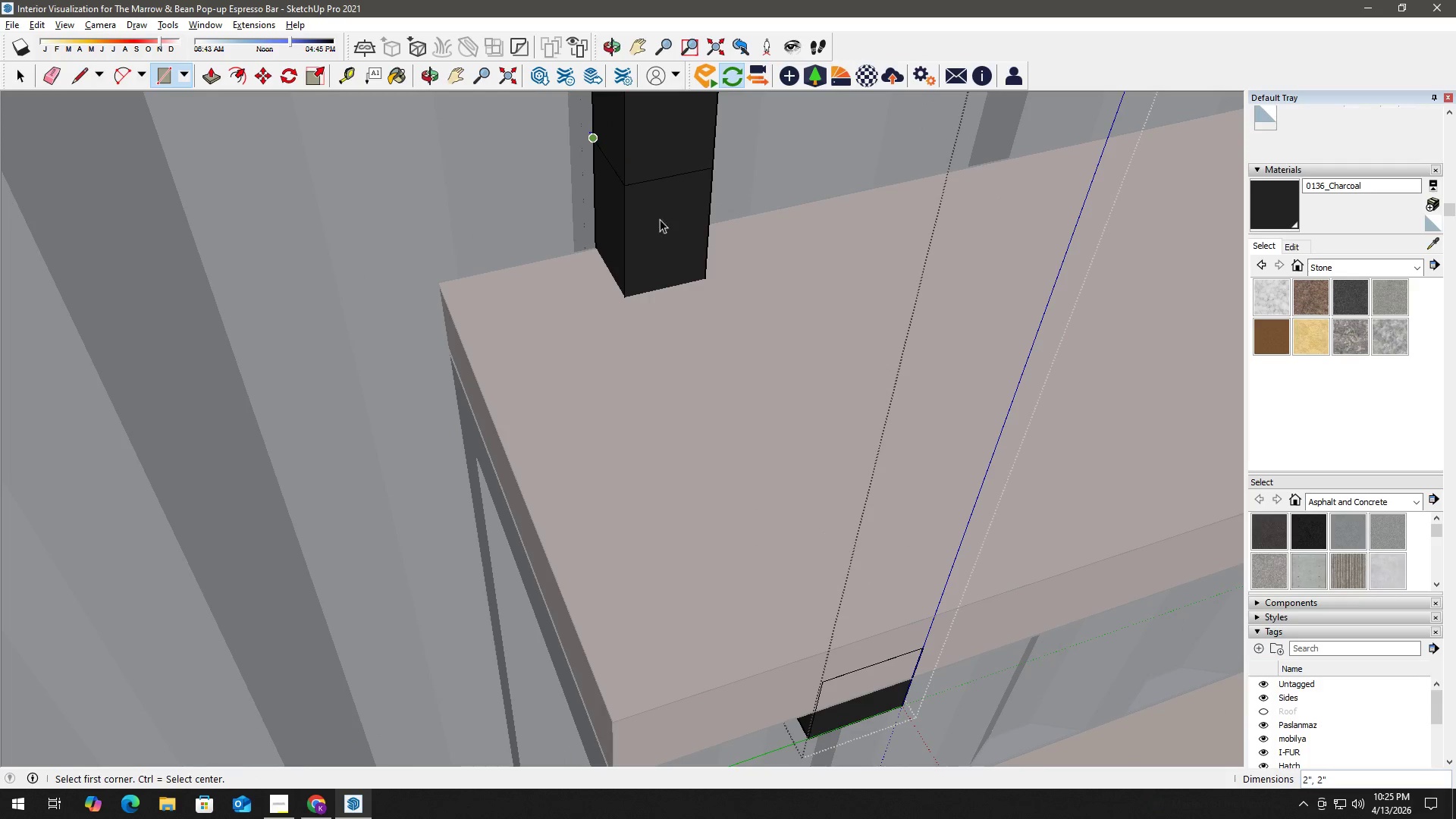 
key(E)
 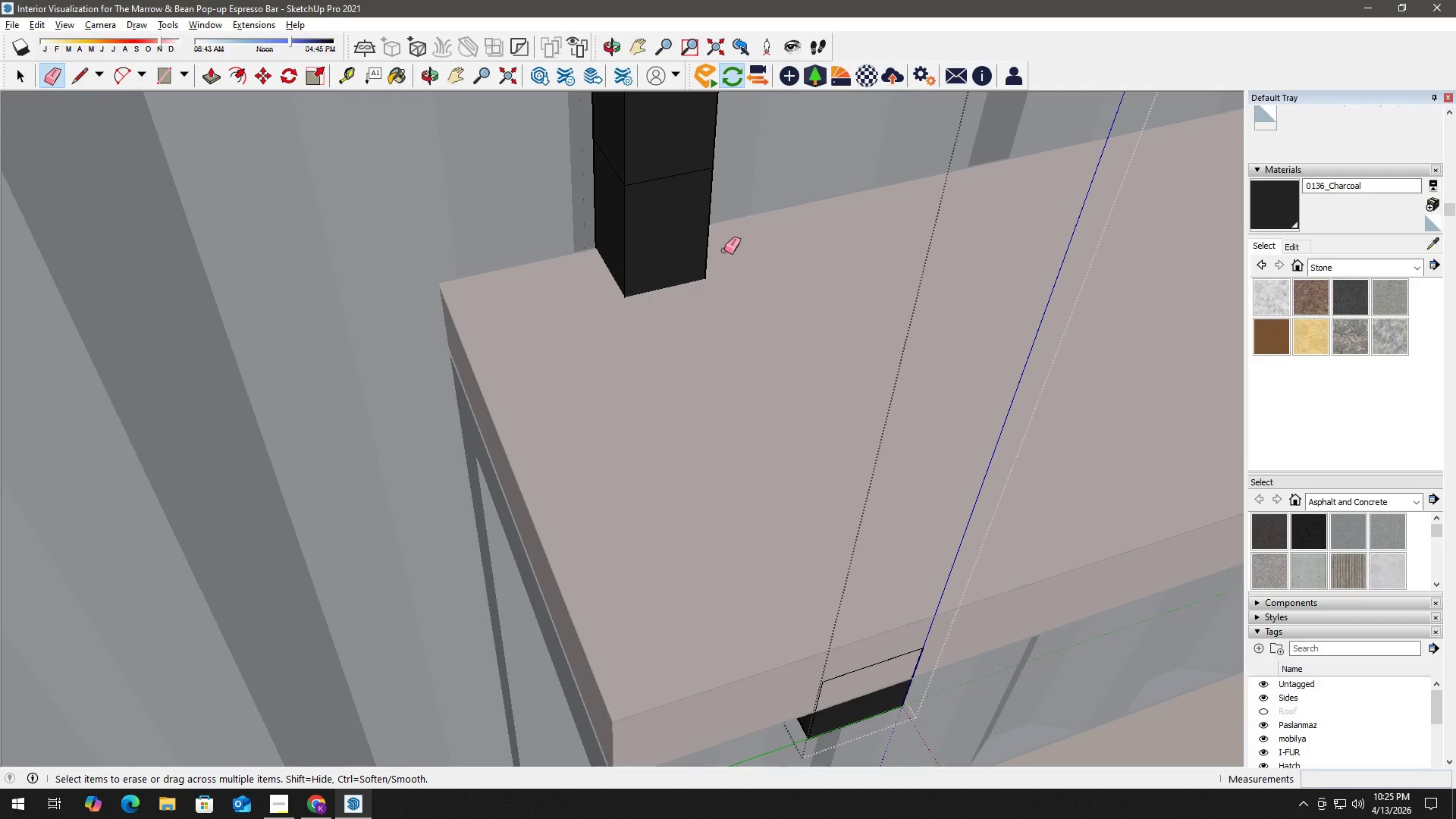 
left_click_drag(start_coordinate=[720, 233], to_coordinate=[541, 207])
 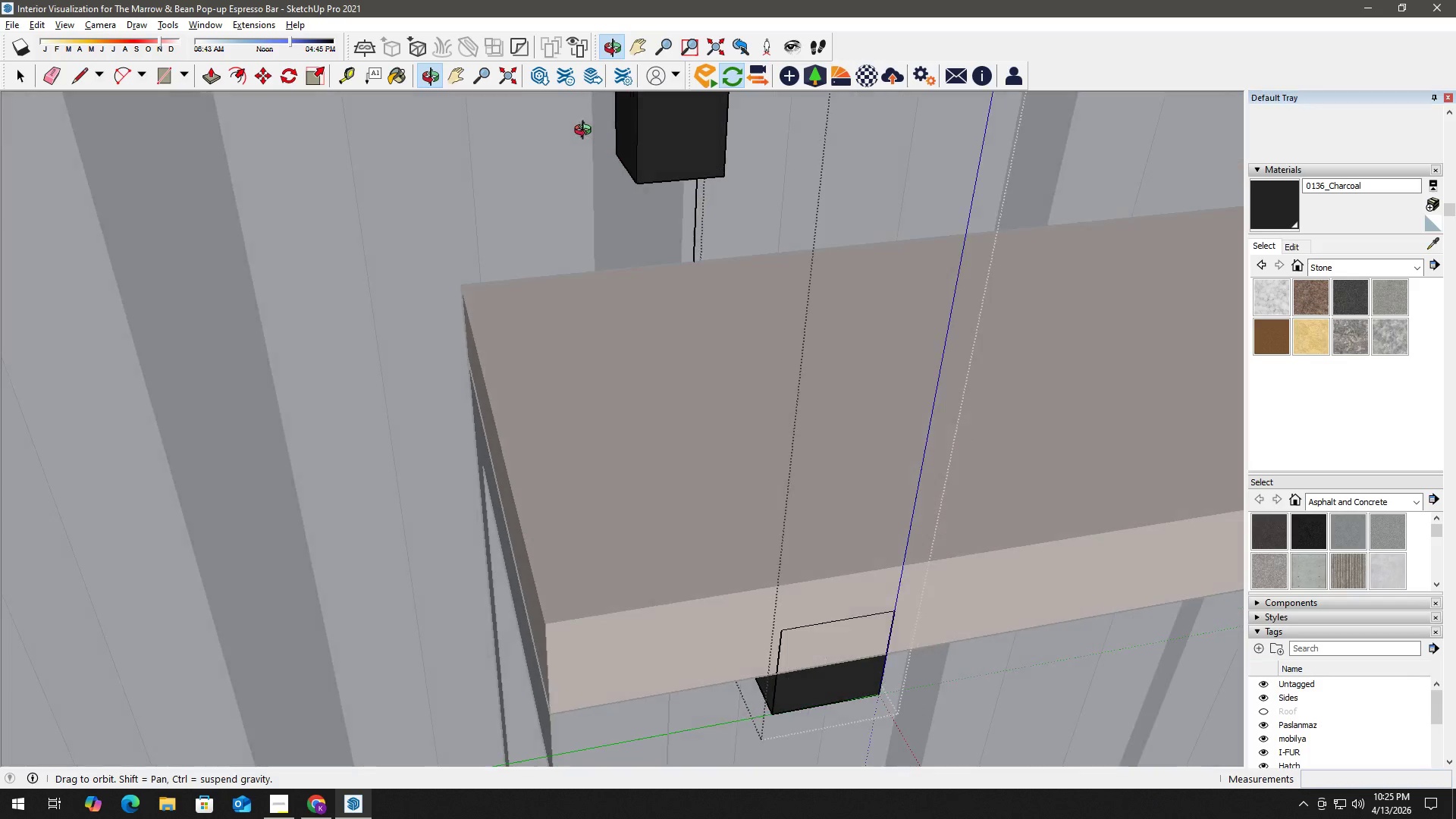 
left_click_drag(start_coordinate=[726, 214], to_coordinate=[667, 194])
 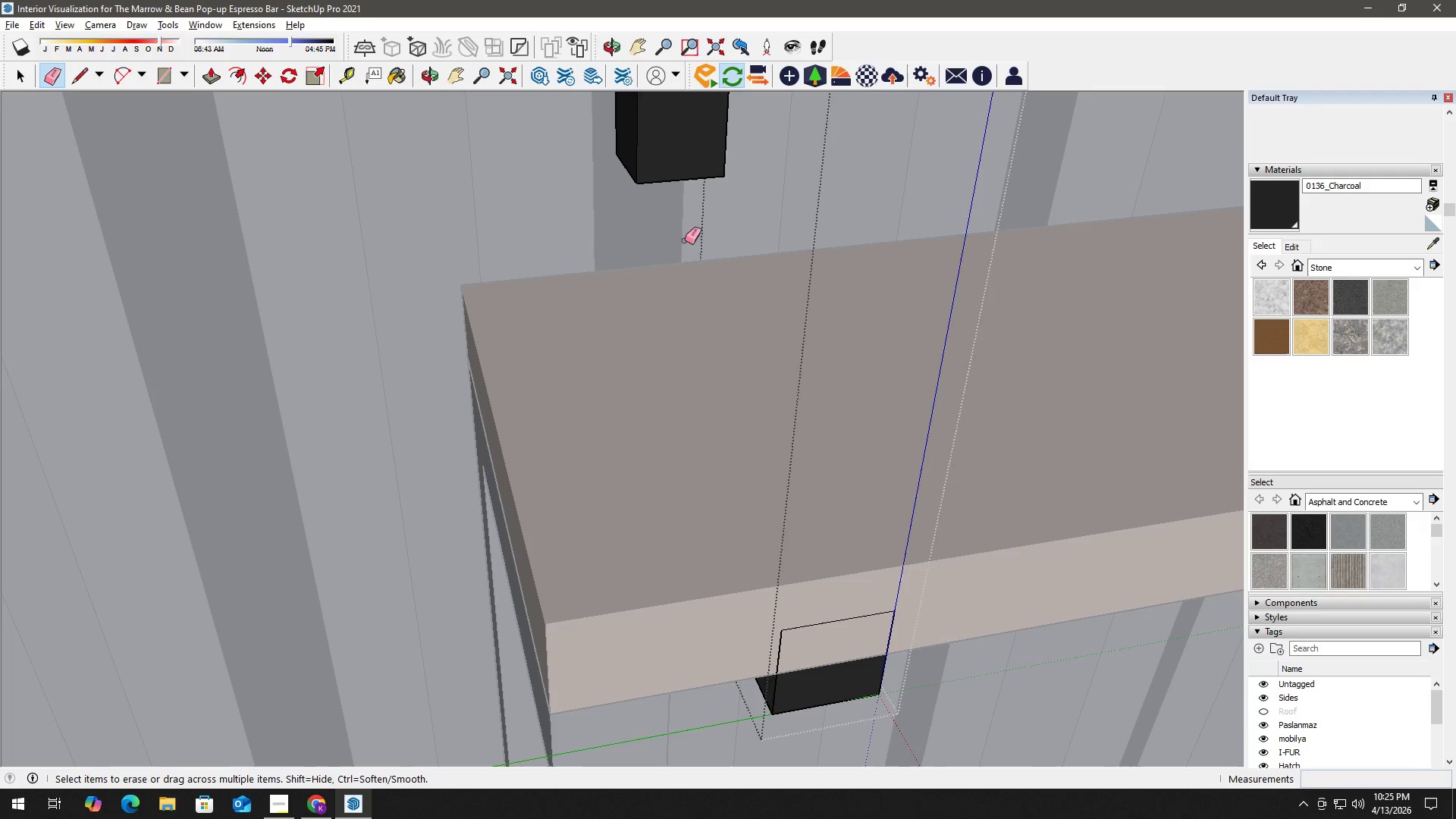 
key(Space)
 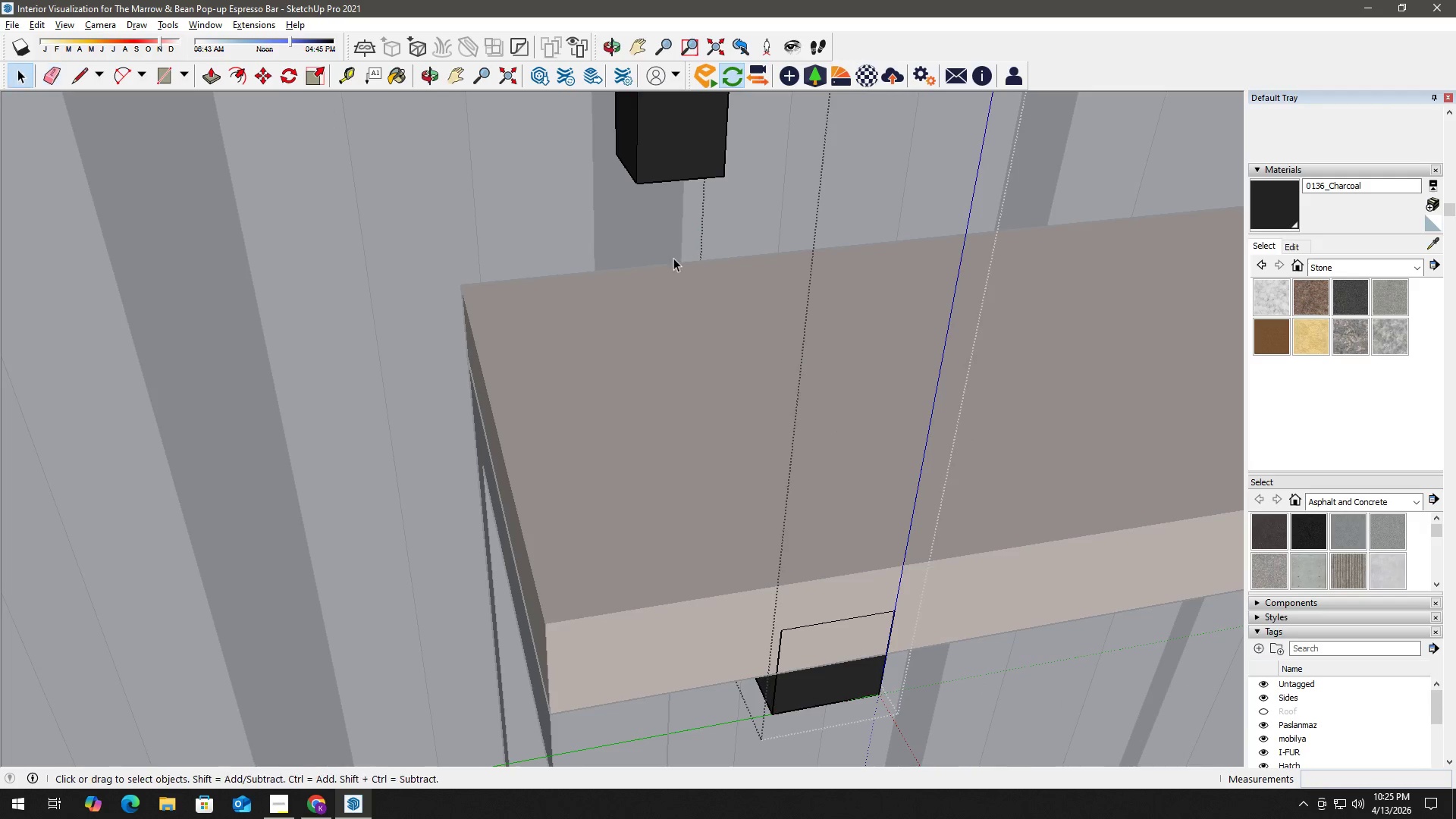 
scroll: coordinate [652, 306], scroll_direction: down, amount: 5.0
 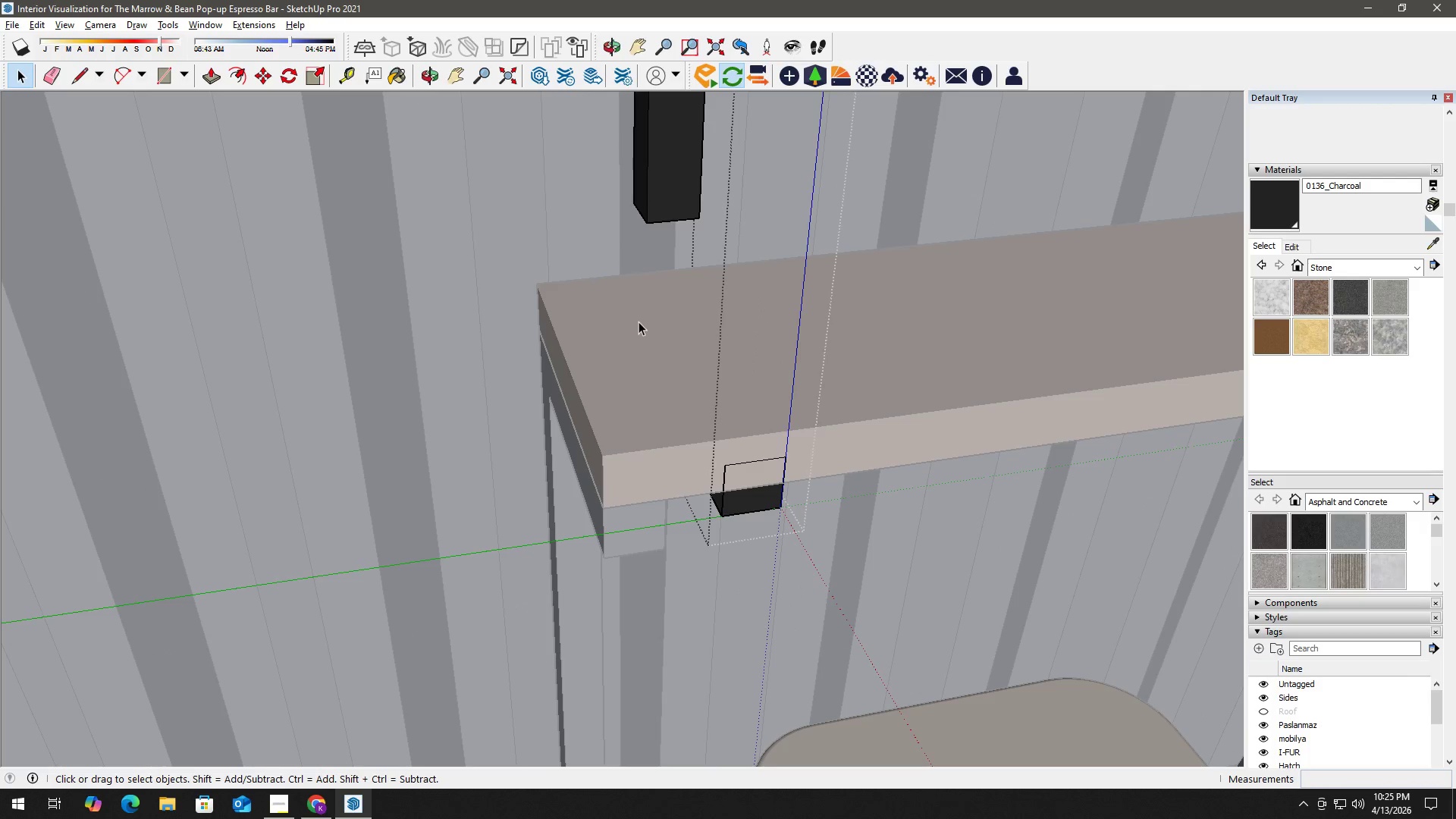 
key(K)
 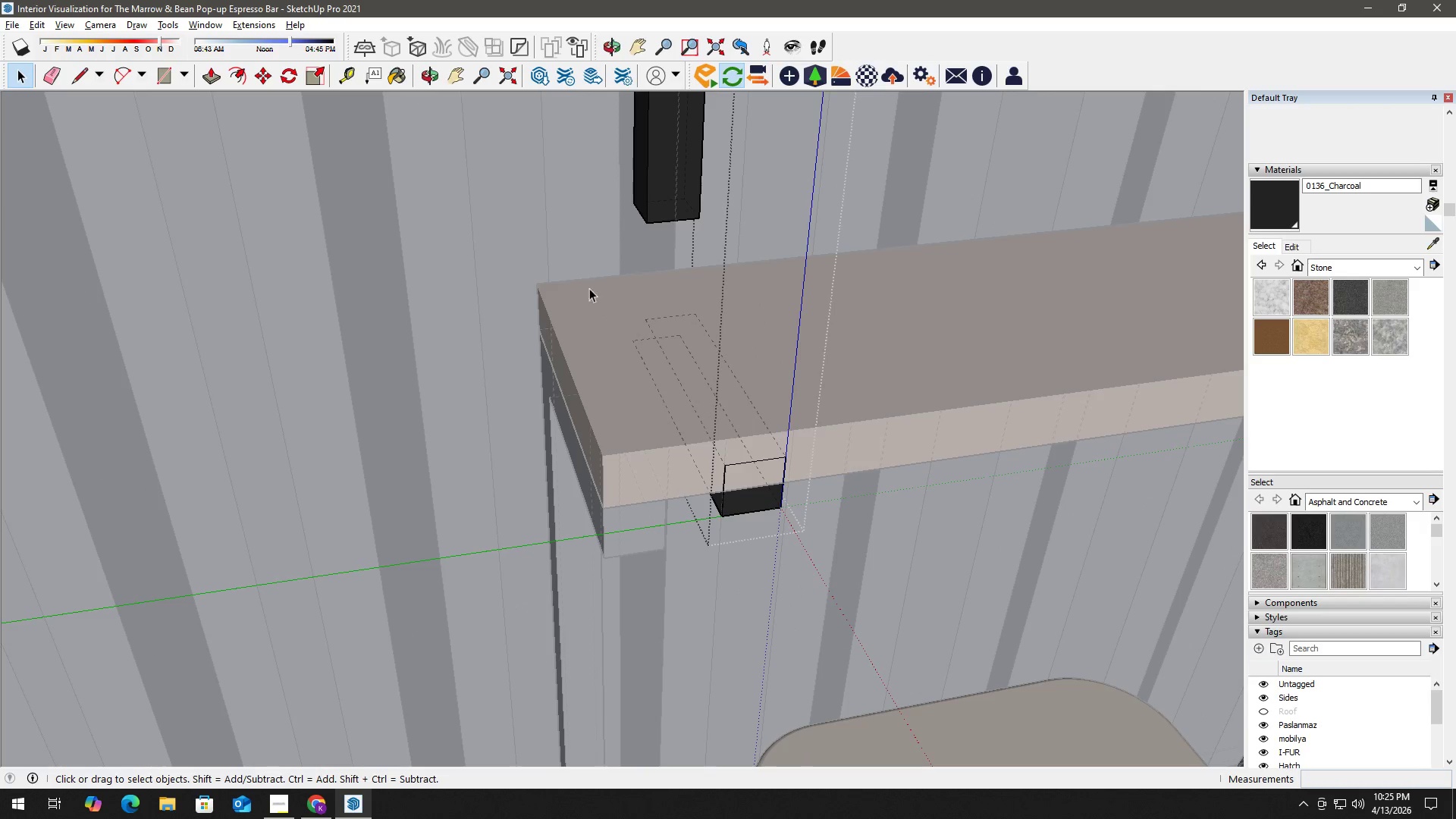 
left_click_drag(start_coordinate=[573, 257], to_coordinate=[879, 632])
 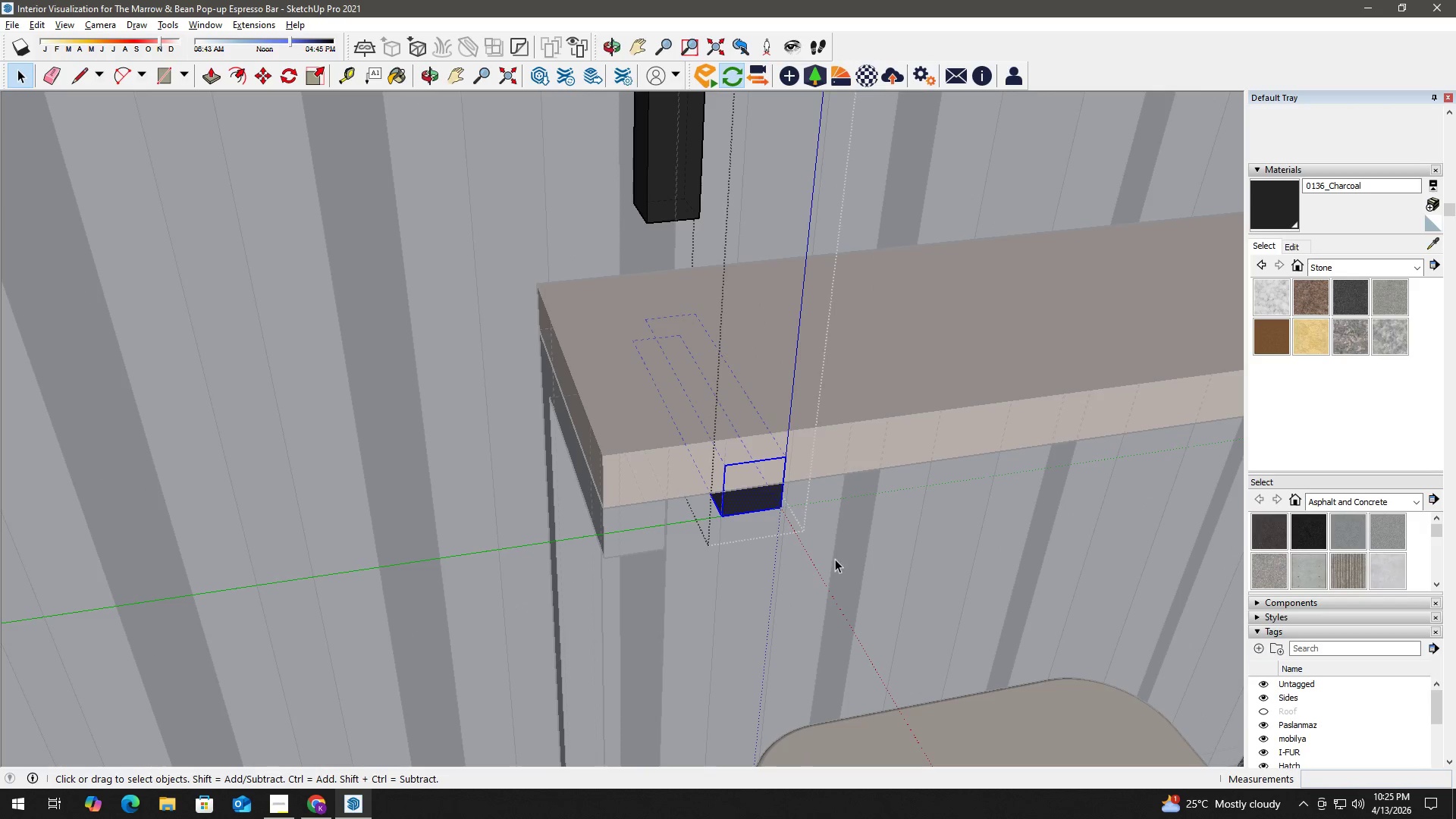 
key(Delete)
 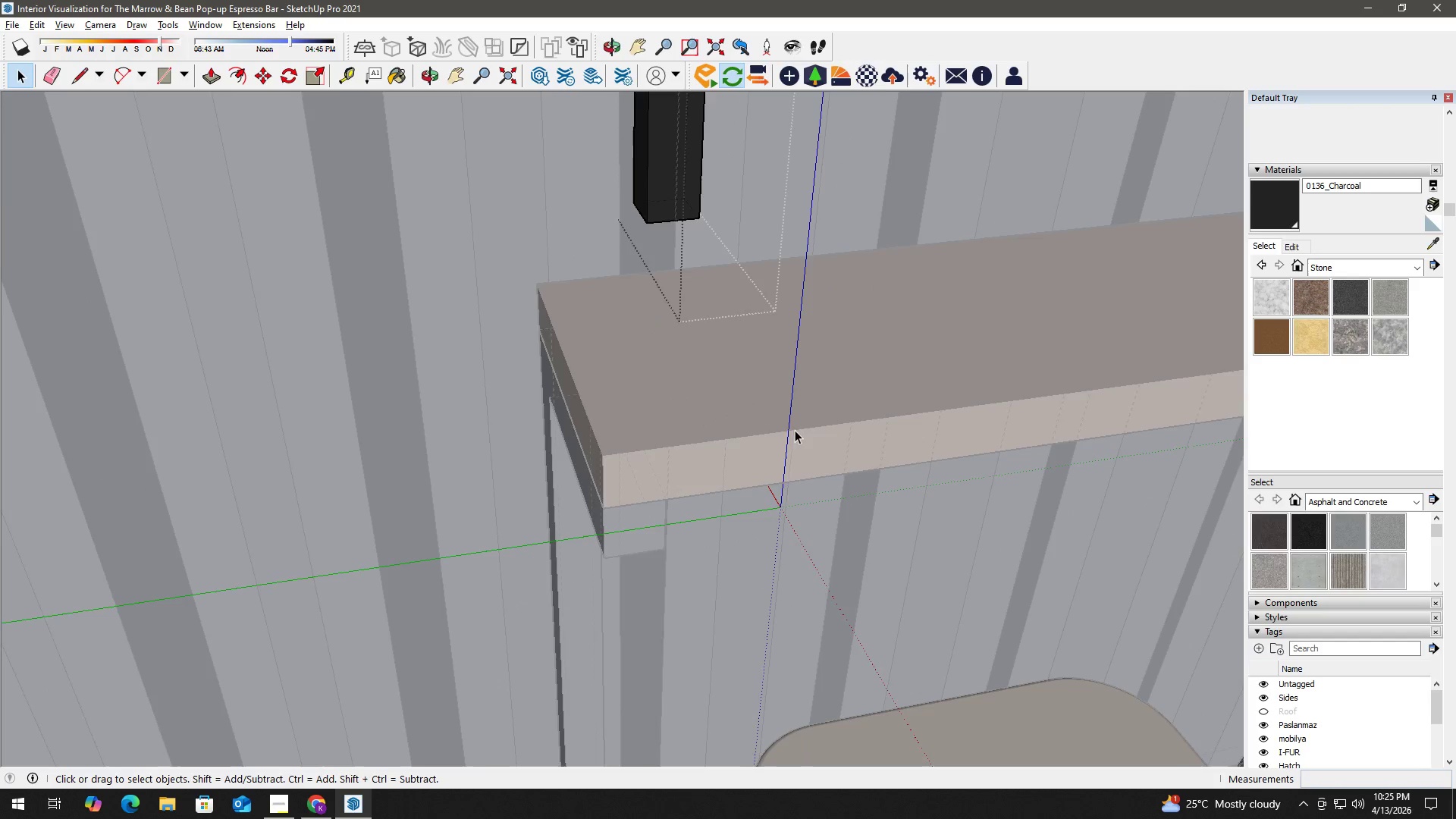 
key(Space)
 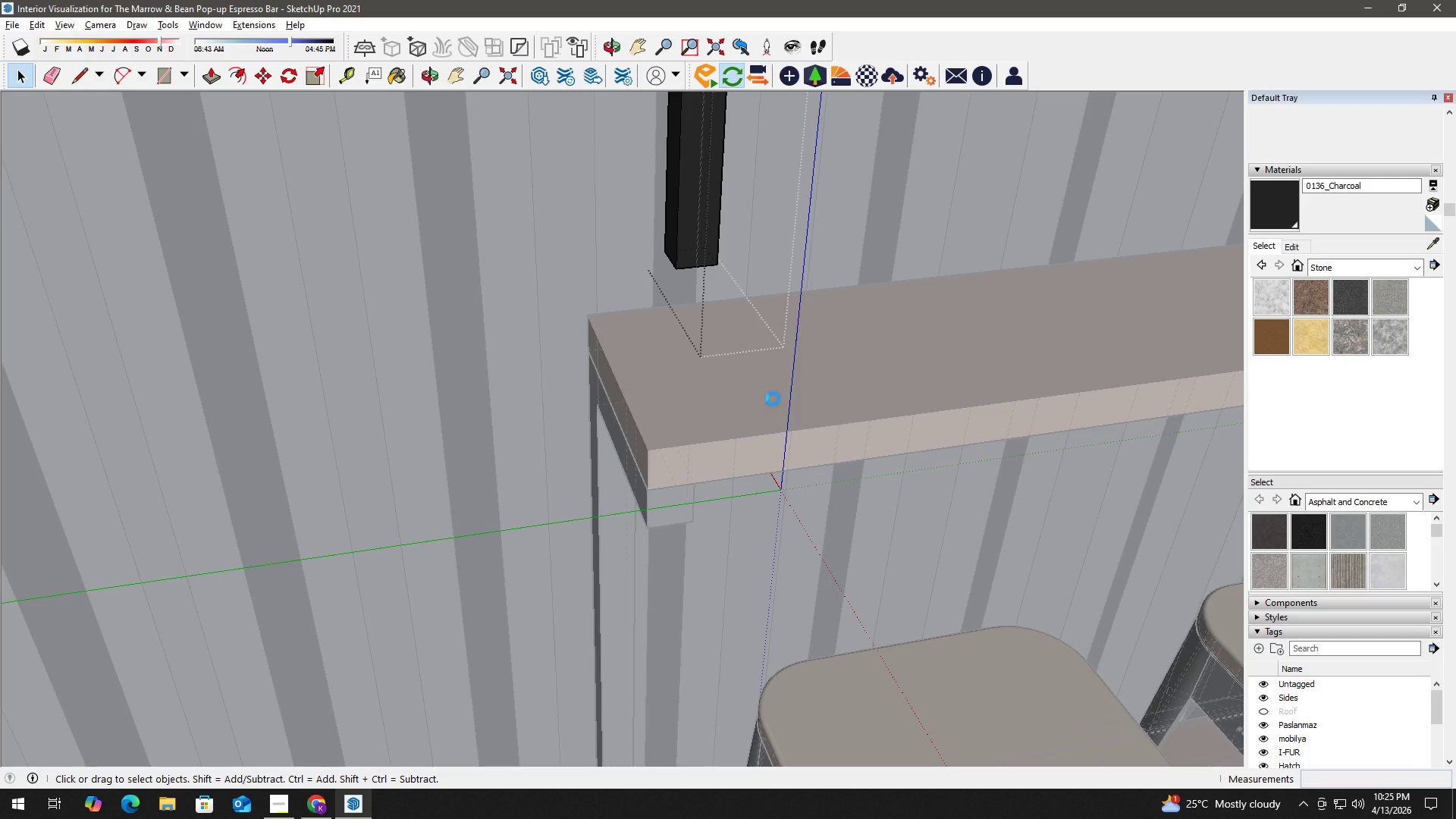 
key(Escape)
 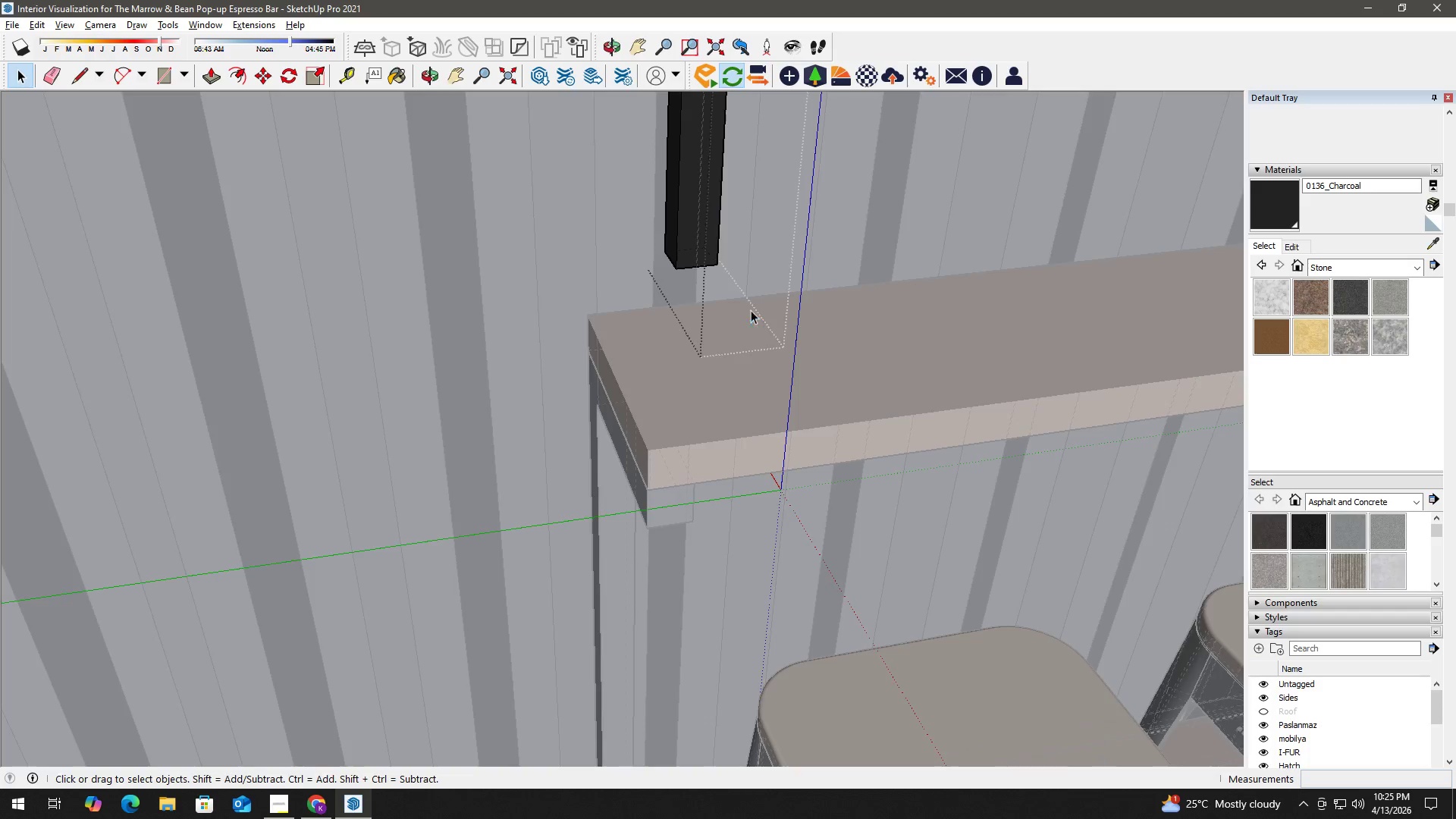 
scroll: coordinate [780, 442], scroll_direction: down, amount: 3.0
 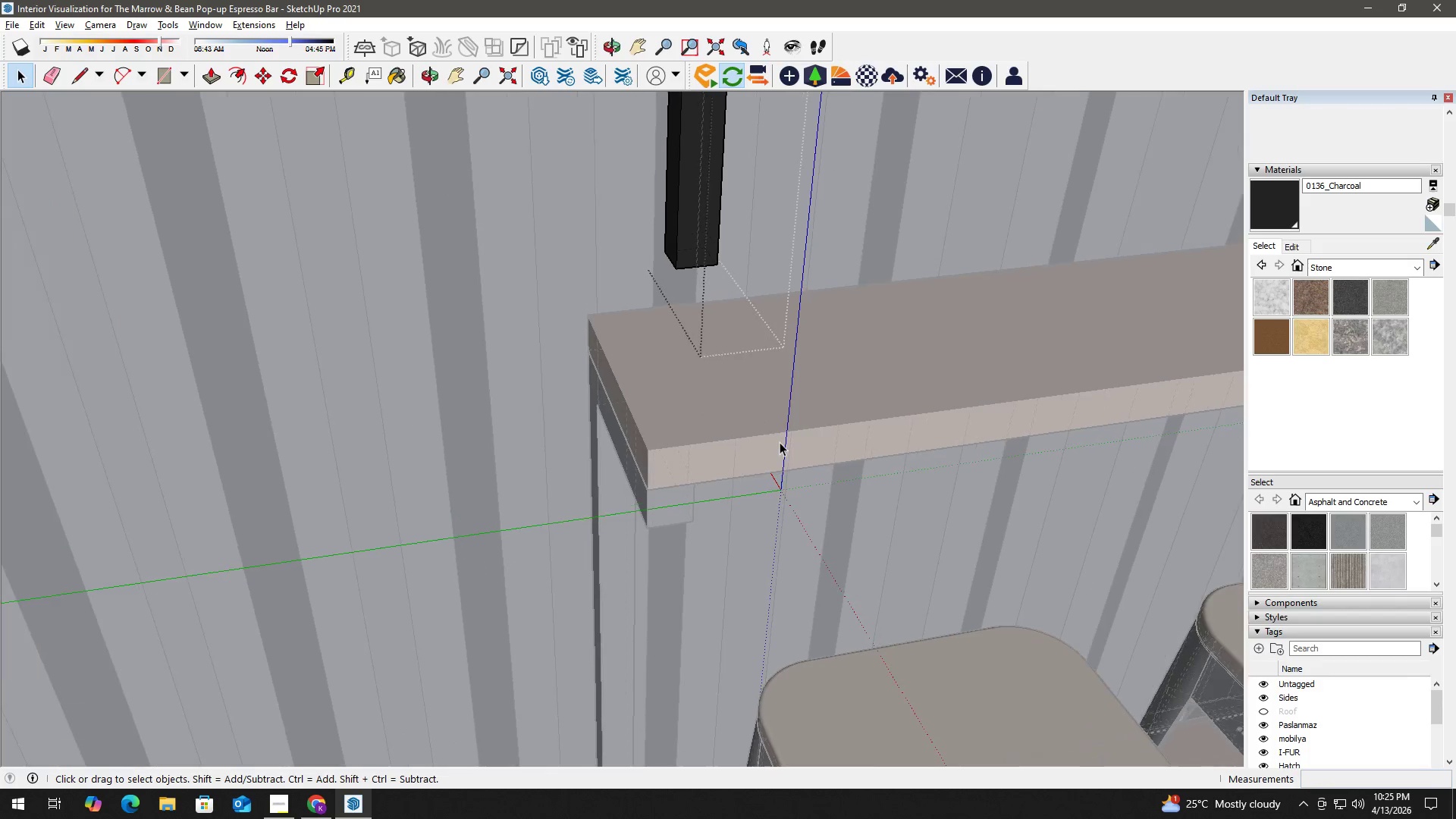 
key(Escape)
 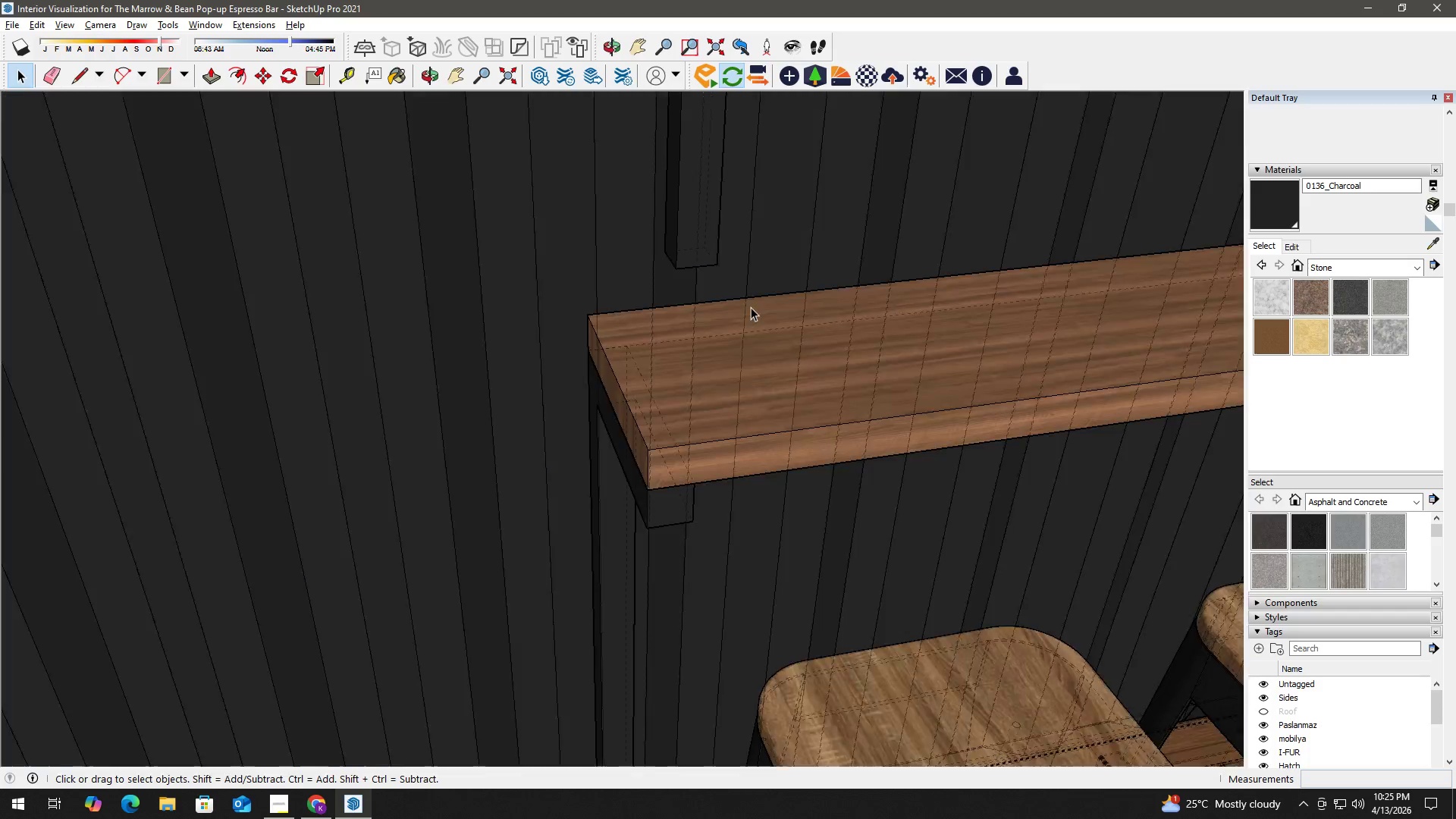 
scroll: coordinate [734, 290], scroll_direction: down, amount: 7.0
 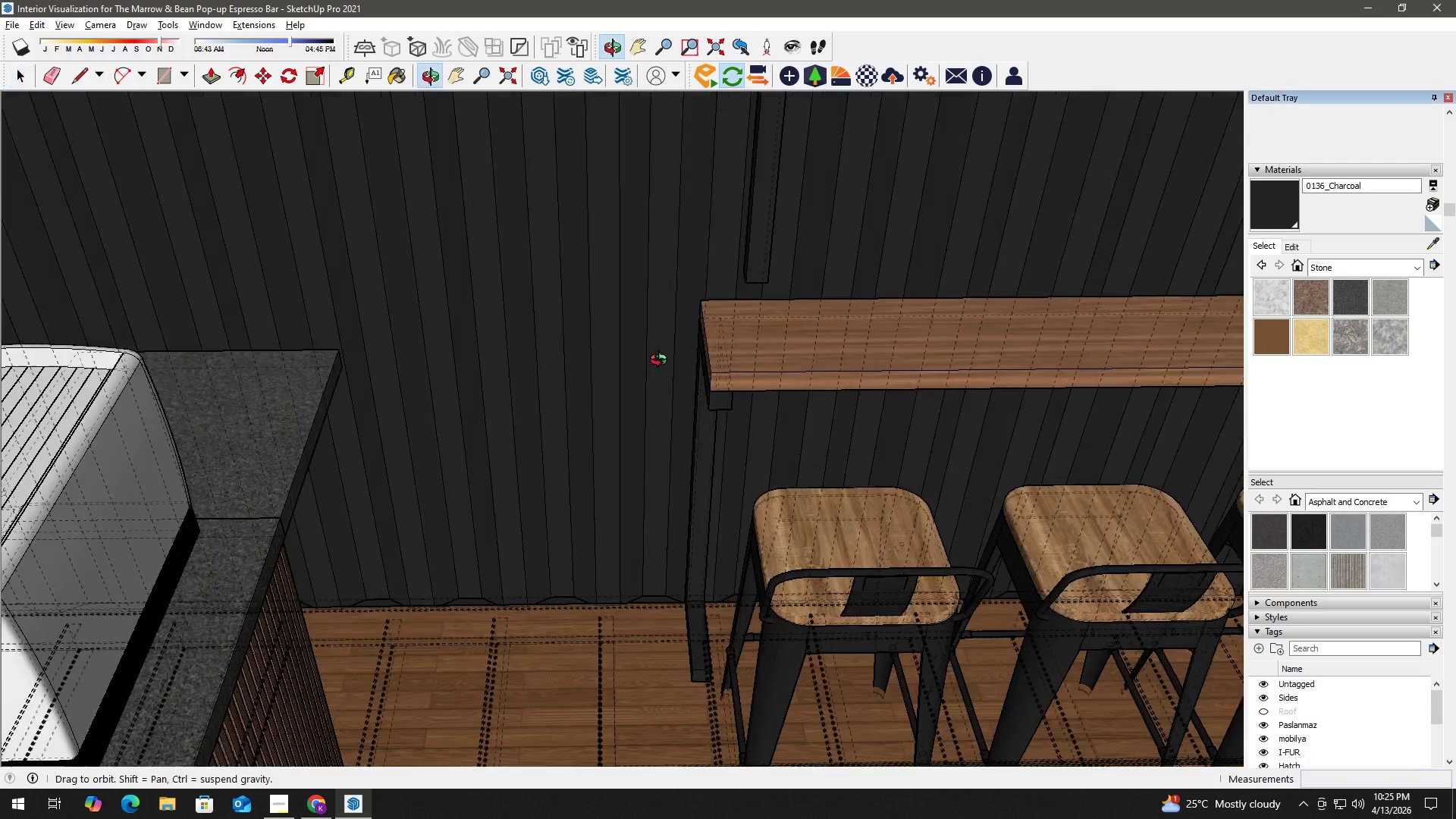 
key(H)
 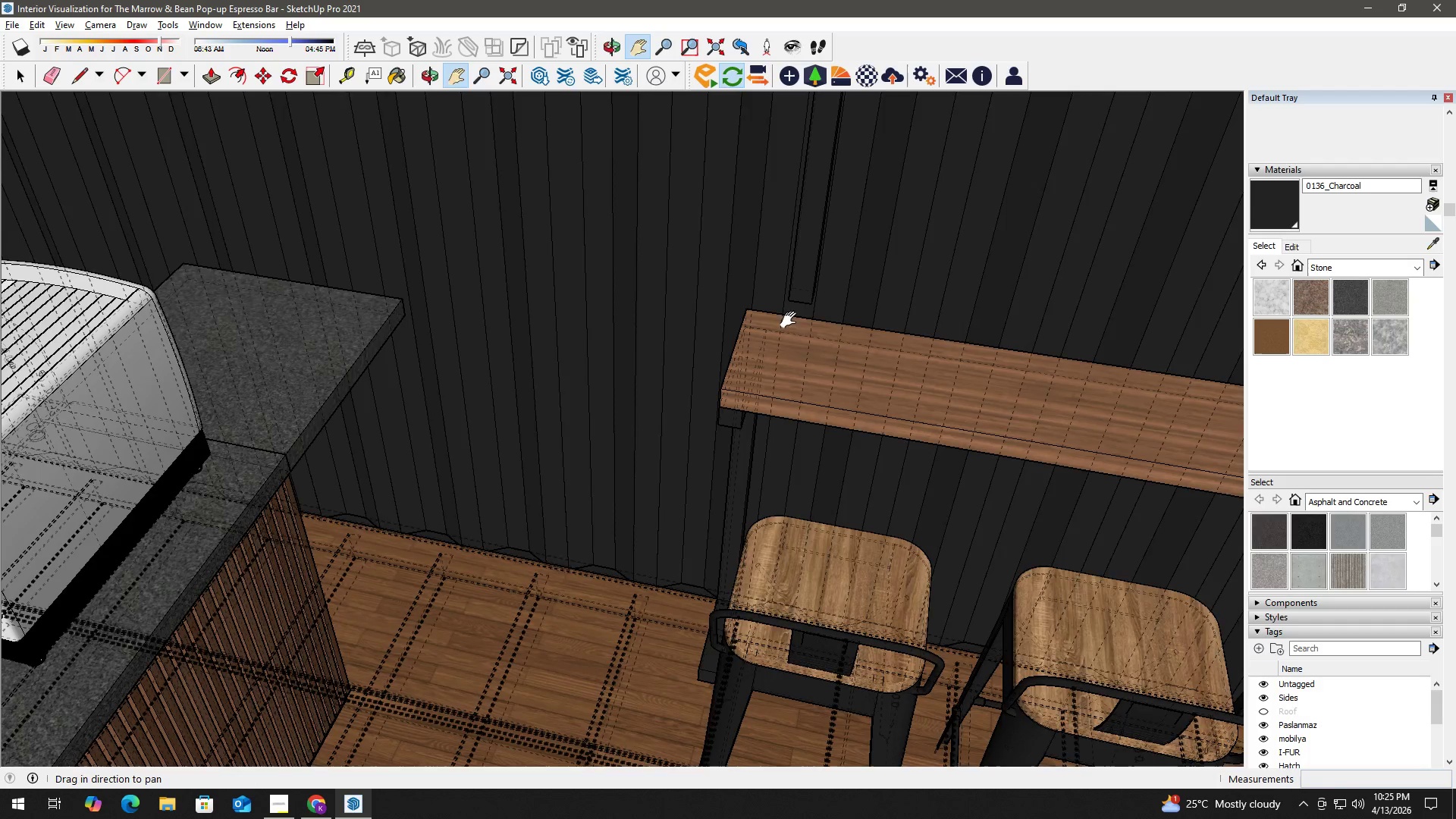 
scroll: coordinate [806, 322], scroll_direction: down, amount: 7.0
 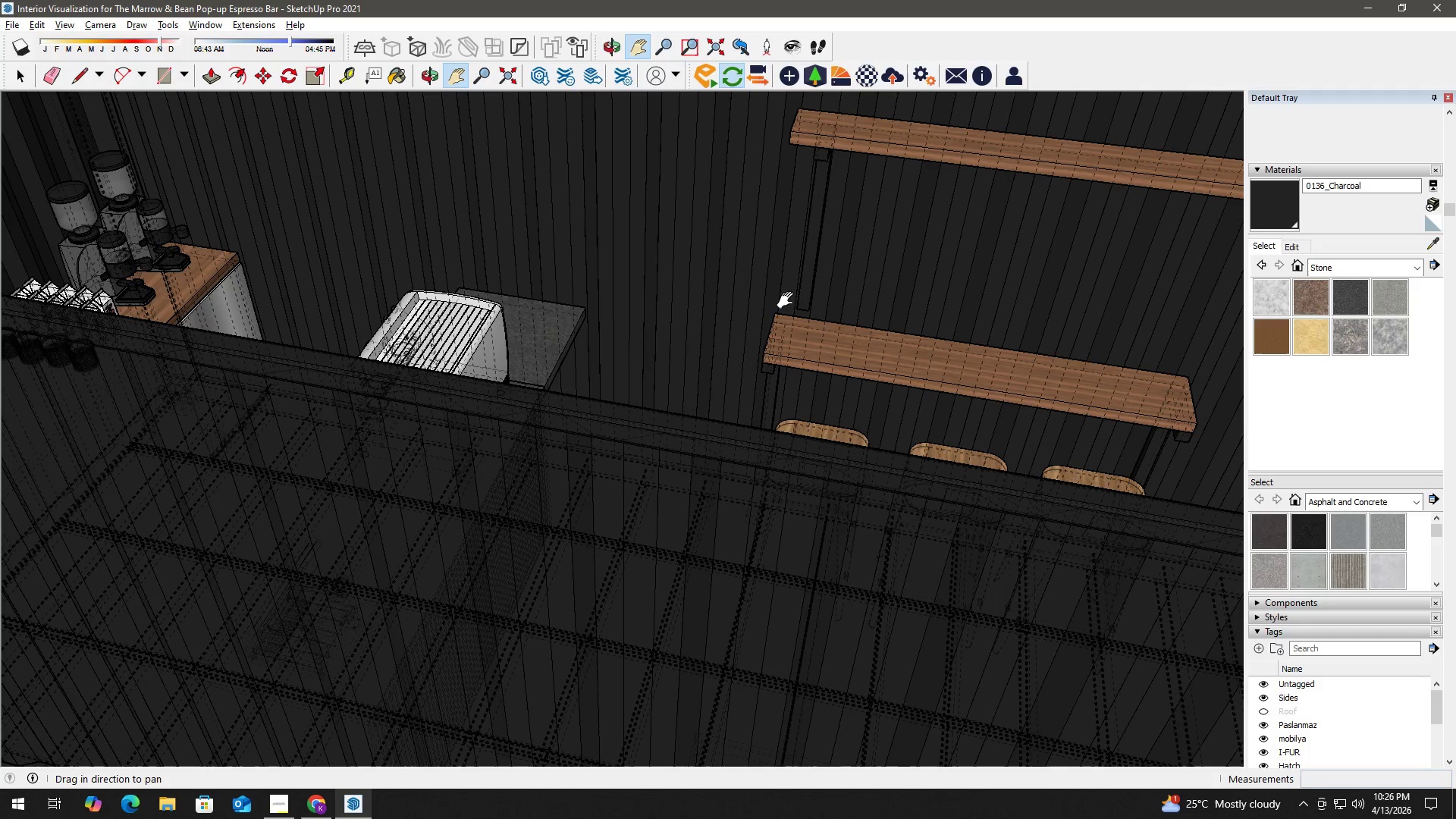 
type(kh)
 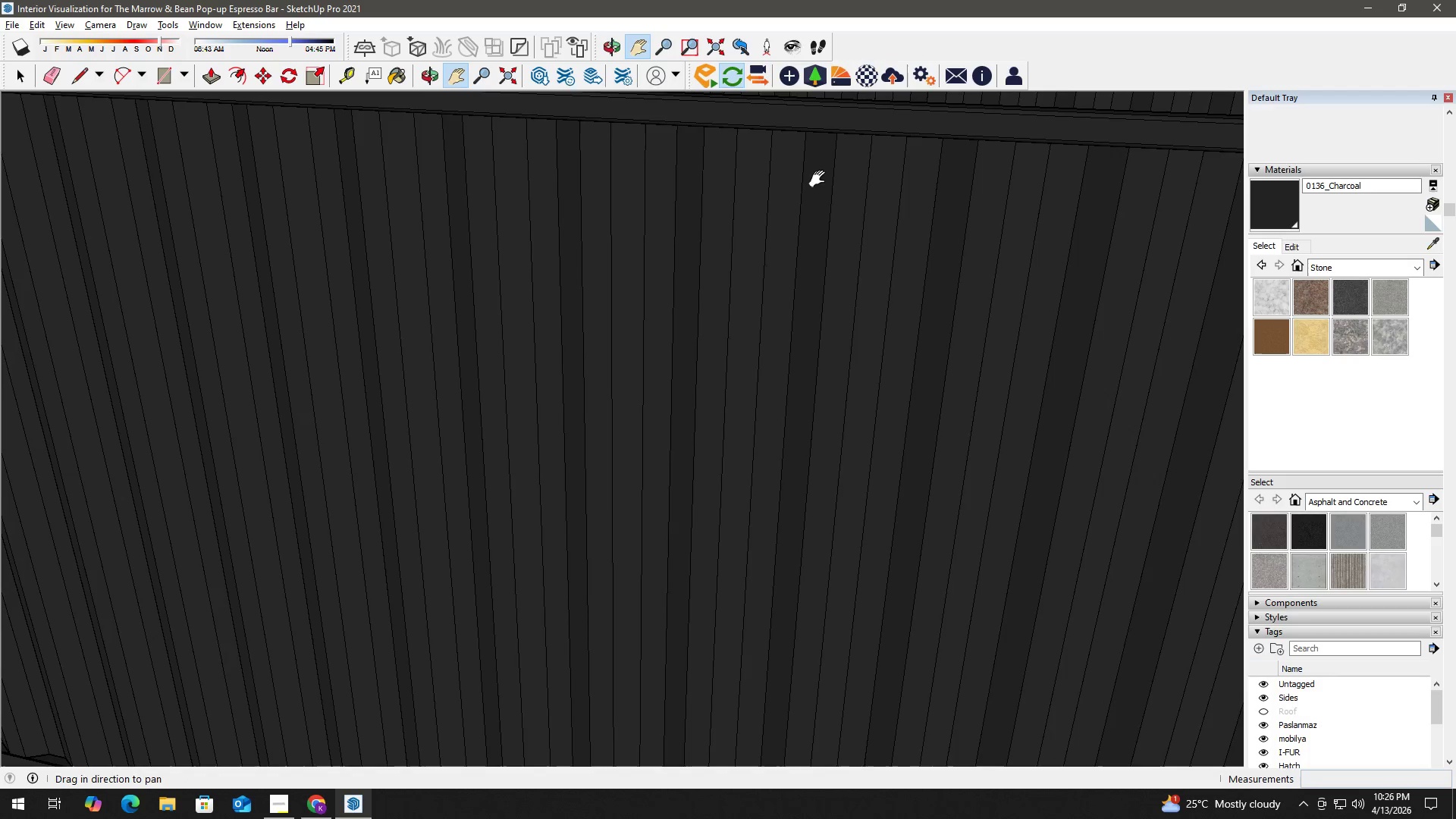 
left_click_drag(start_coordinate=[816, 183], to_coordinate=[717, 606])
 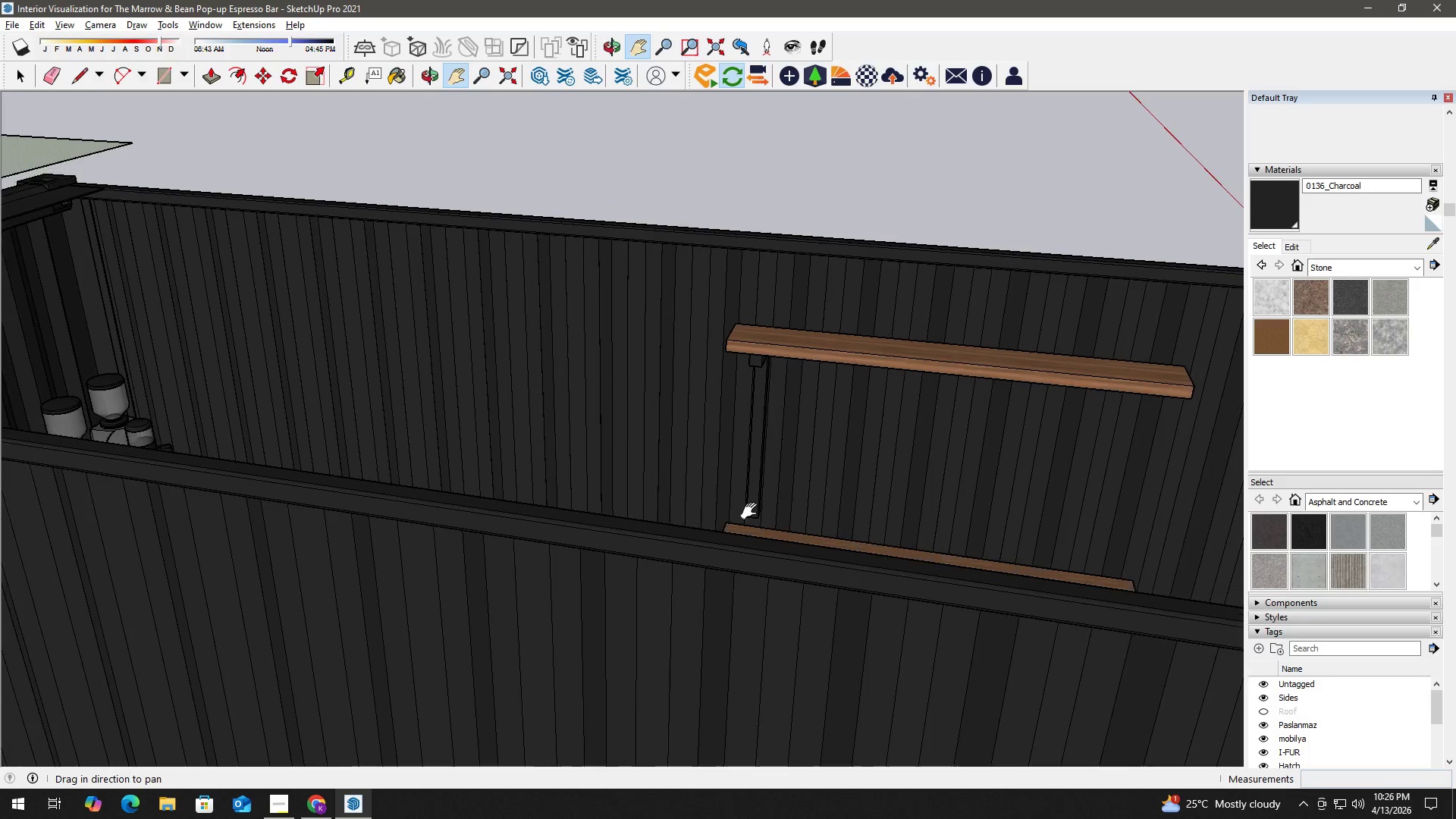 
scroll: coordinate [752, 507], scroll_direction: up, amount: 14.0
 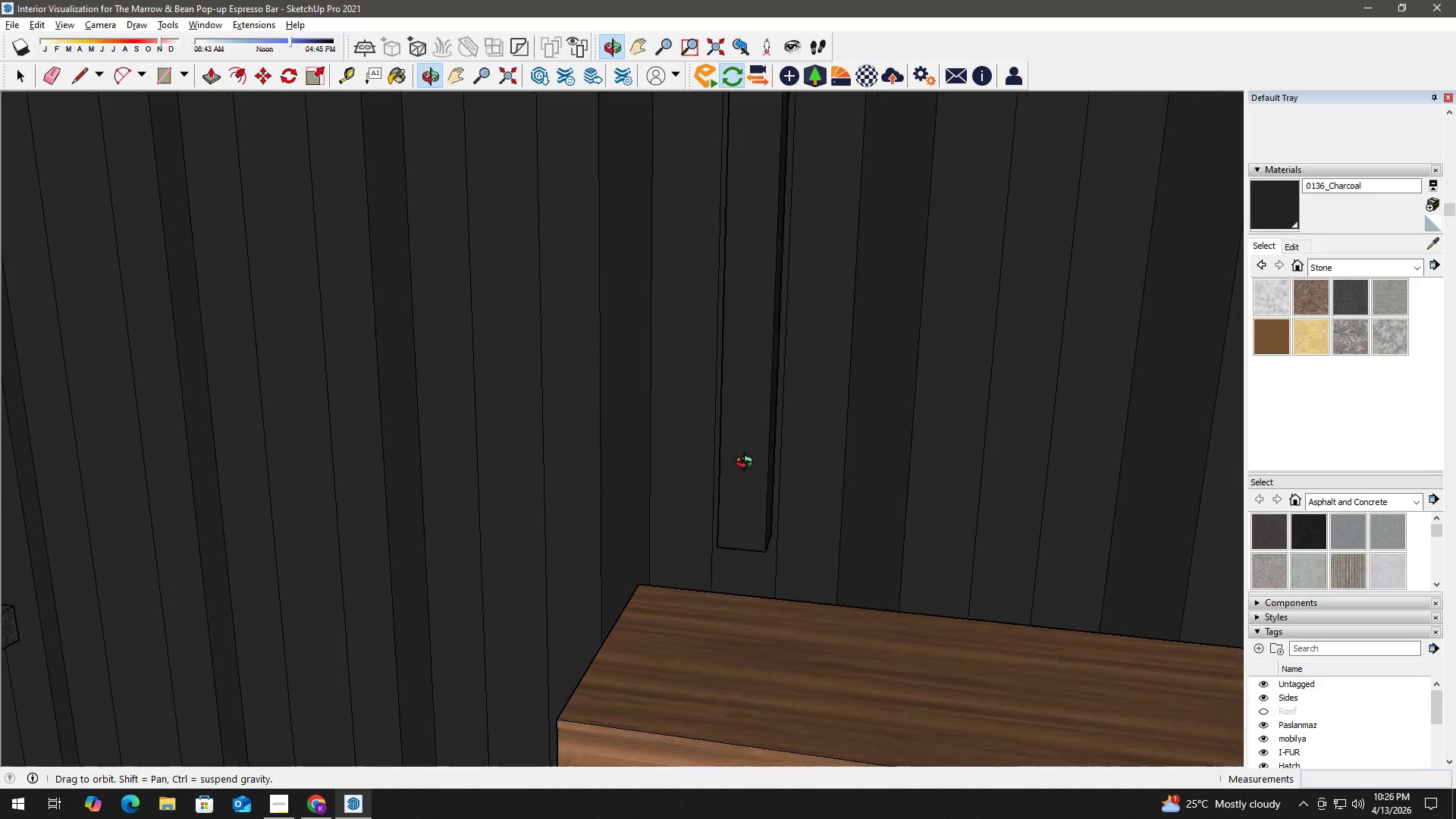 
key(Space)
 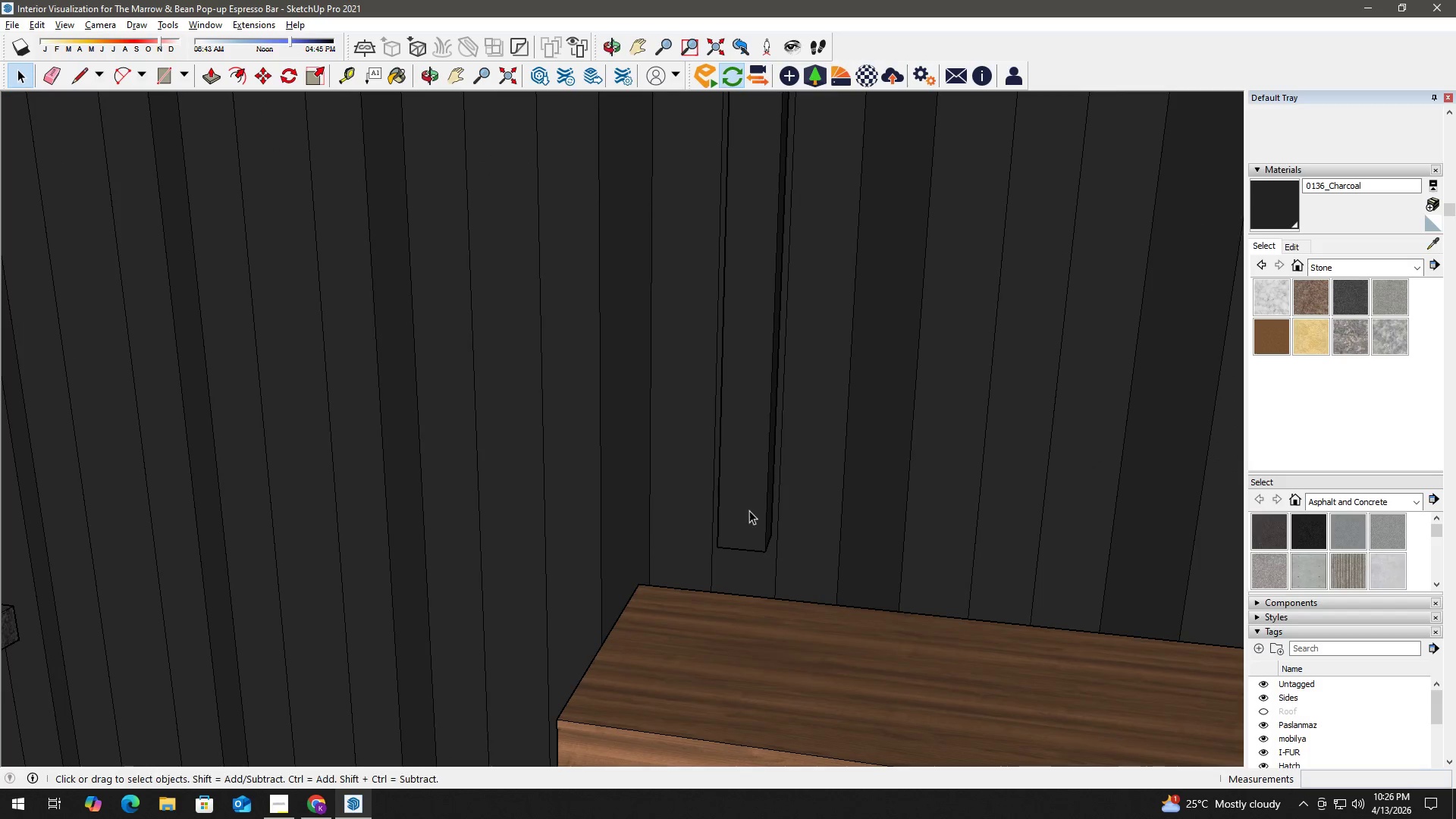 
double_click([749, 510])
 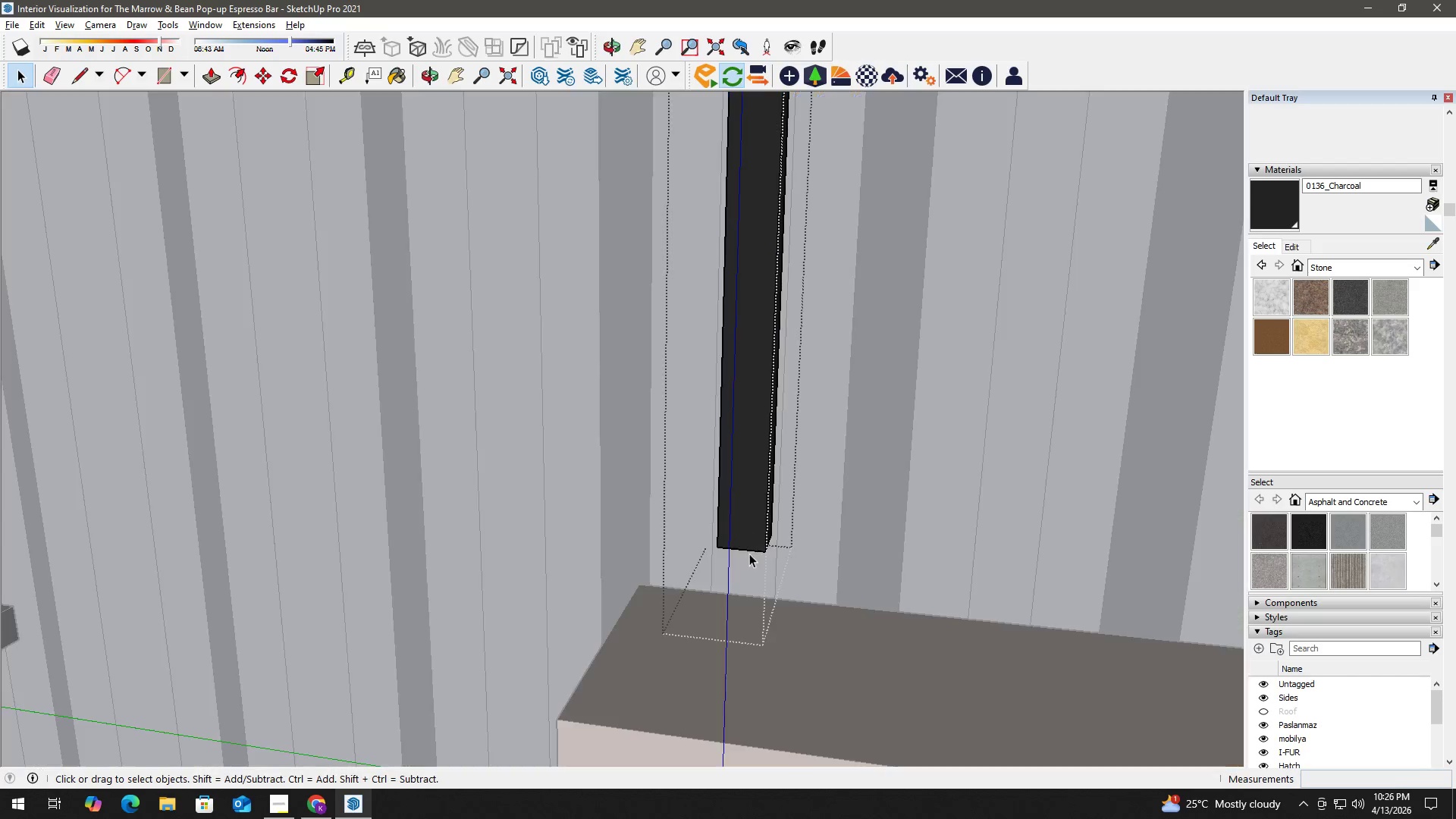 
scroll: coordinate [748, 557], scroll_direction: up, amount: 8.0
 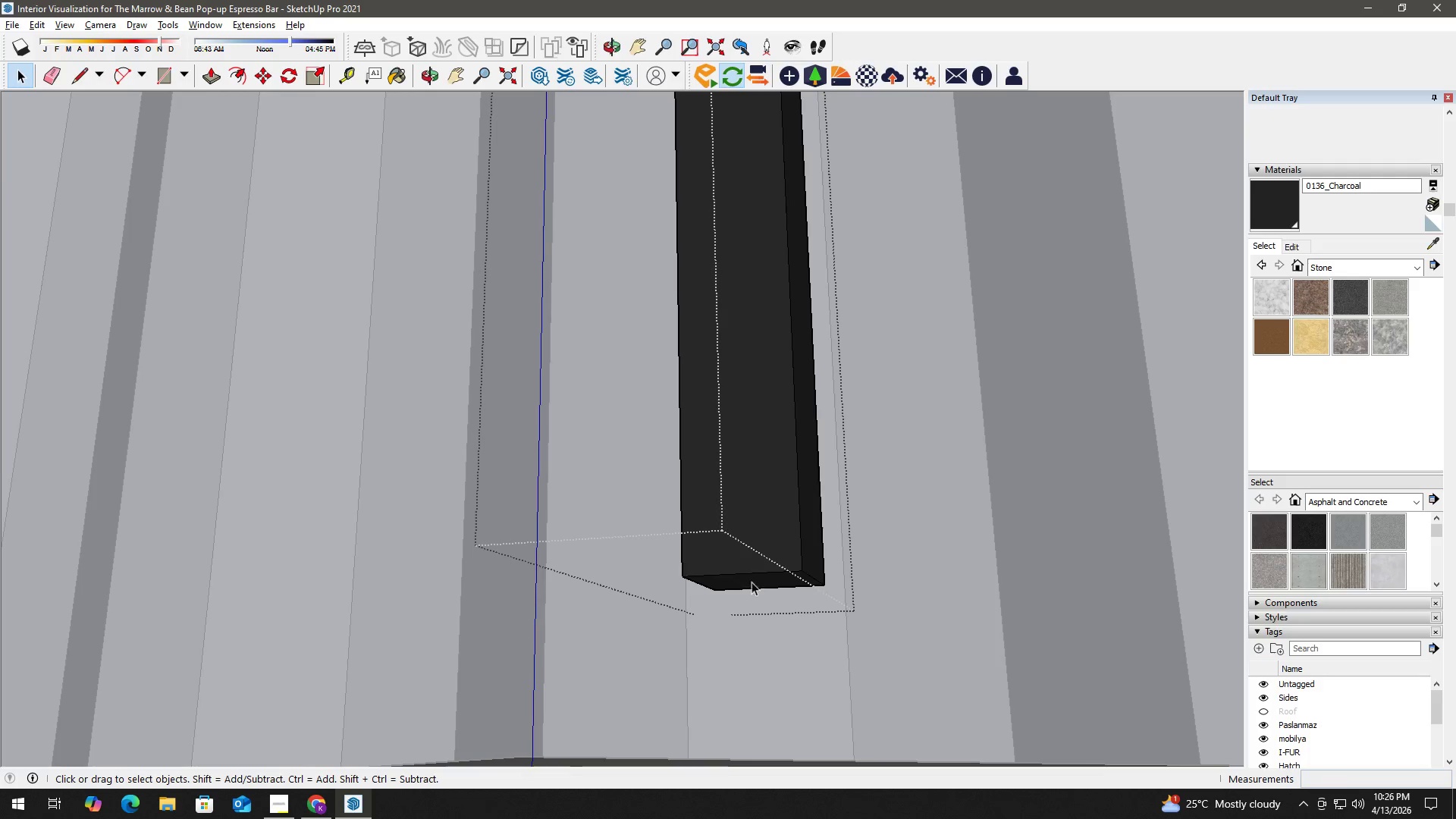 
left_click([767, 578])
 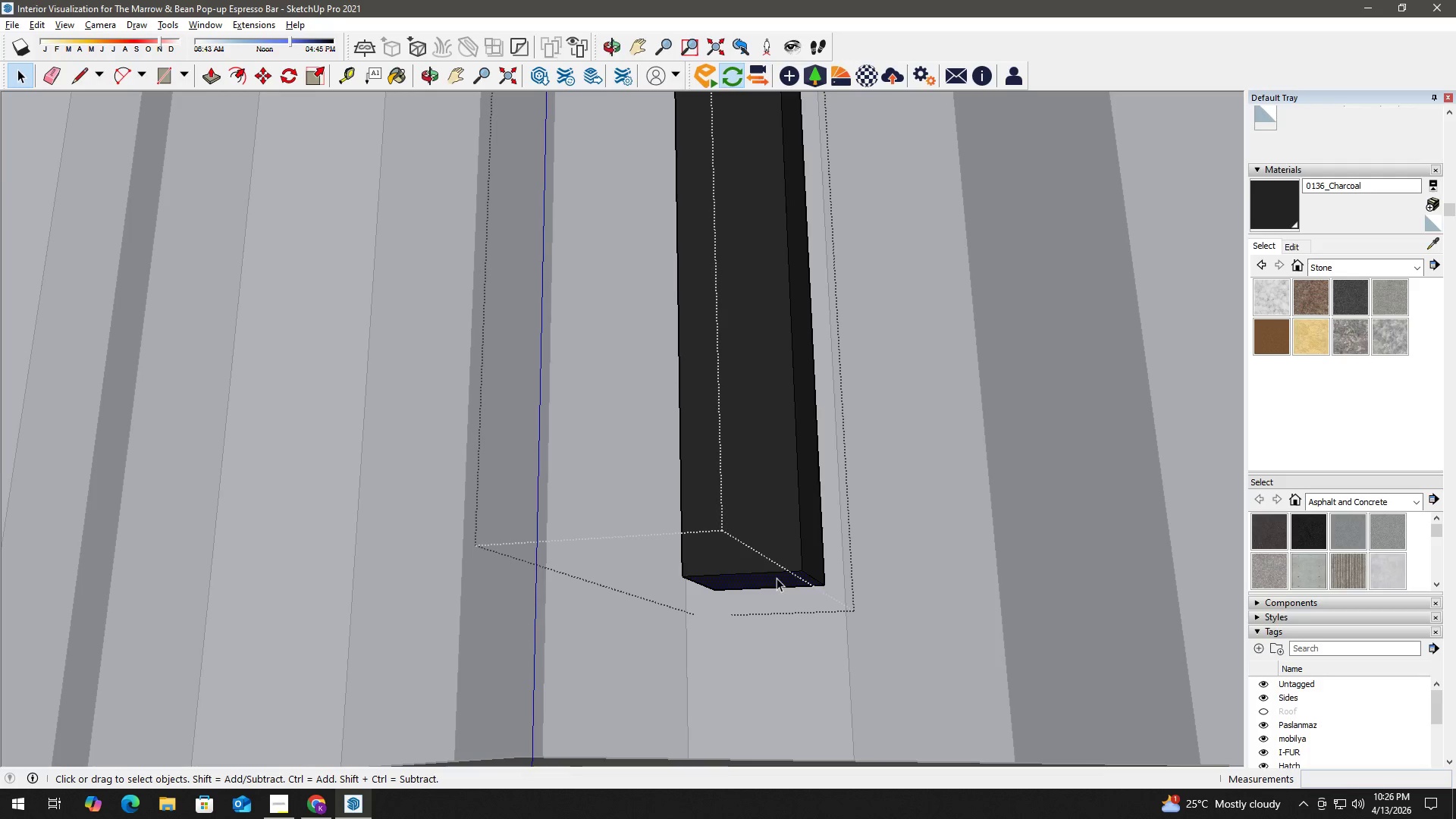 
key(P)
 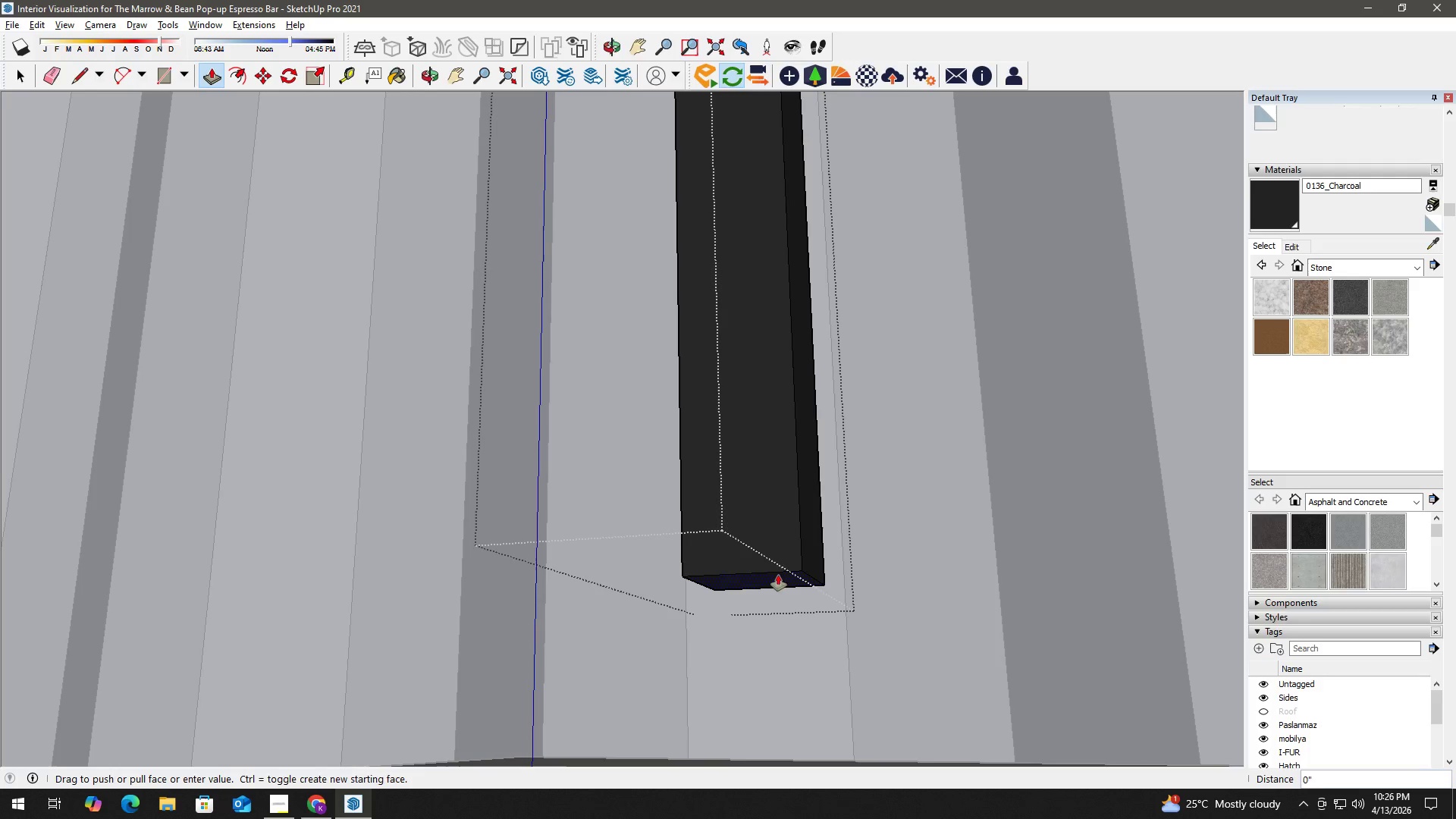 
left_click_drag(start_coordinate=[777, 577], to_coordinate=[779, 573])
 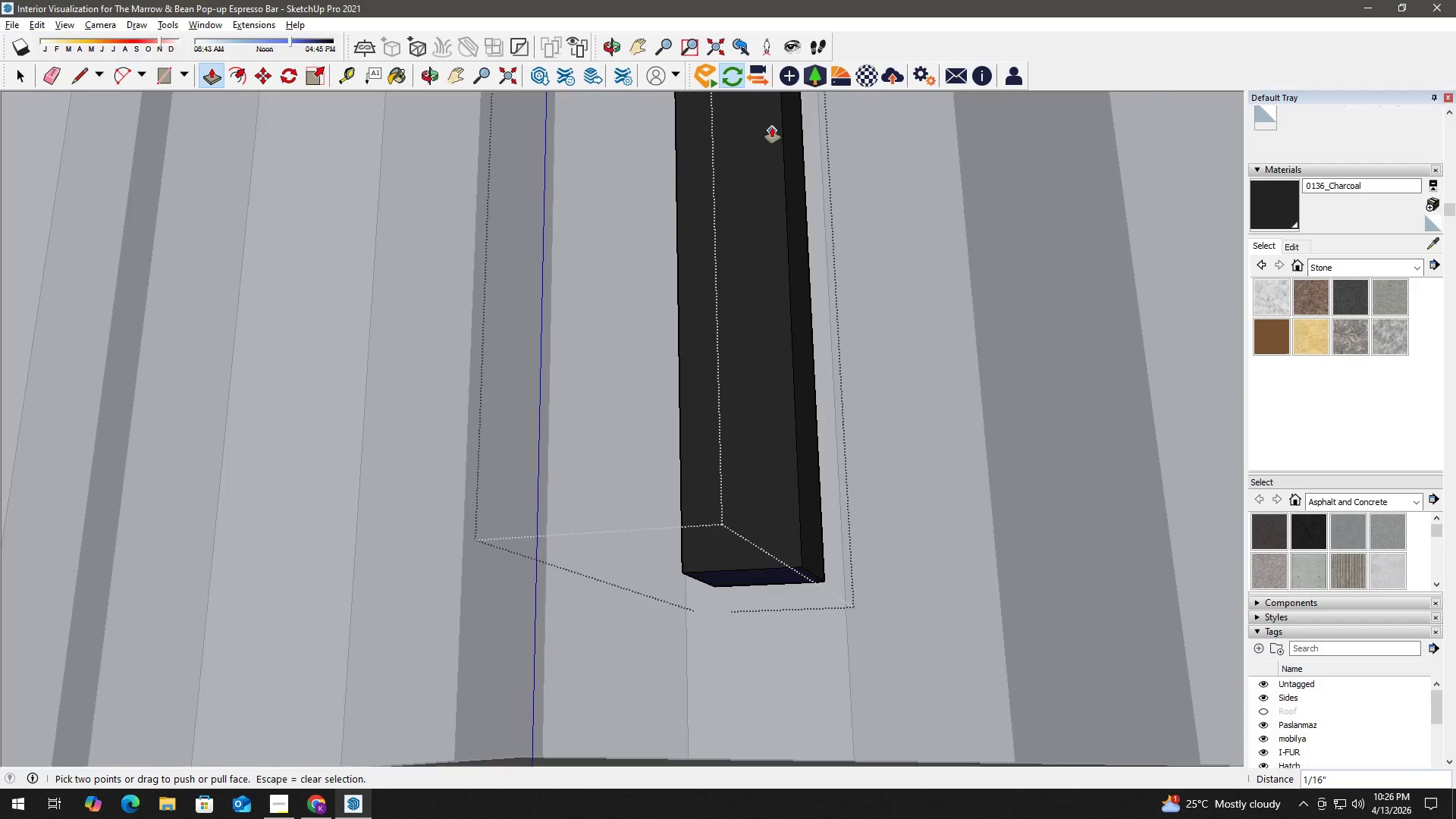 
hold_key(key=ShiftLeft, duration=0.62)
 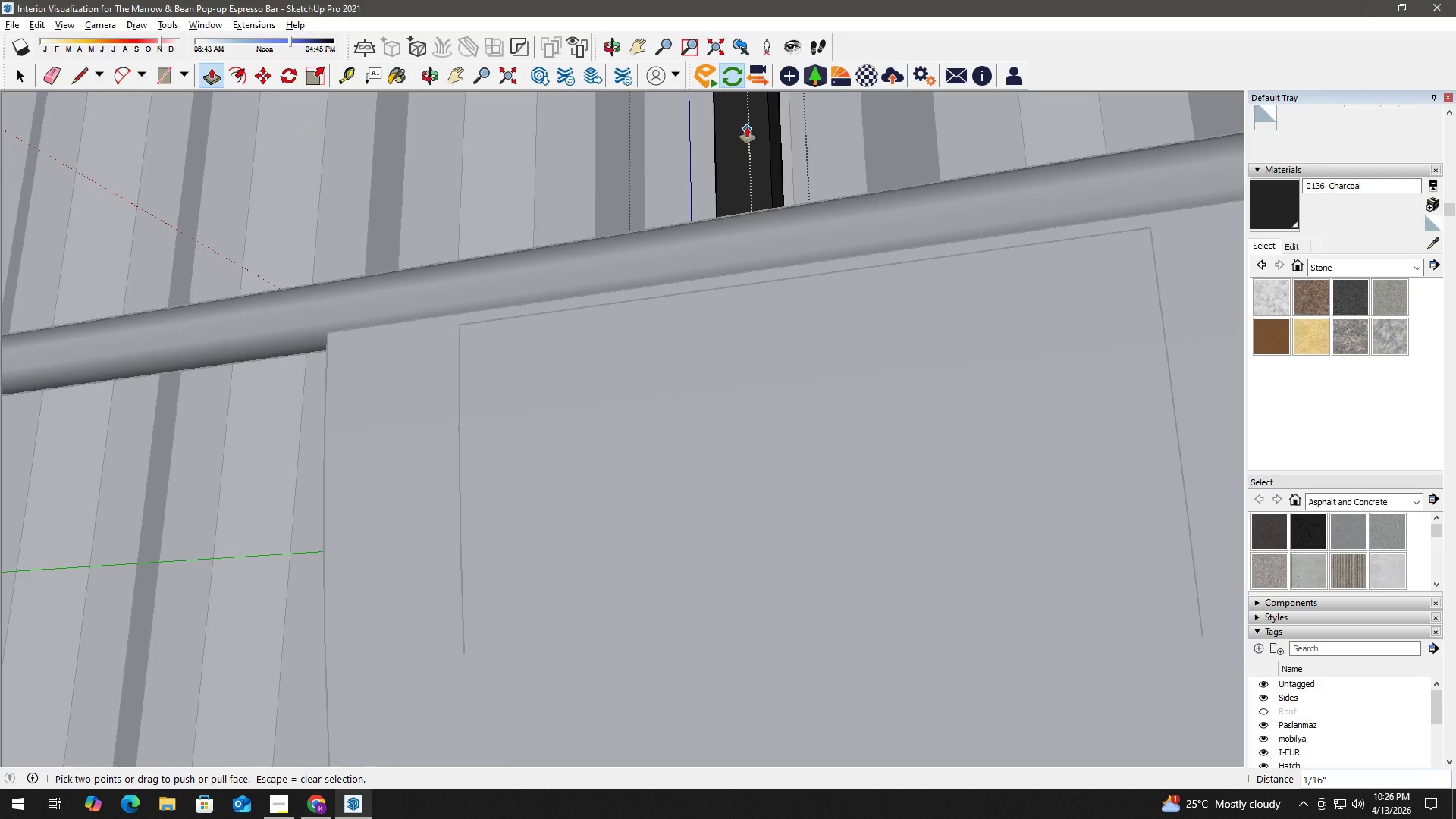 
scroll: coordinate [766, 184], scroll_direction: down, amount: 10.0
 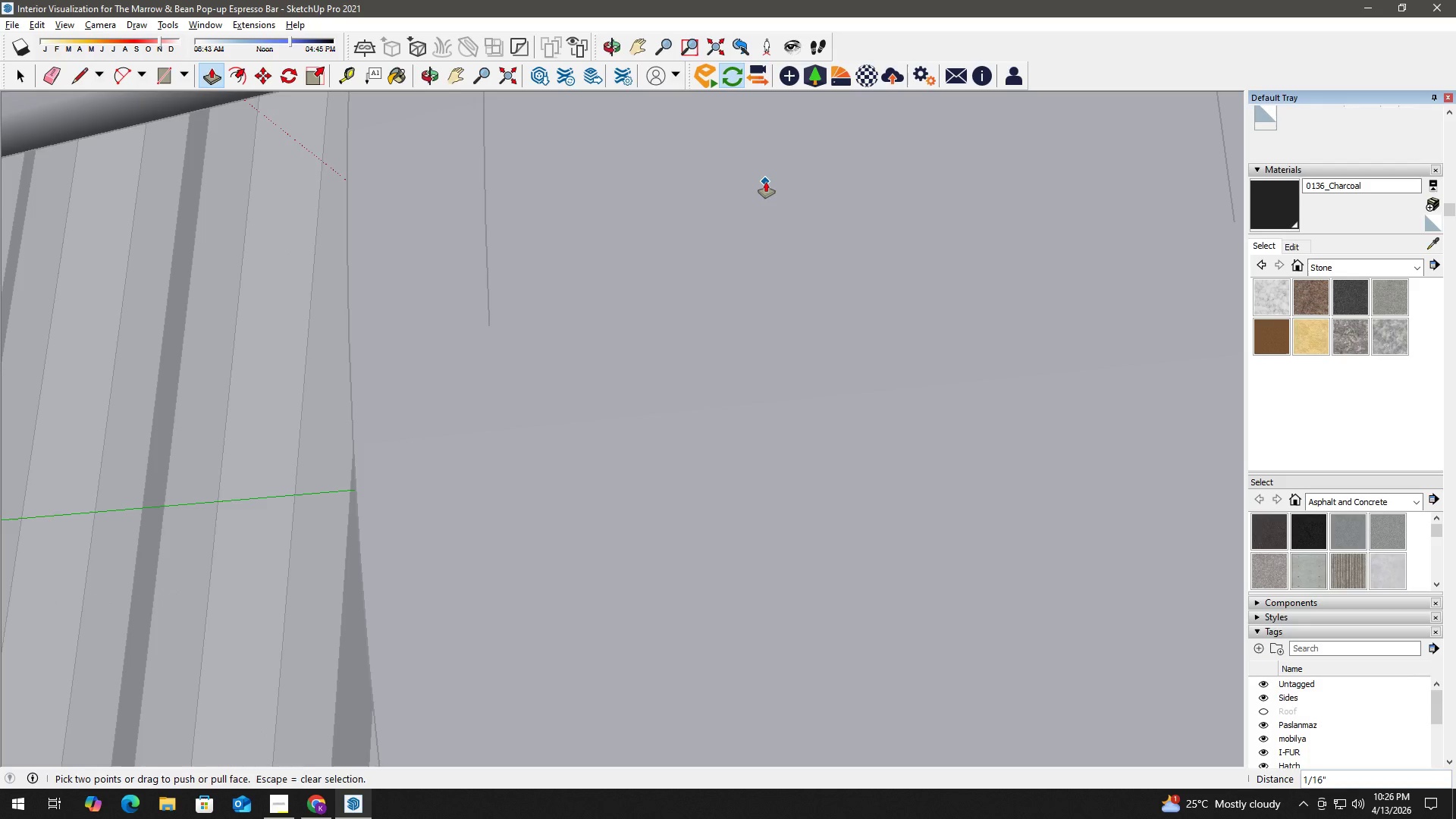 
hold_key(key=ShiftLeft, duration=0.56)
 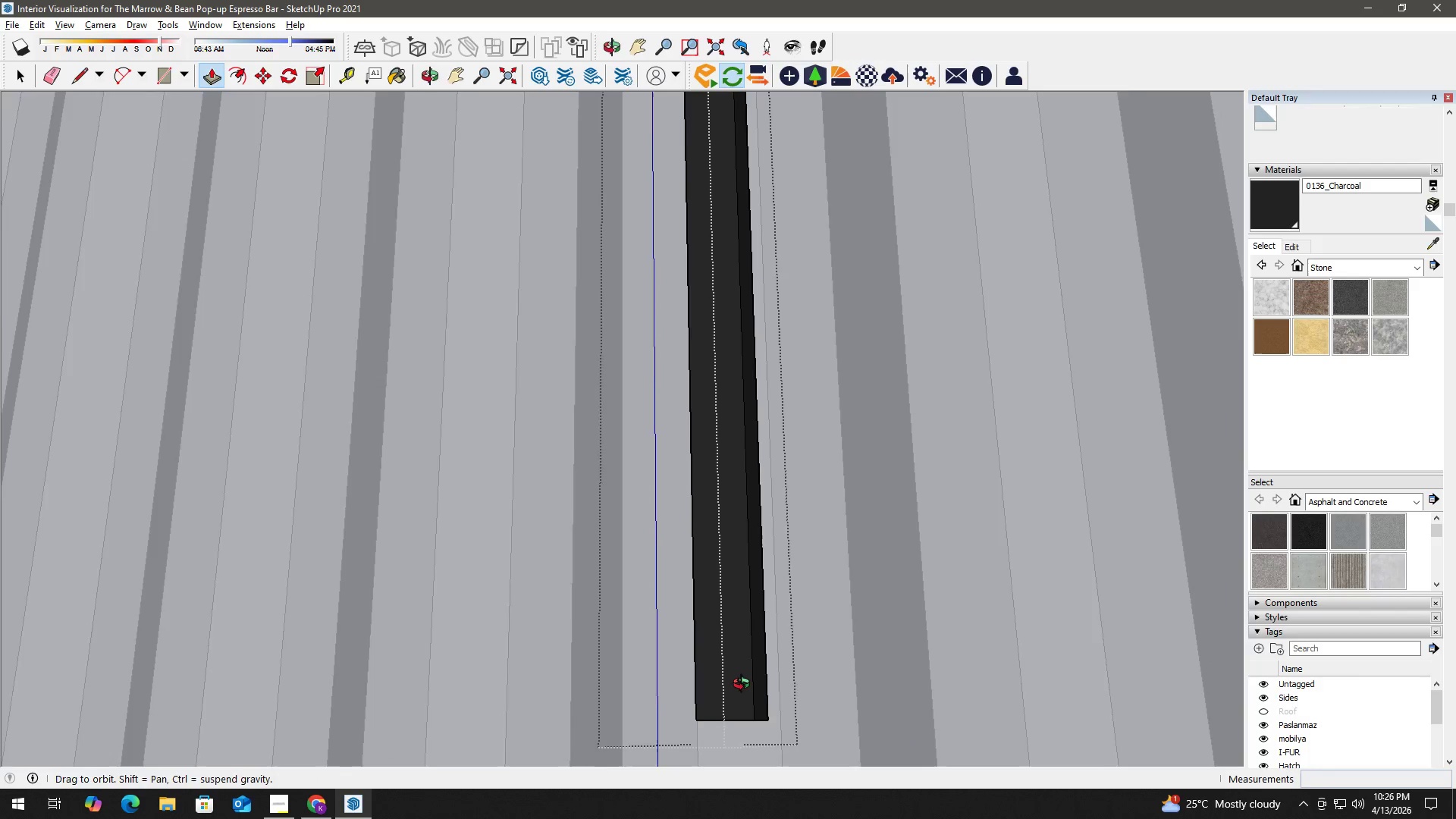 
scroll: coordinate [739, 733], scroll_direction: up, amount: 9.0
 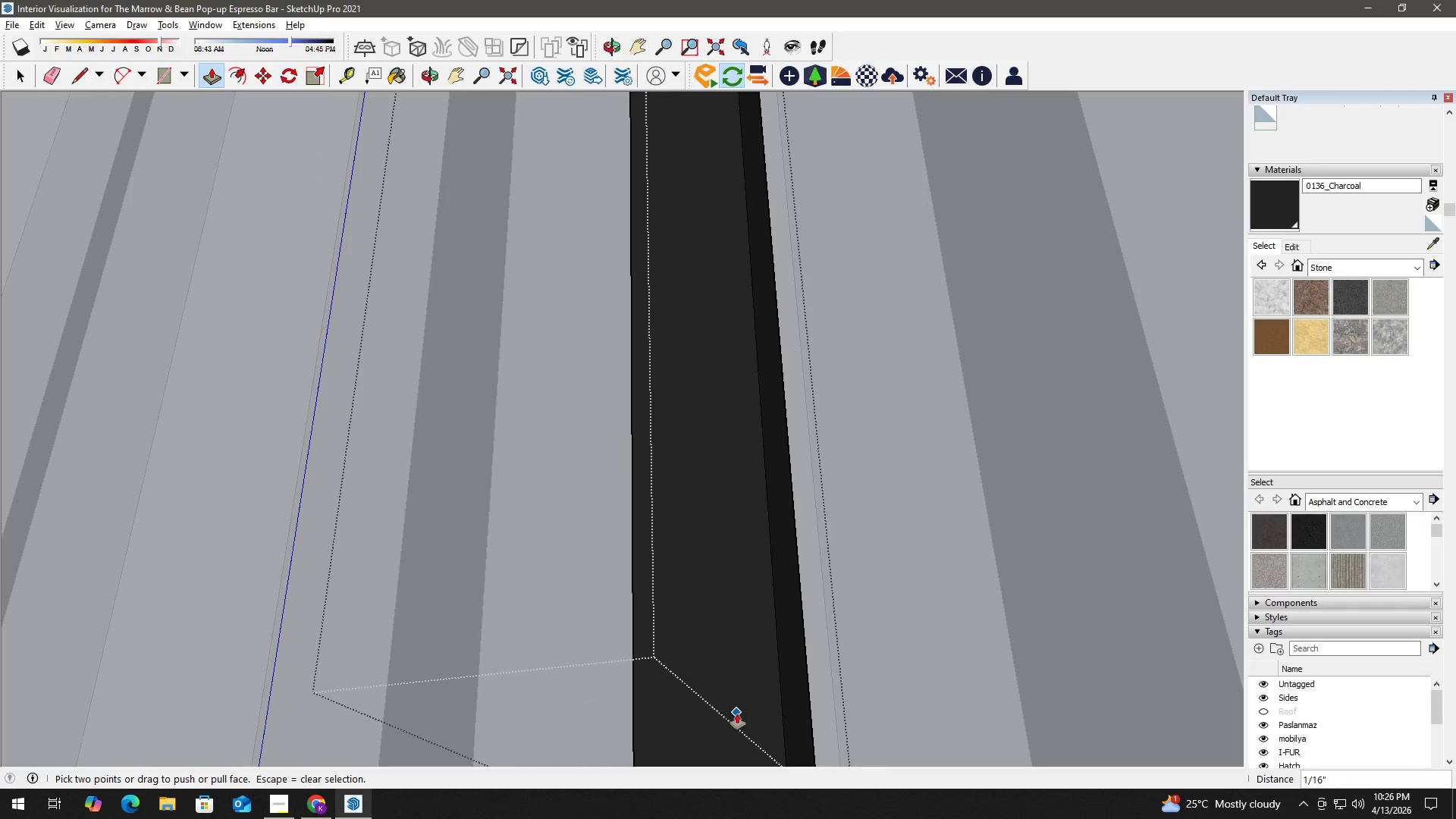 
hold_key(key=ShiftLeft, duration=0.61)
scroll: coordinate [746, 691], scroll_direction: down, amount: 2.0
 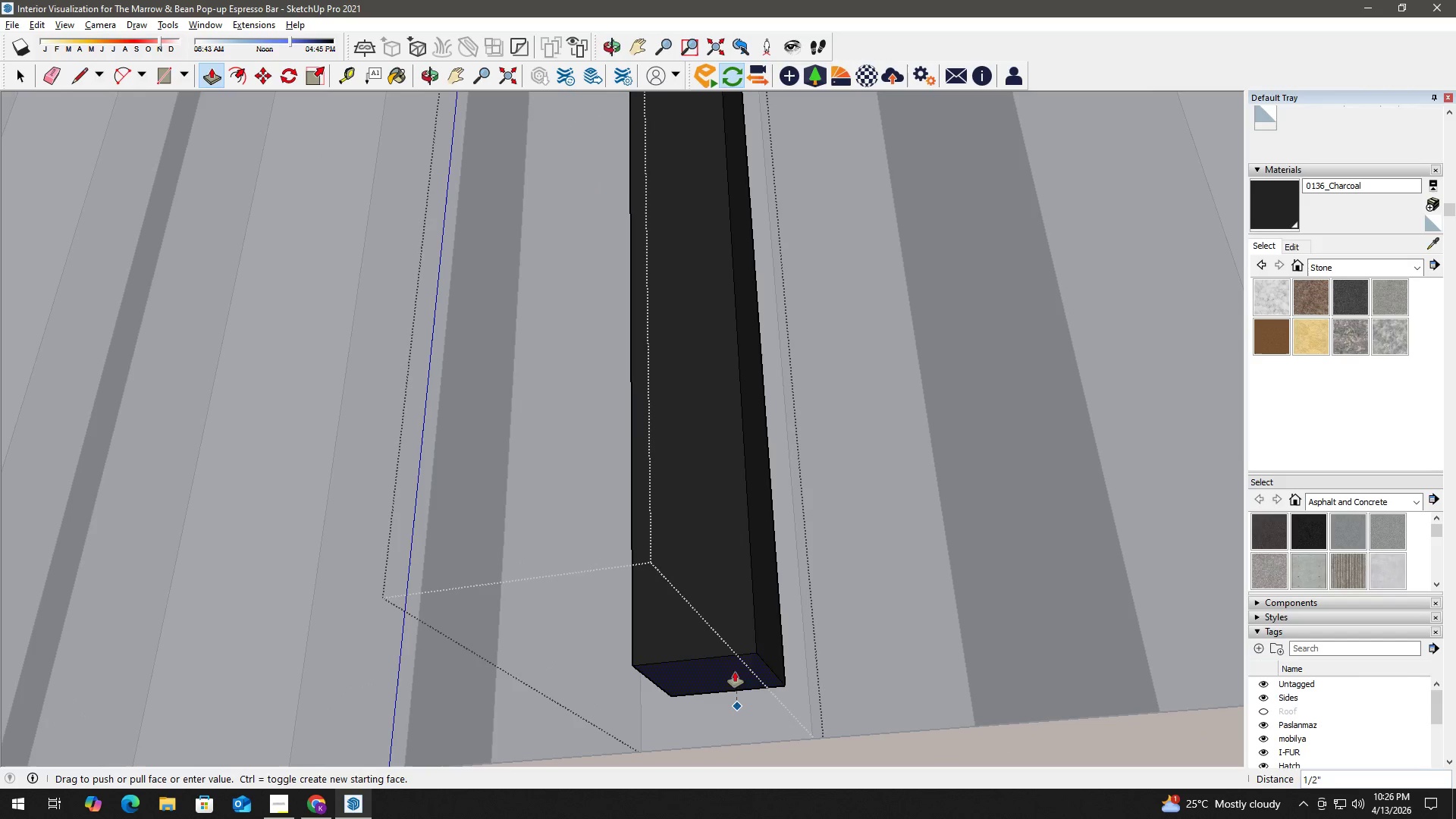 
hold_key(key=ShiftLeft, duration=1.06)
 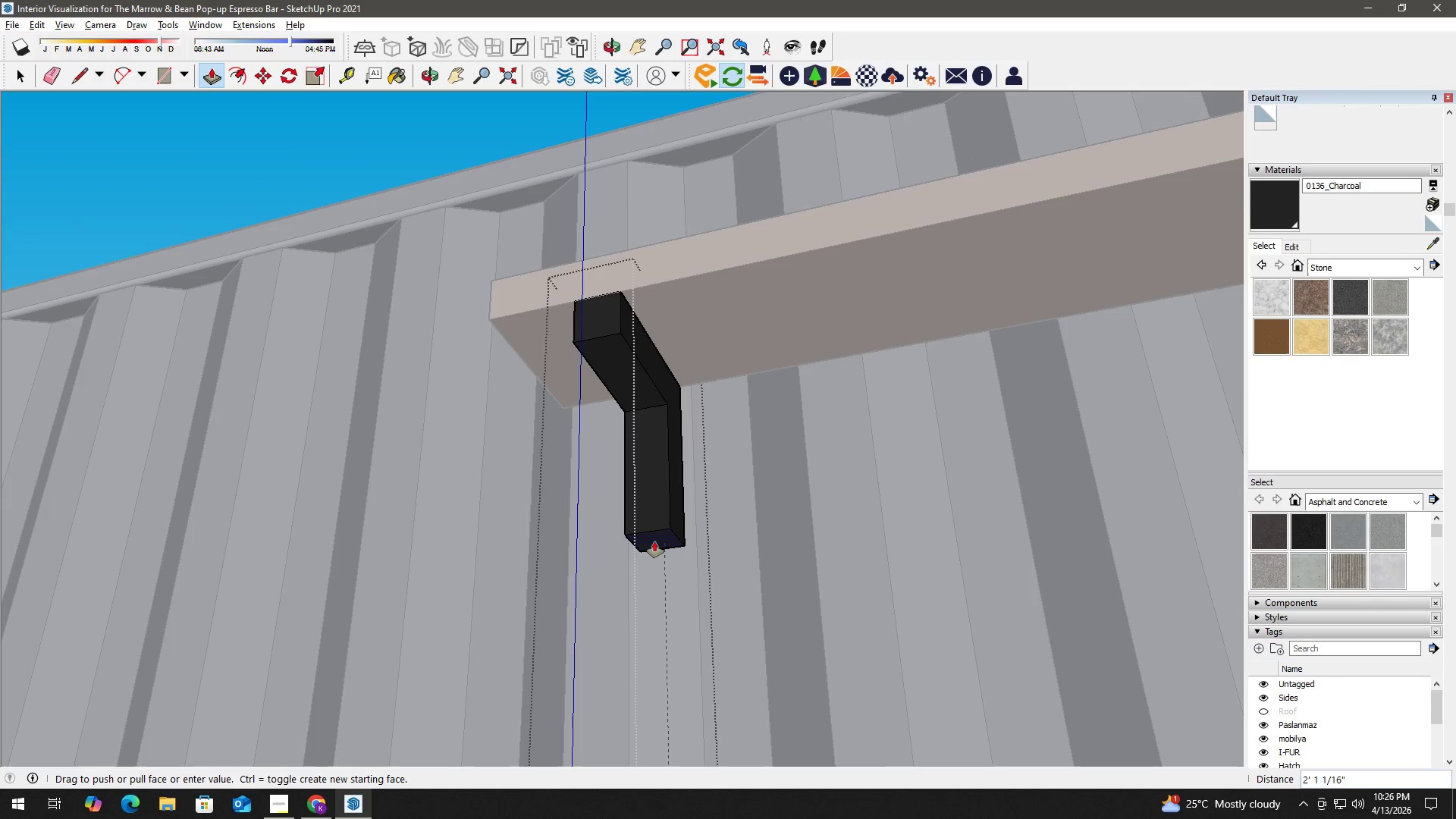 
scroll: coordinate [712, 203], scroll_direction: down, amount: 6.0
 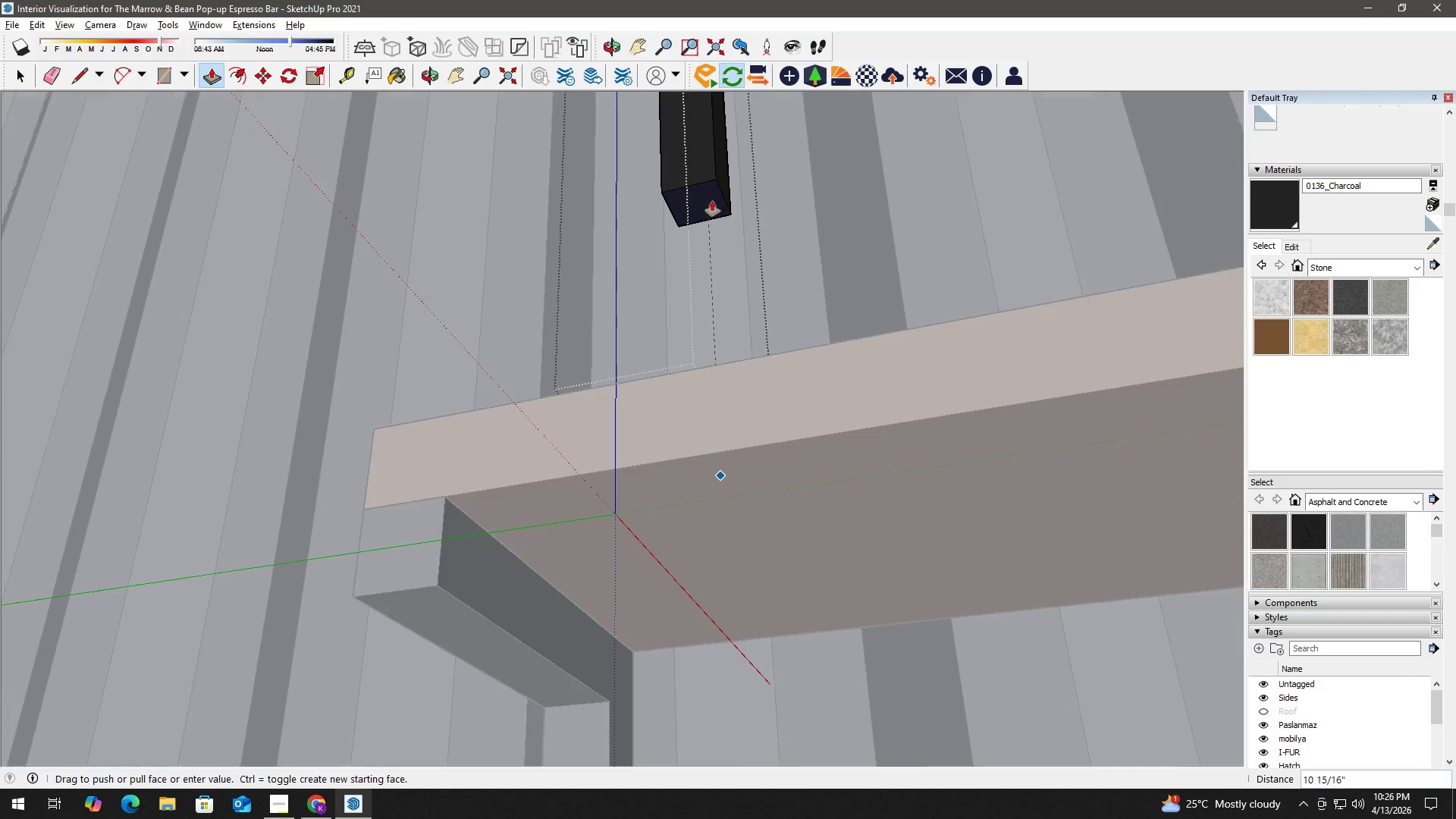 
left_click([654, 548])
 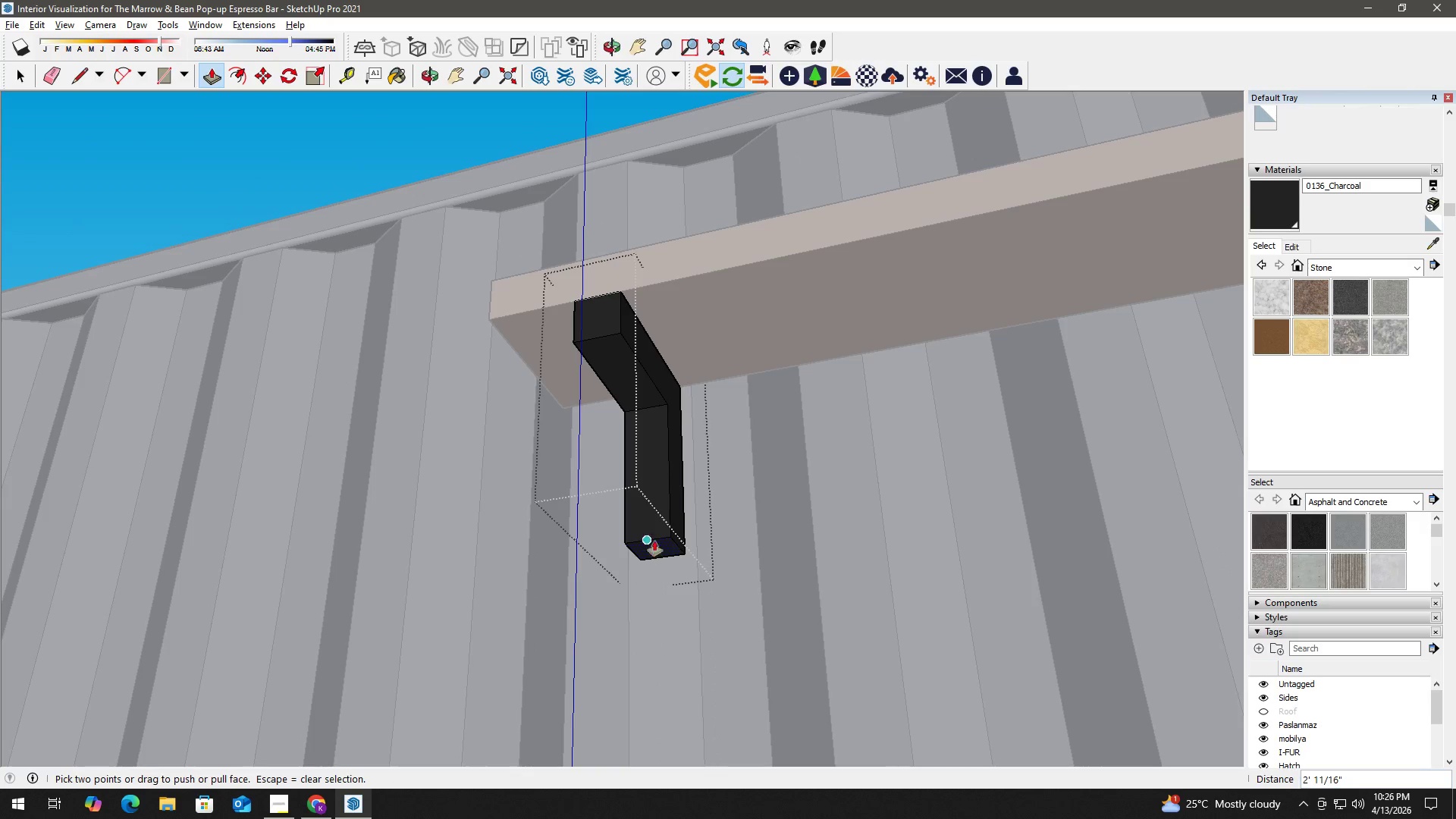 
key(Space)
 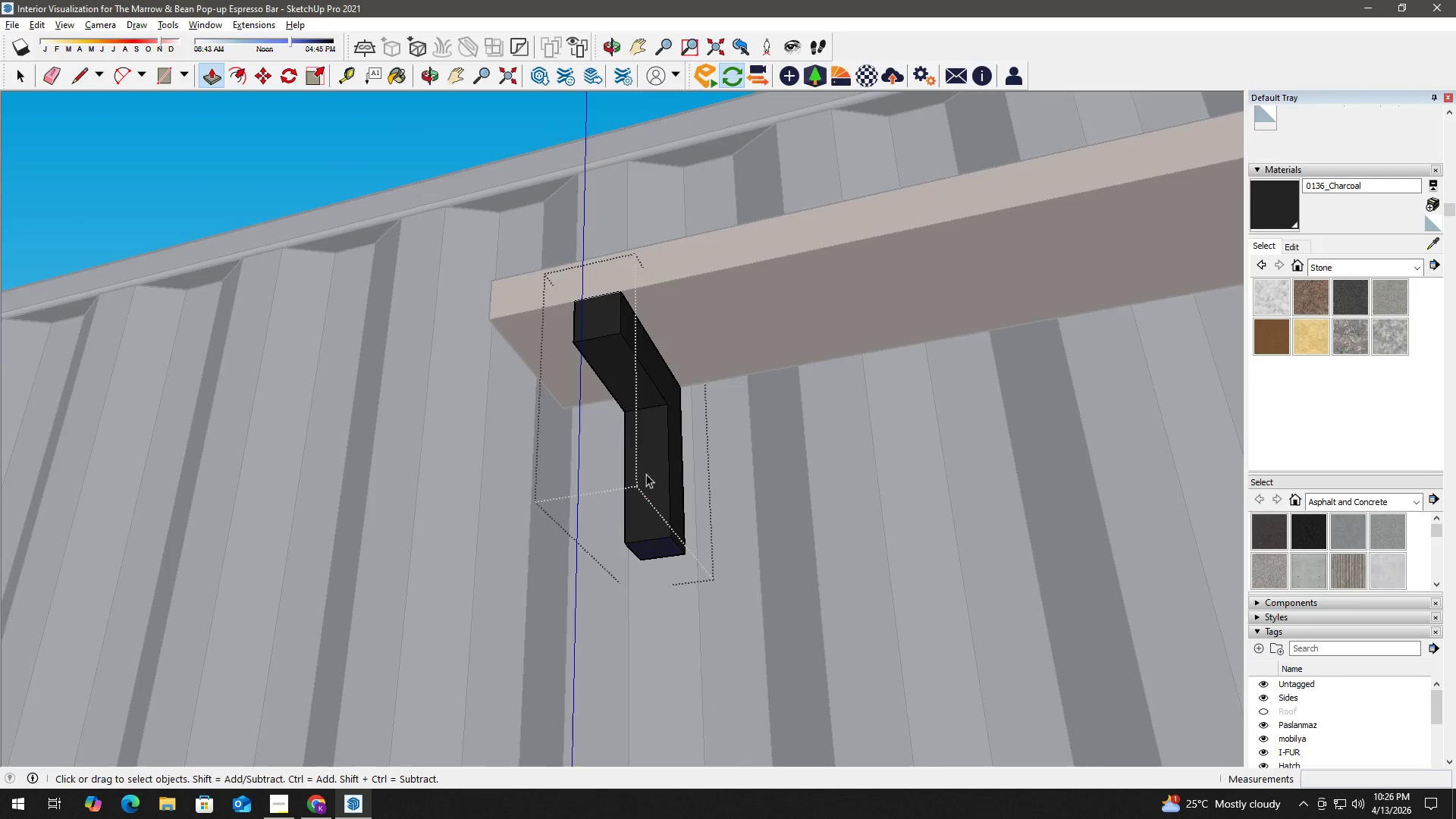 
key(Escape)
 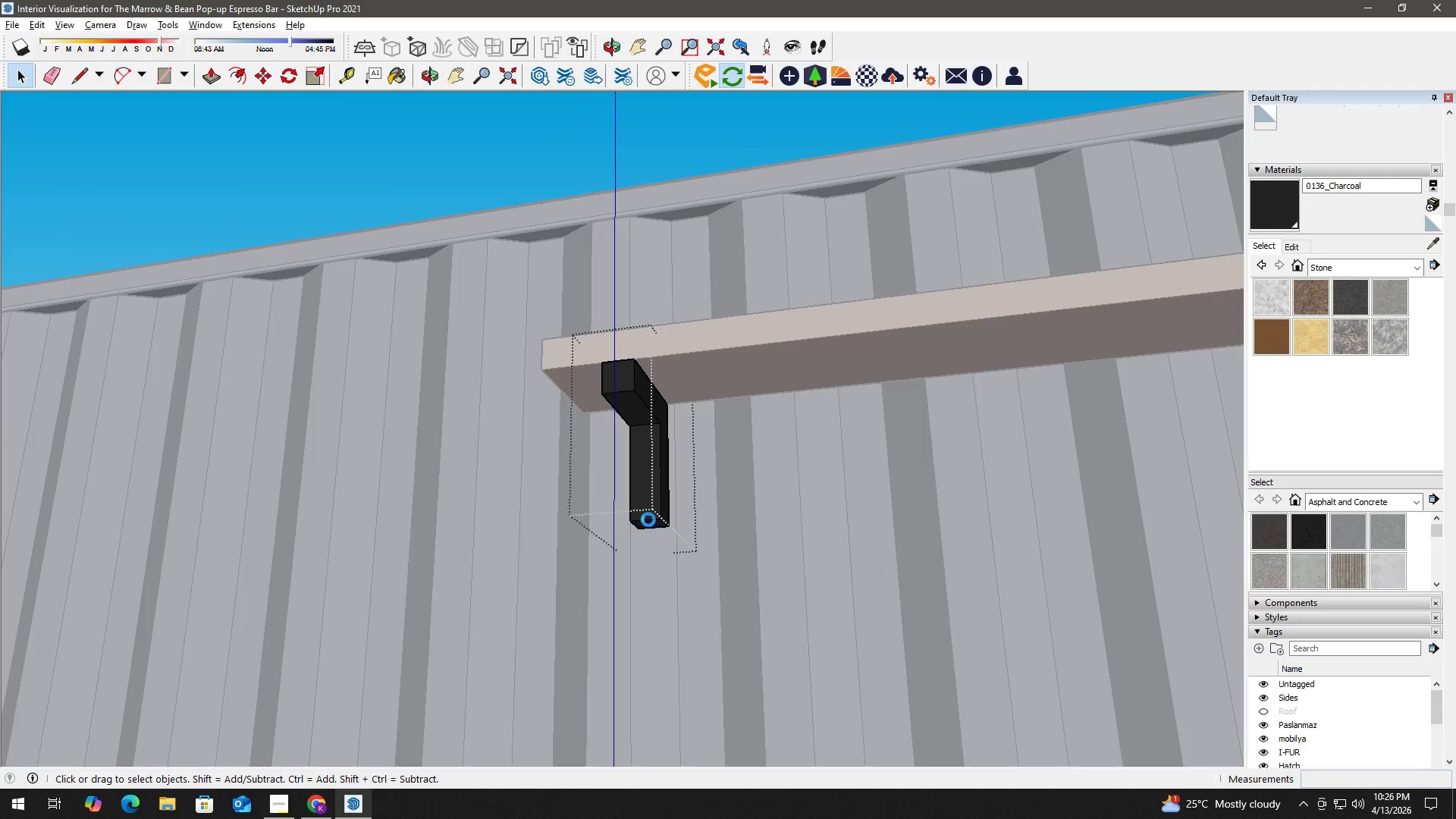 
scroll: coordinate [646, 471], scroll_direction: down, amount: 4.0
 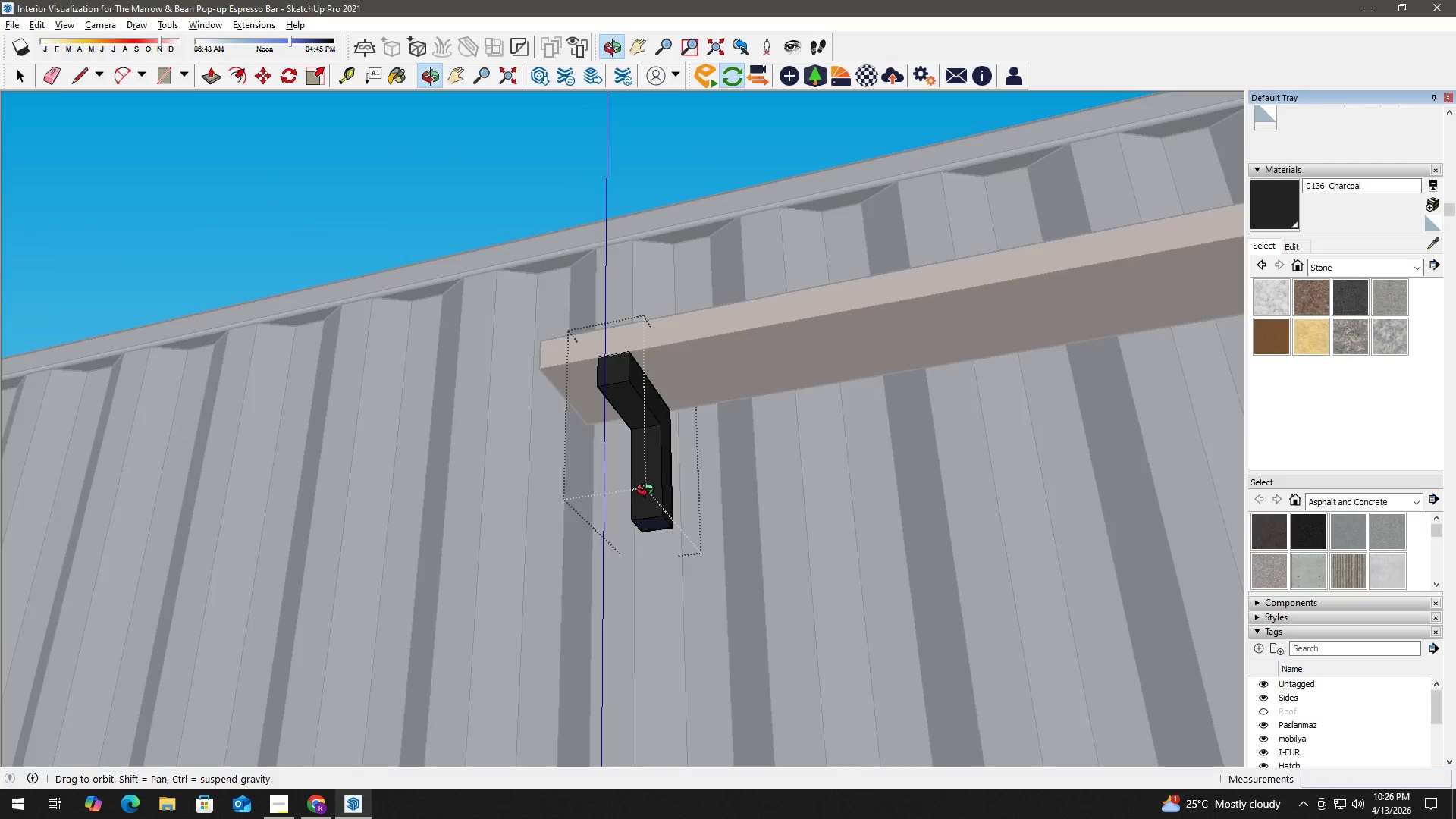 
key(Escape)
 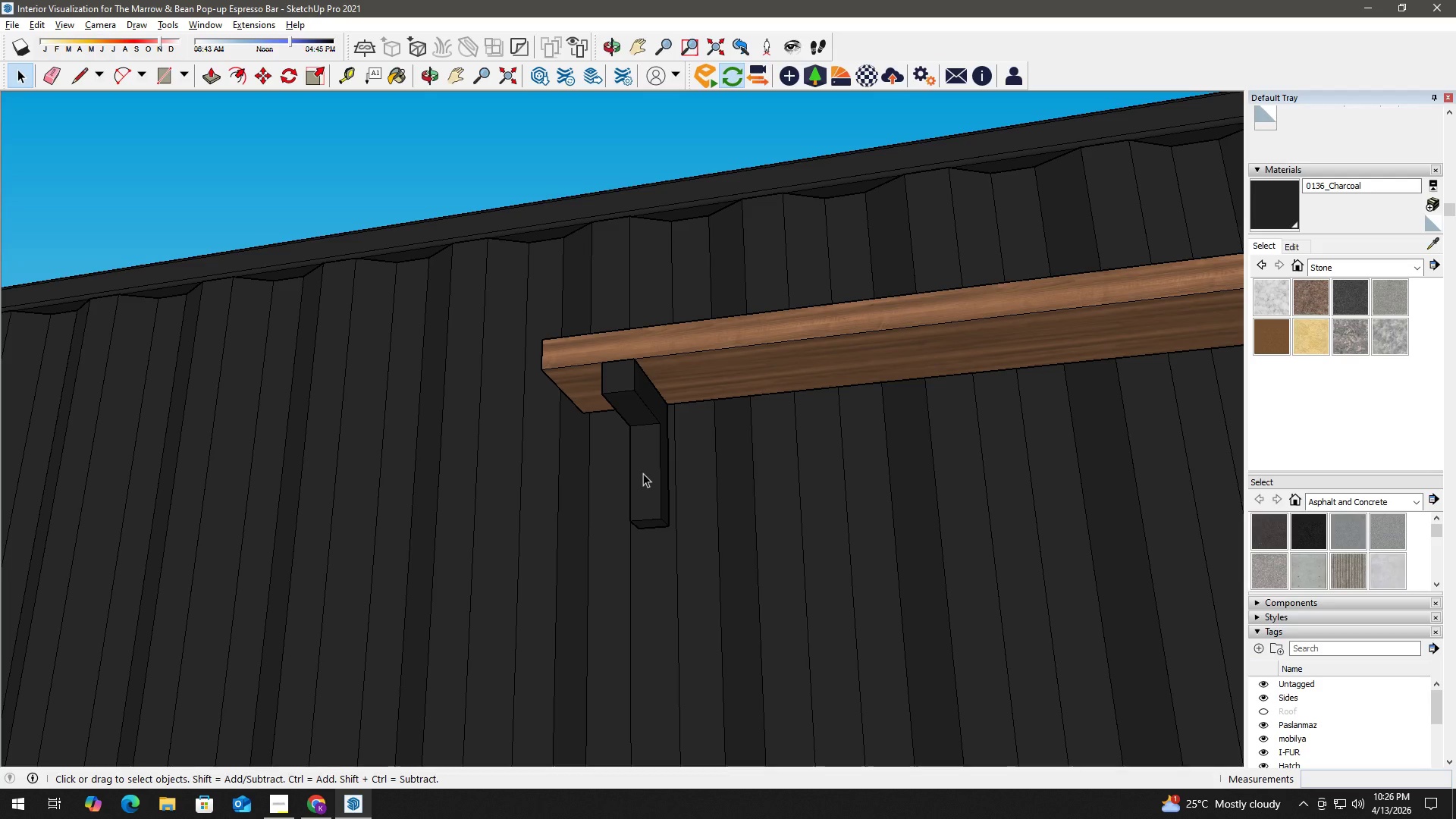 
key(Escape)
 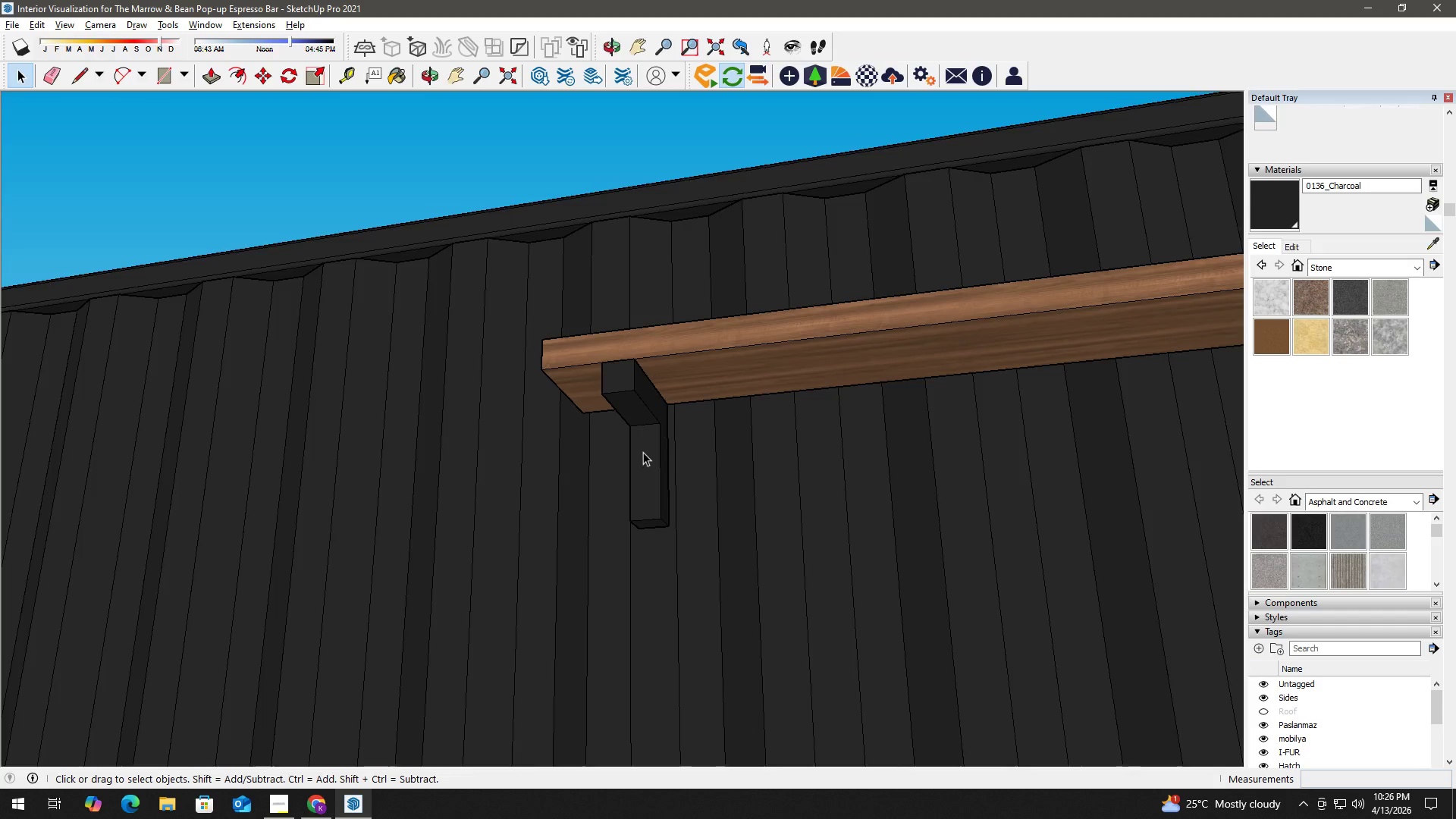 
key(Escape)
 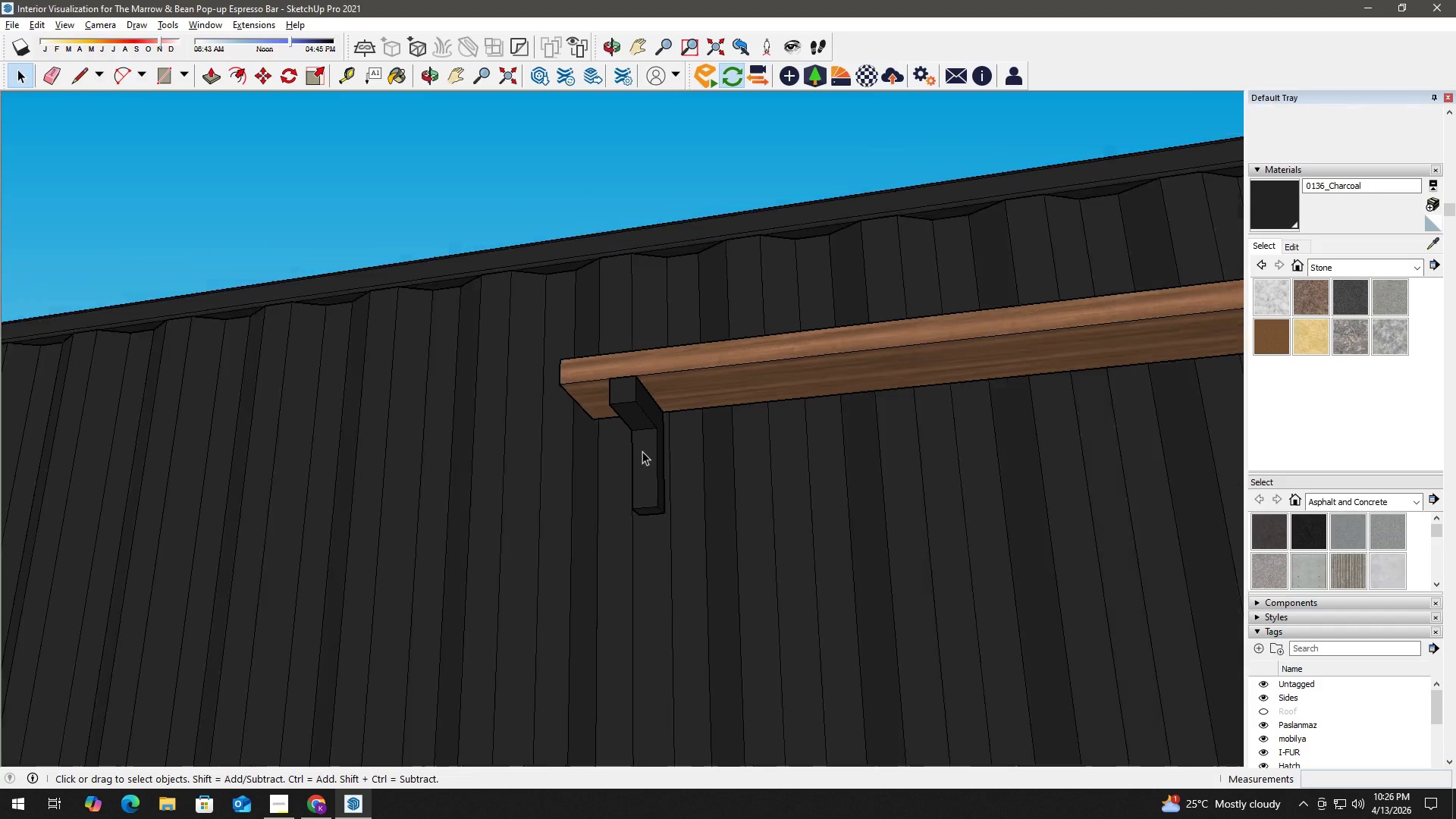 
scroll: coordinate [642, 451], scroll_direction: down, amount: 3.0
 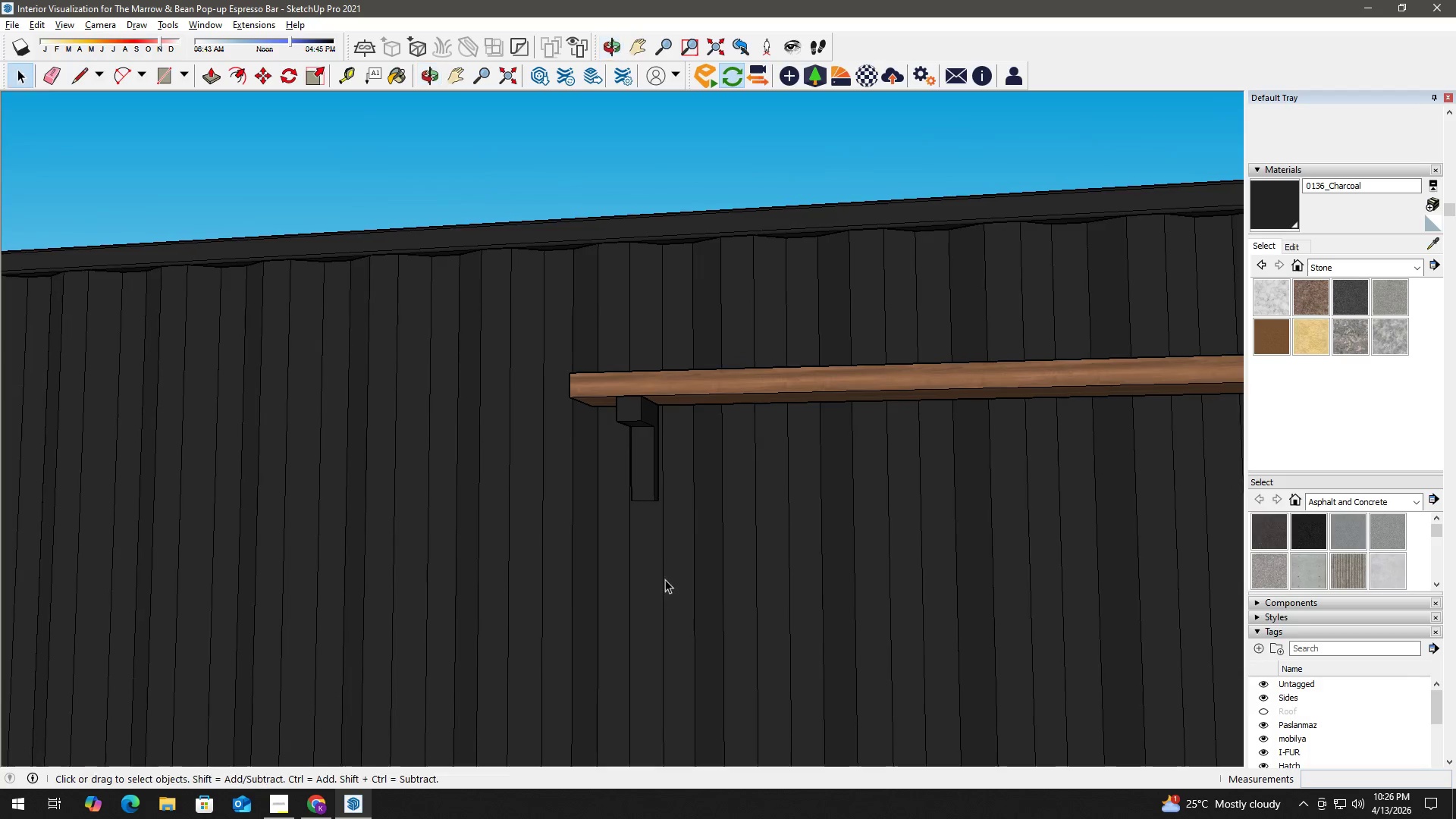 
scroll: coordinate [647, 484], scroll_direction: up, amount: 3.0
 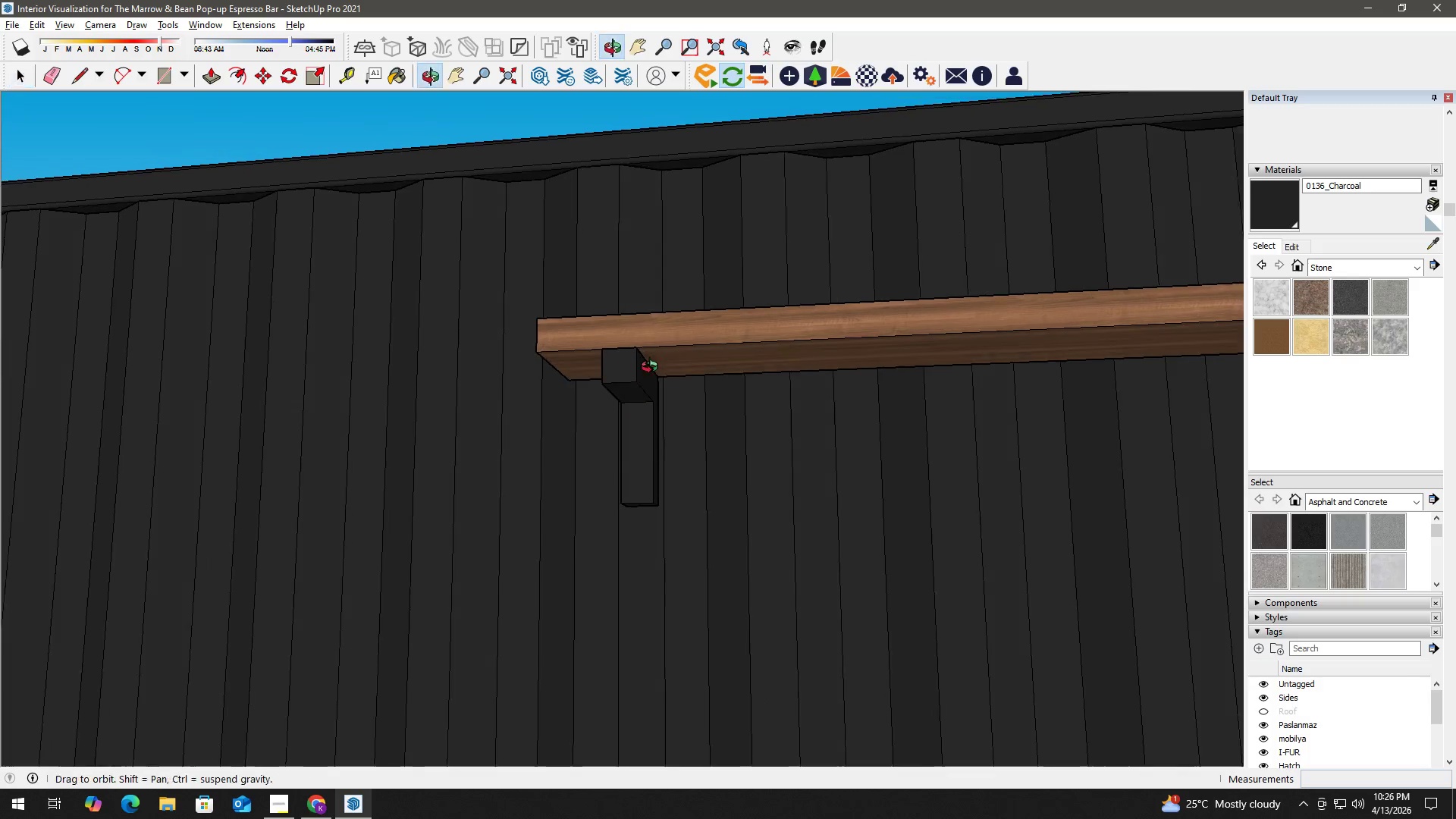 
key(T)
 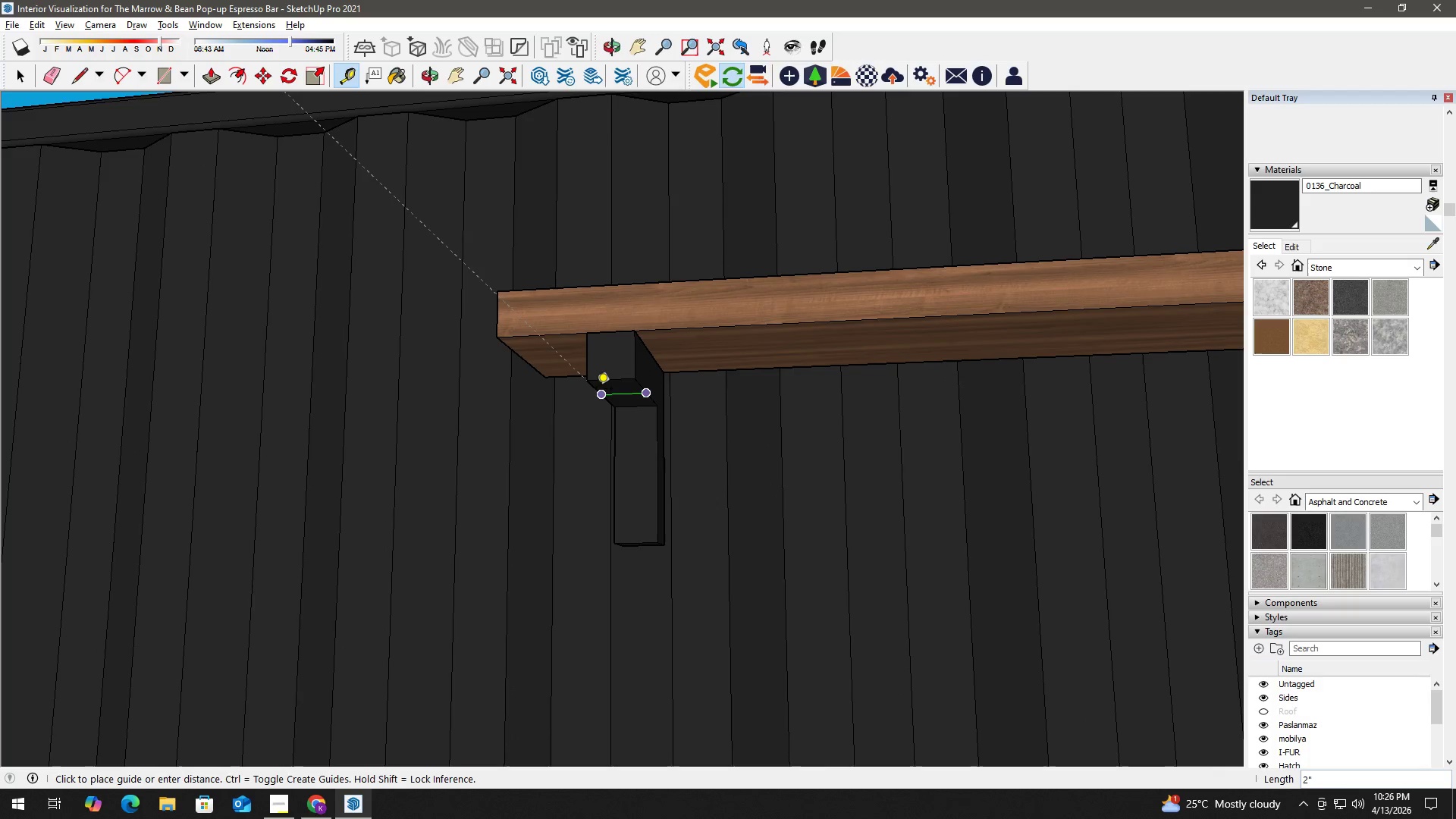 
scroll: coordinate [638, 397], scroll_direction: up, amount: 3.0
 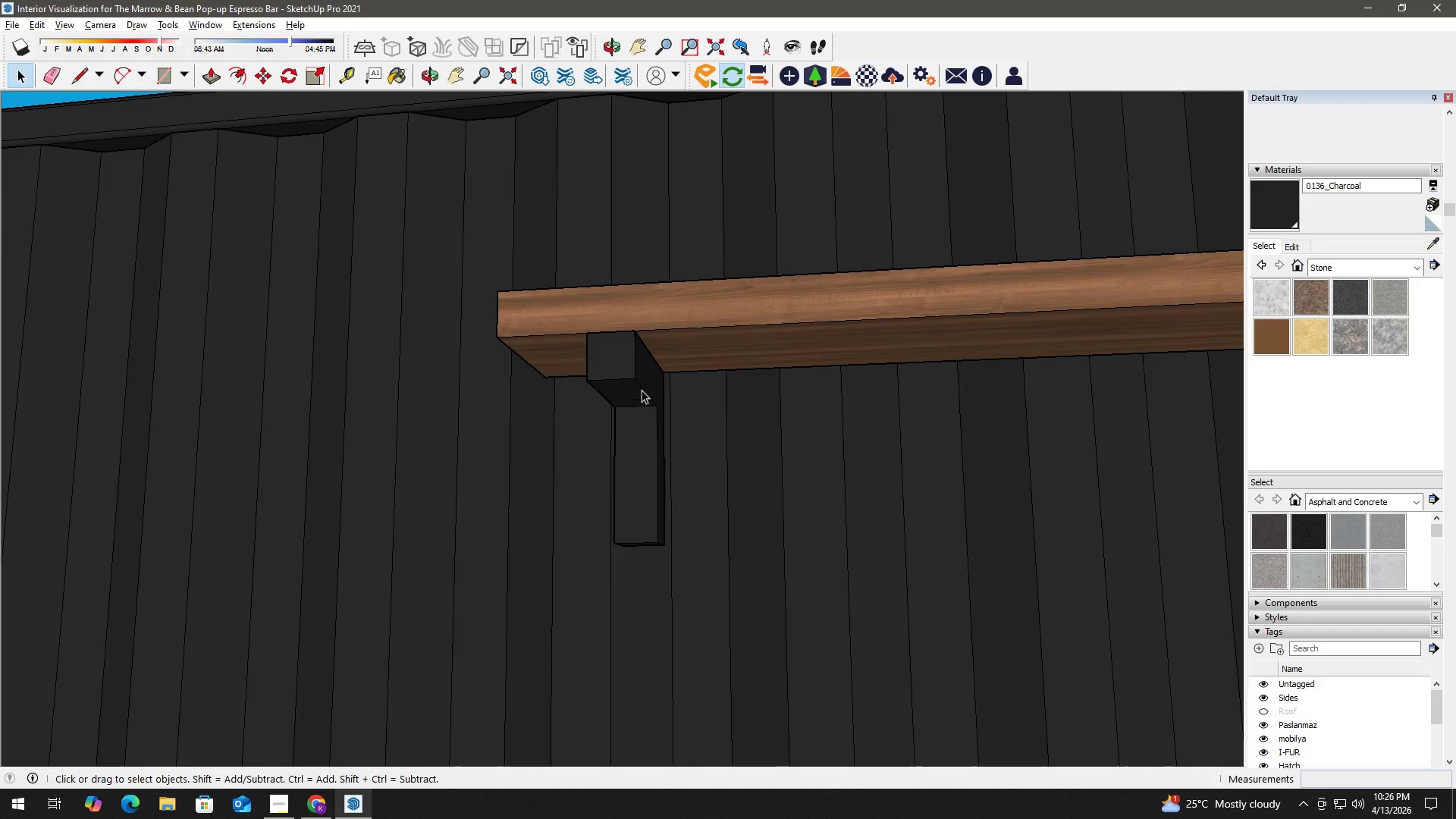 
key(Space)
 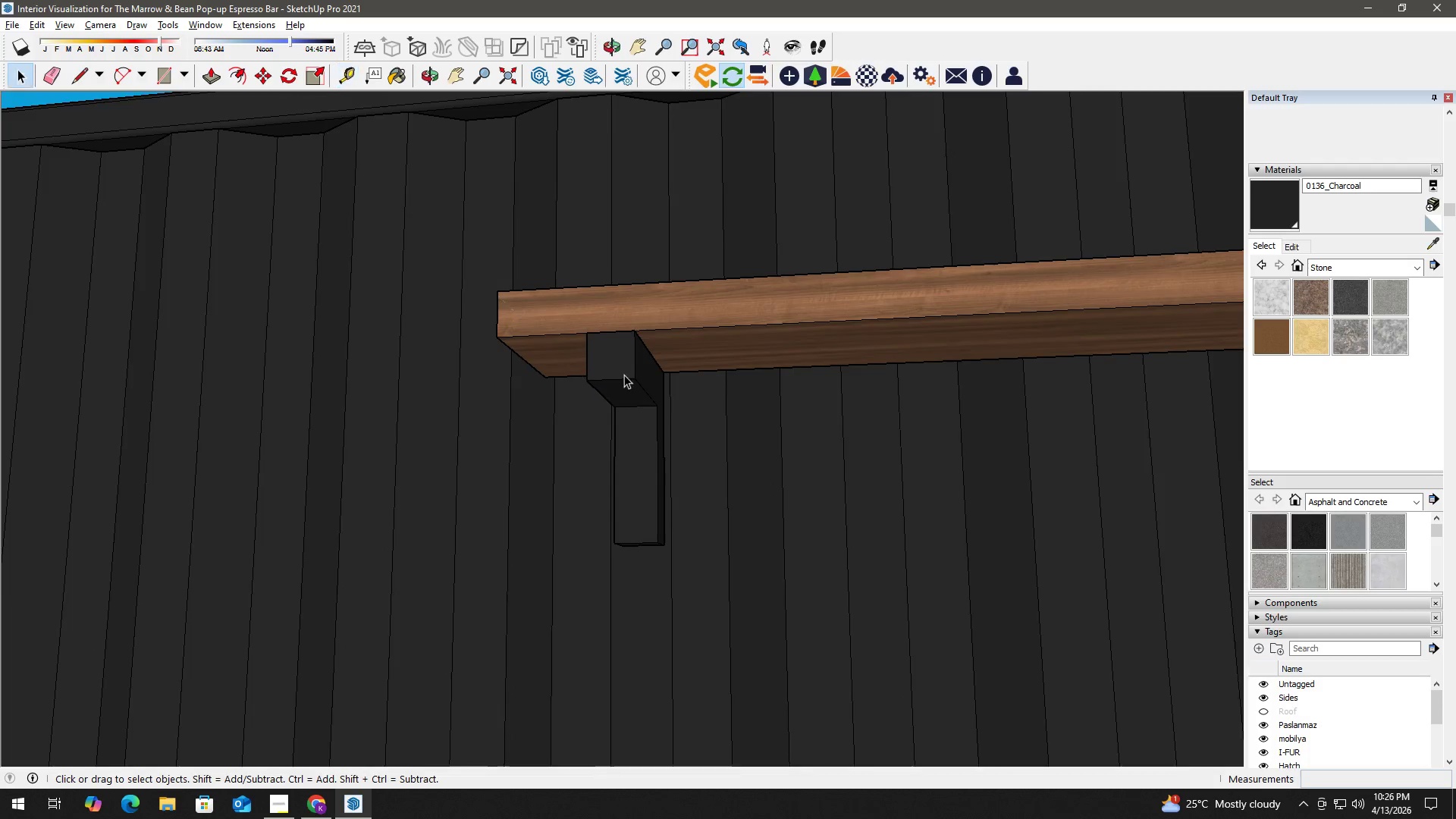 
key(T)
 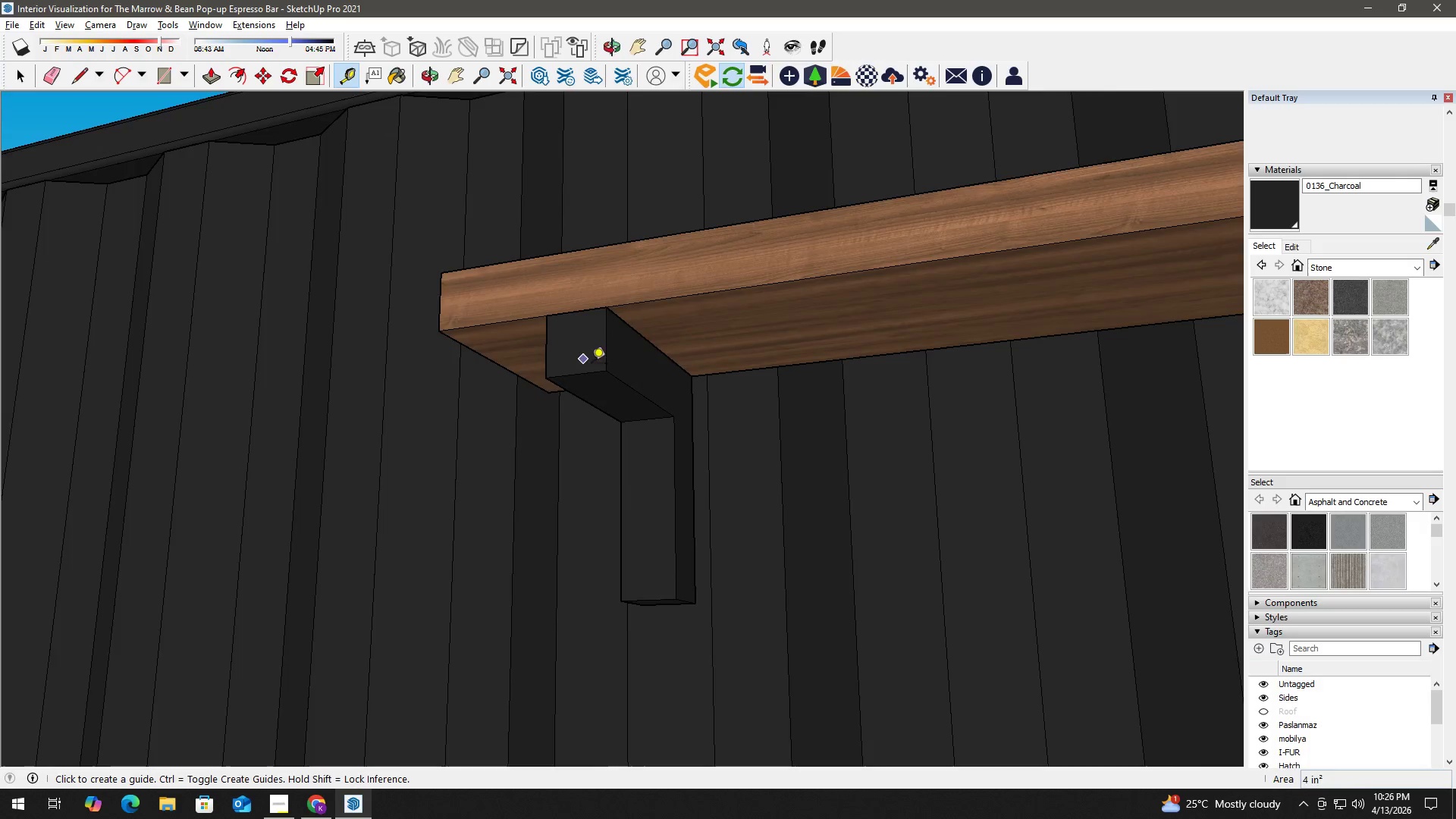 
scroll: coordinate [699, 390], scroll_direction: up, amount: 8.0
 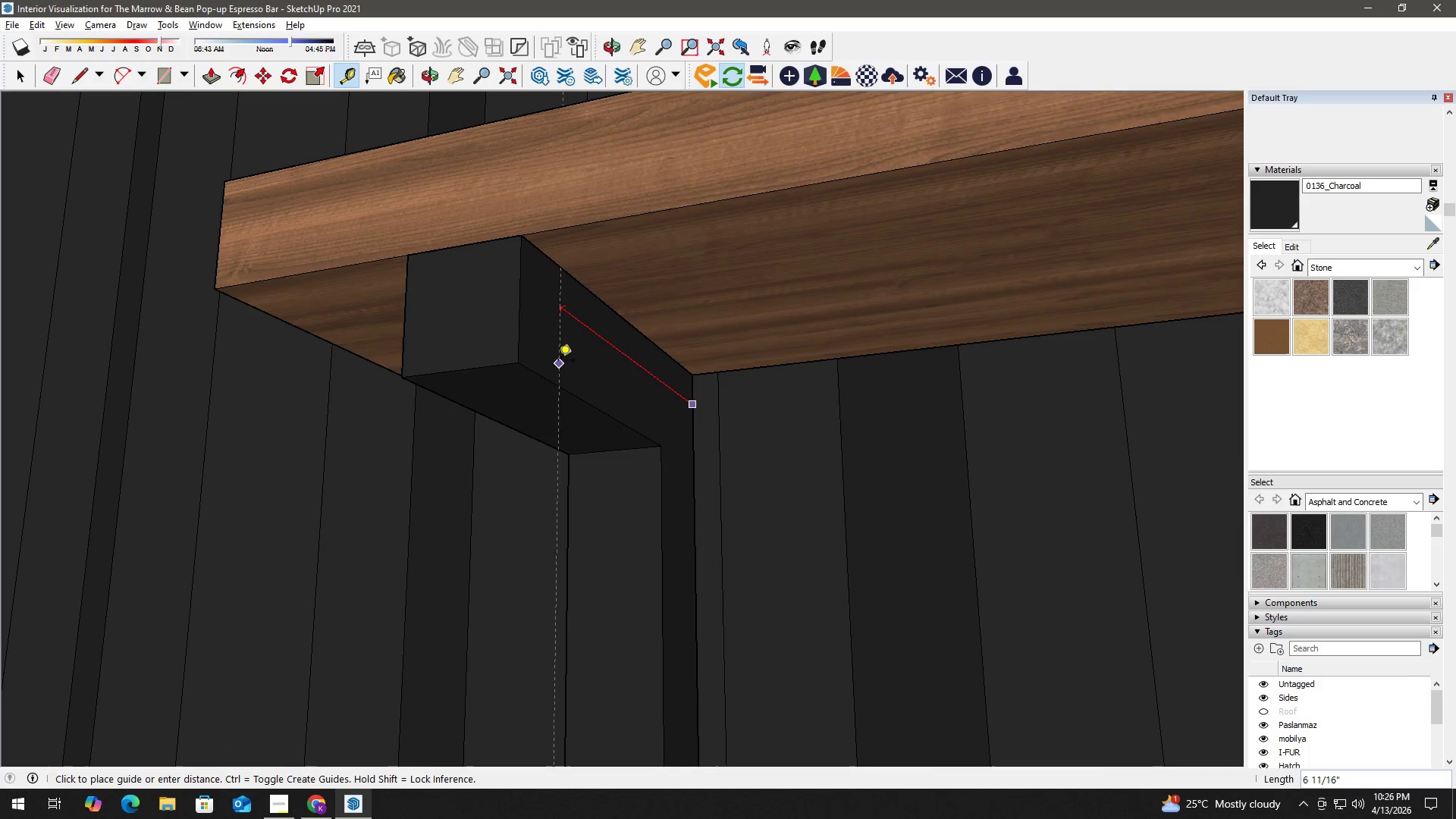 
mouse_move([530, 328])
 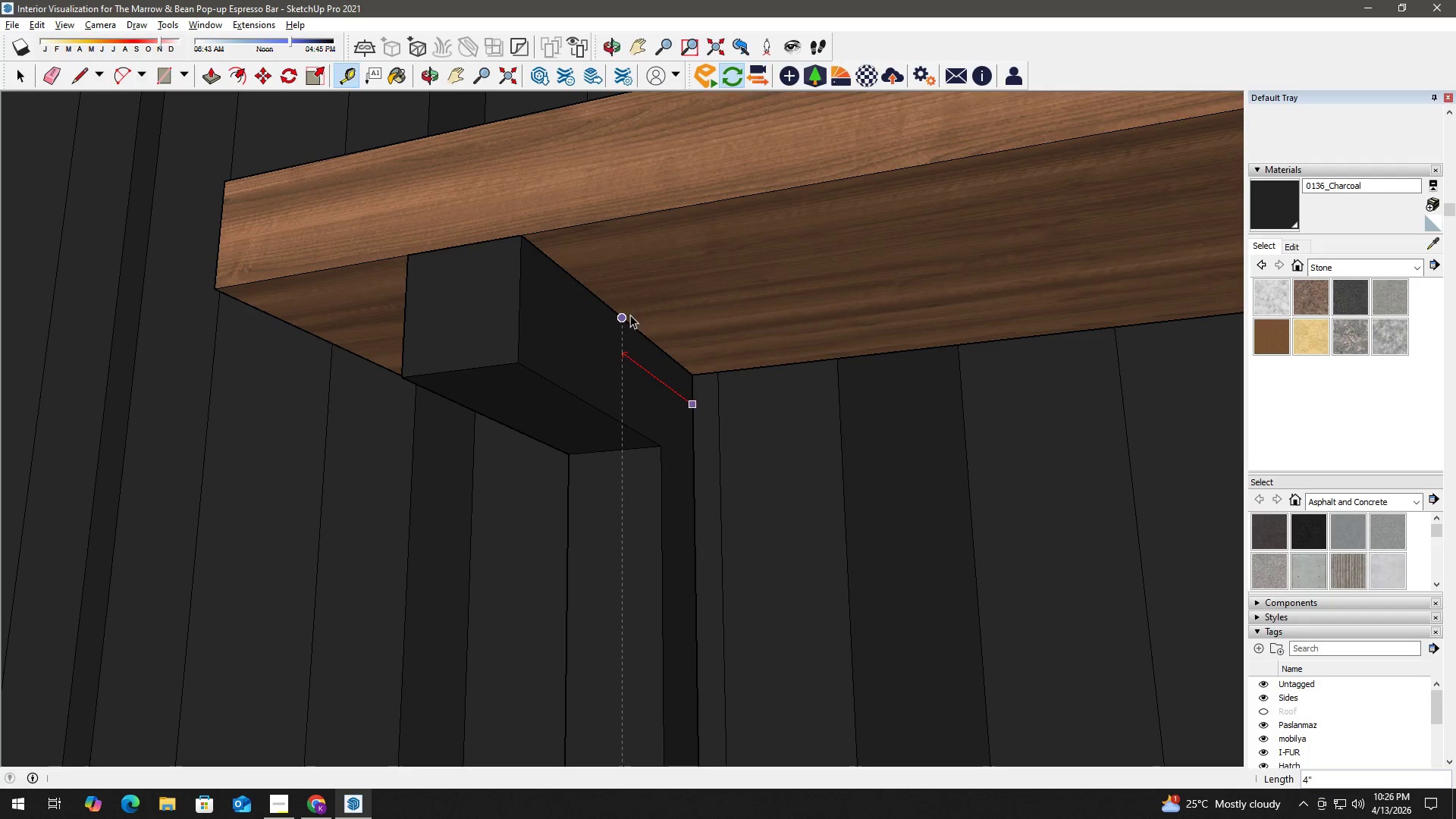 
key(Space)
 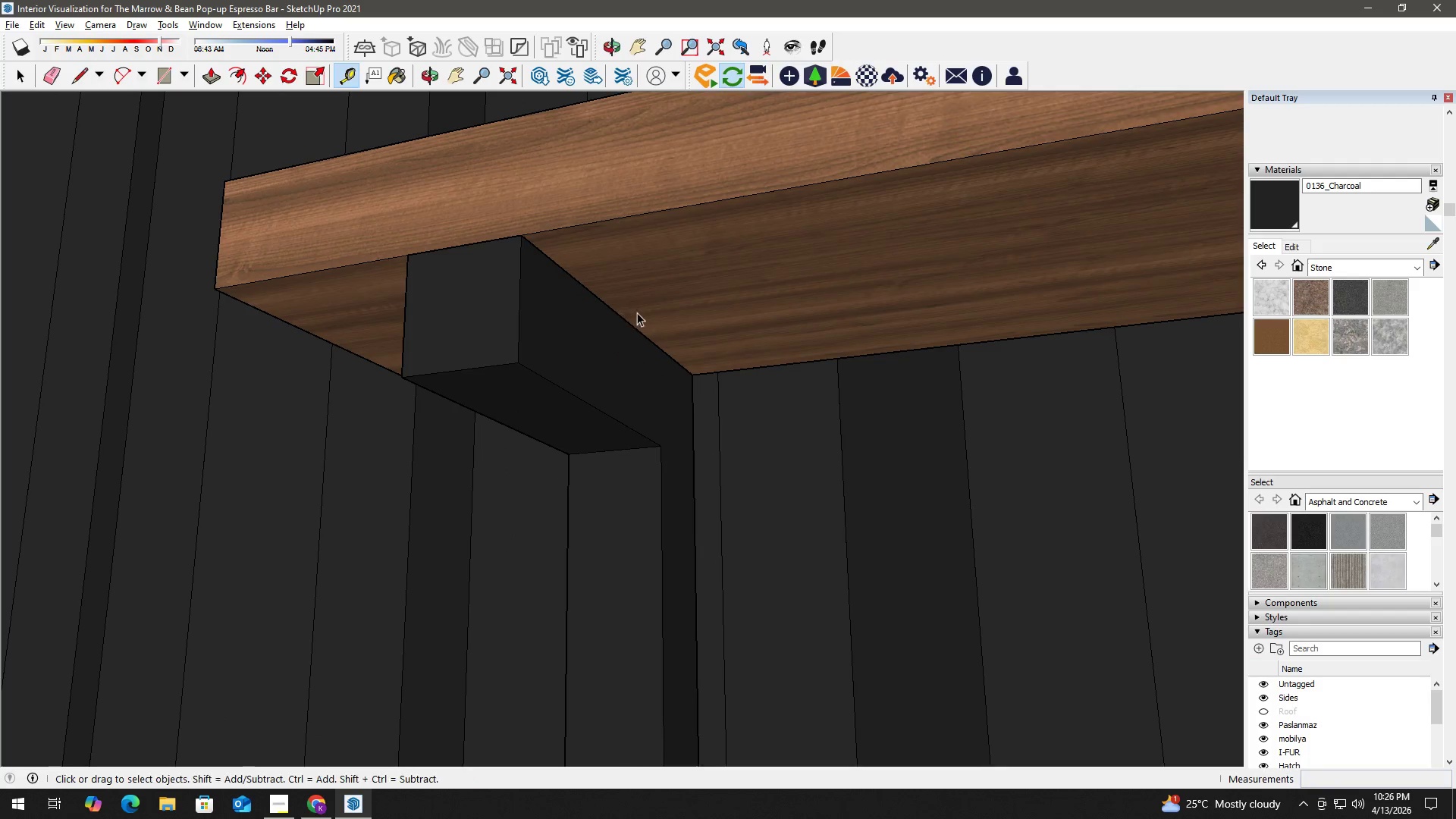 
key(T)
 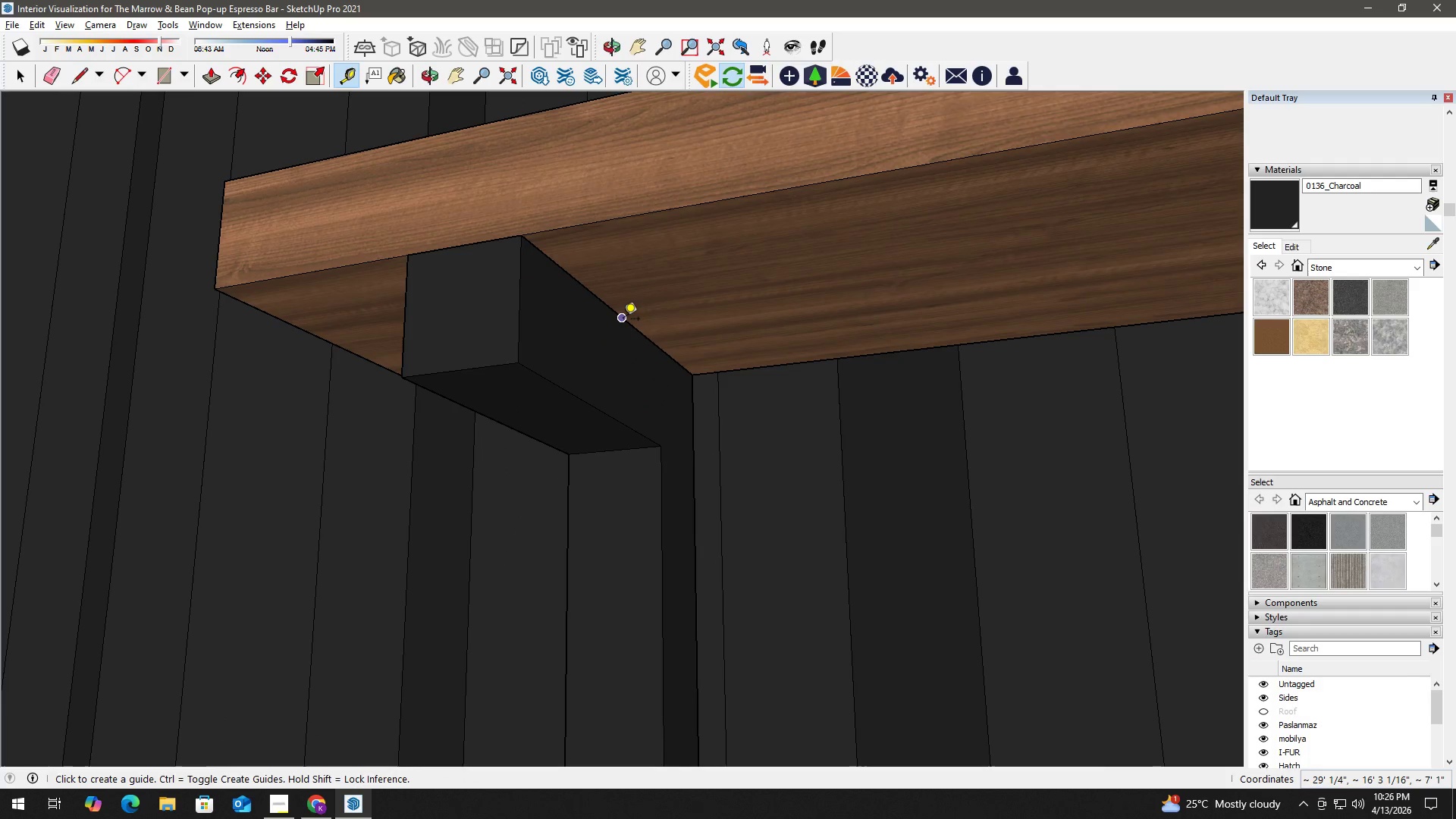 
left_click_drag(start_coordinate=[623, 320], to_coordinate=[623, 325])
 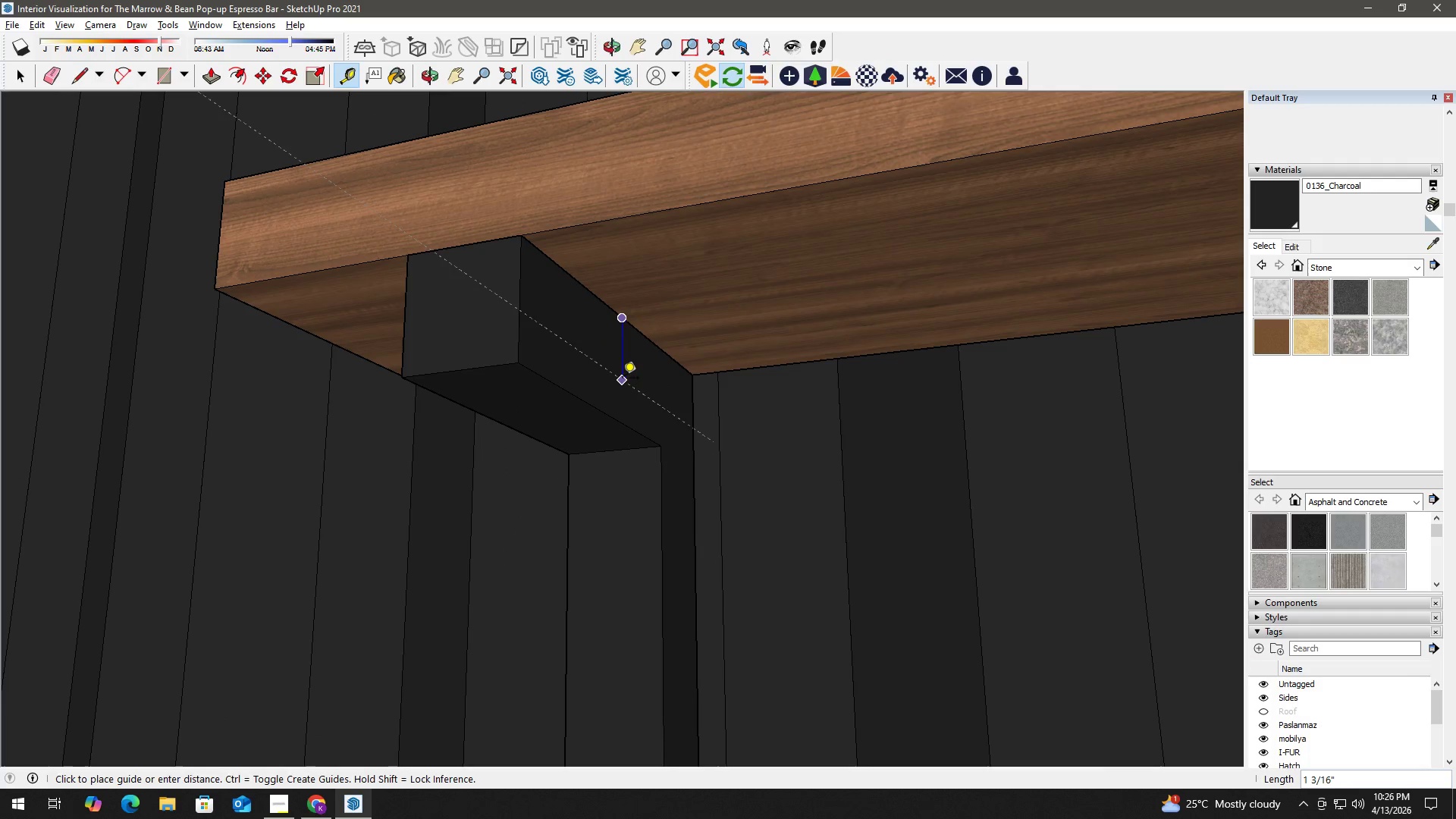 
key(Numpad8)
 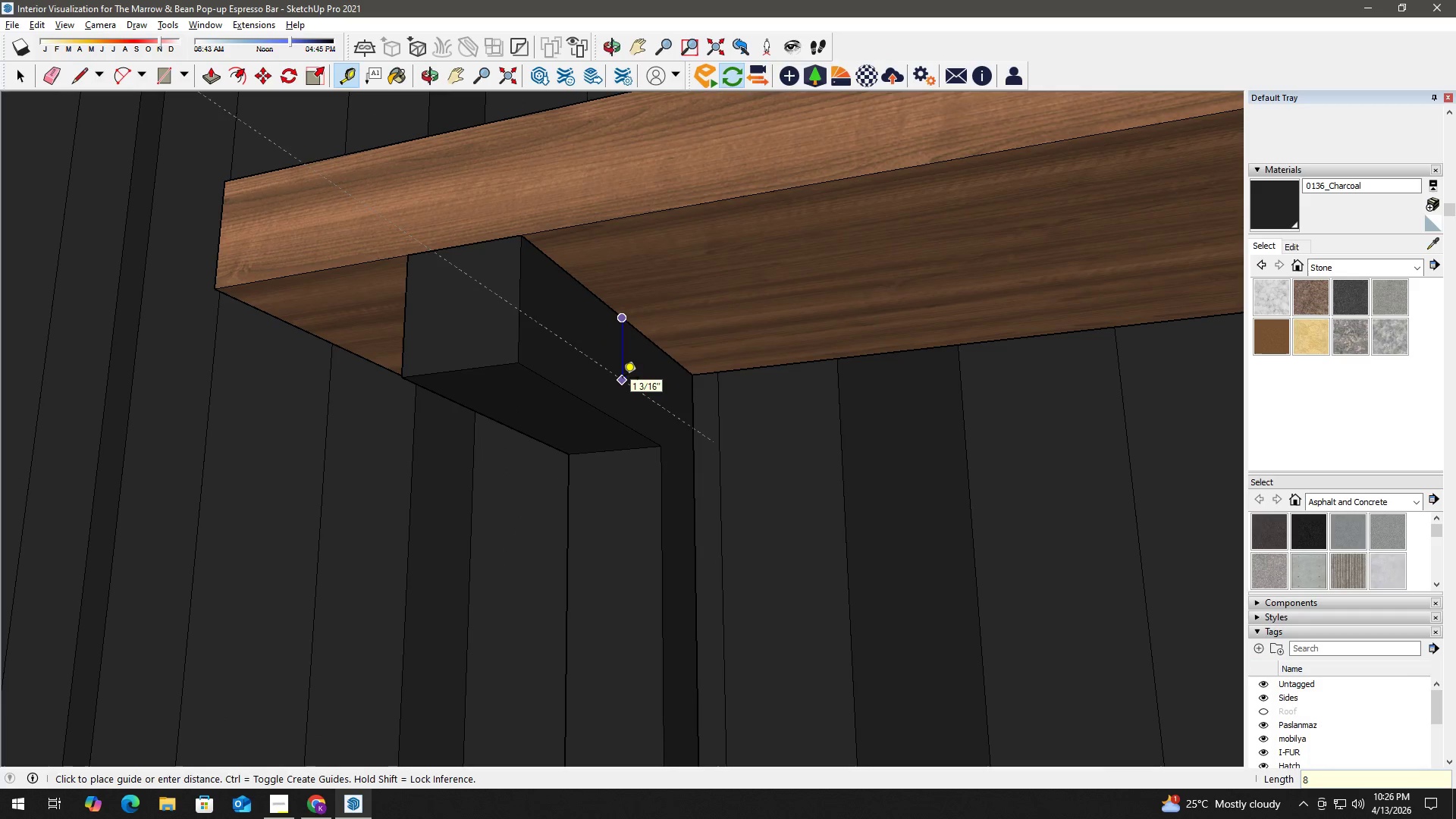 
key(Shift+Quote)
 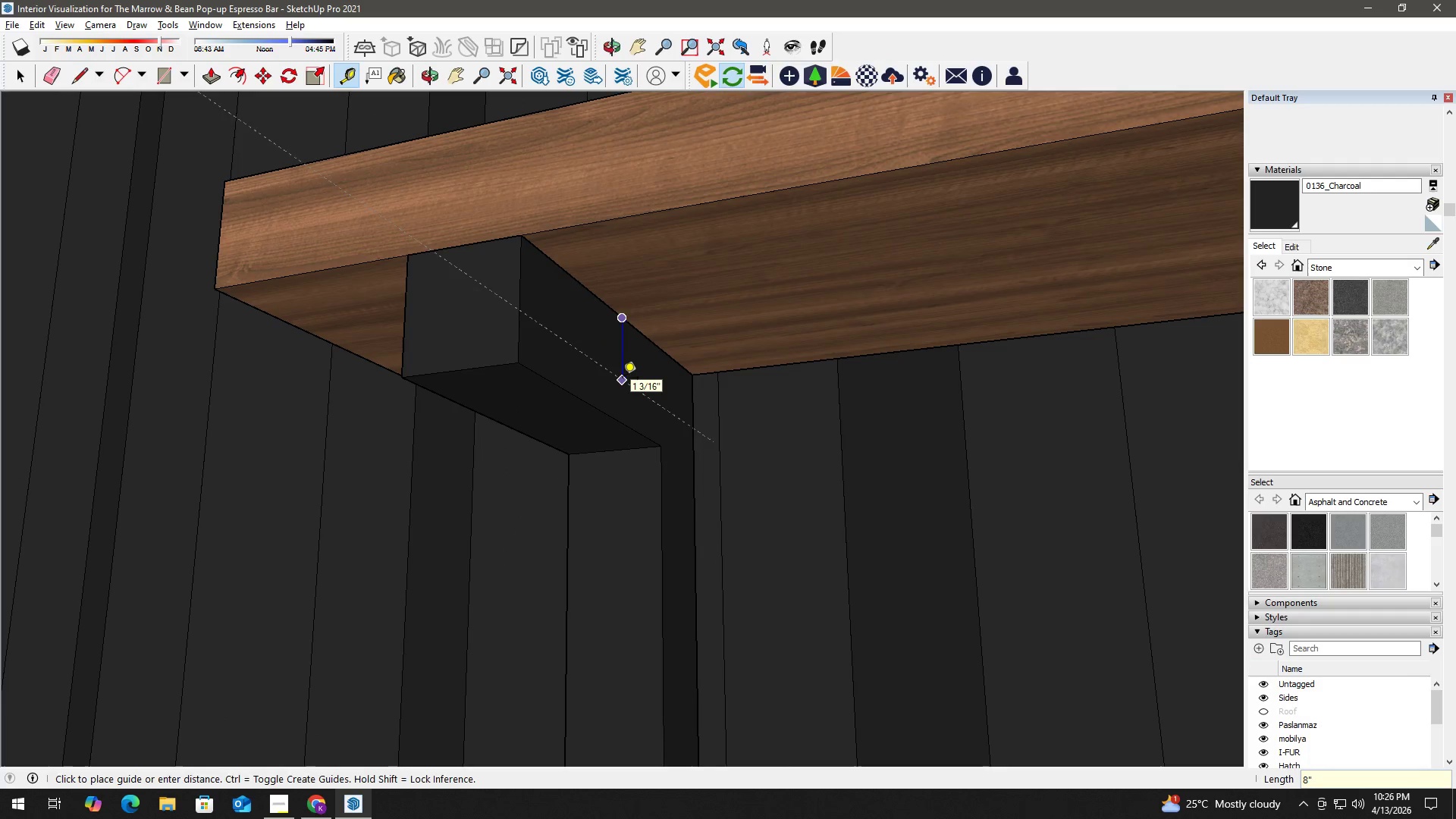 
key(Enter)
 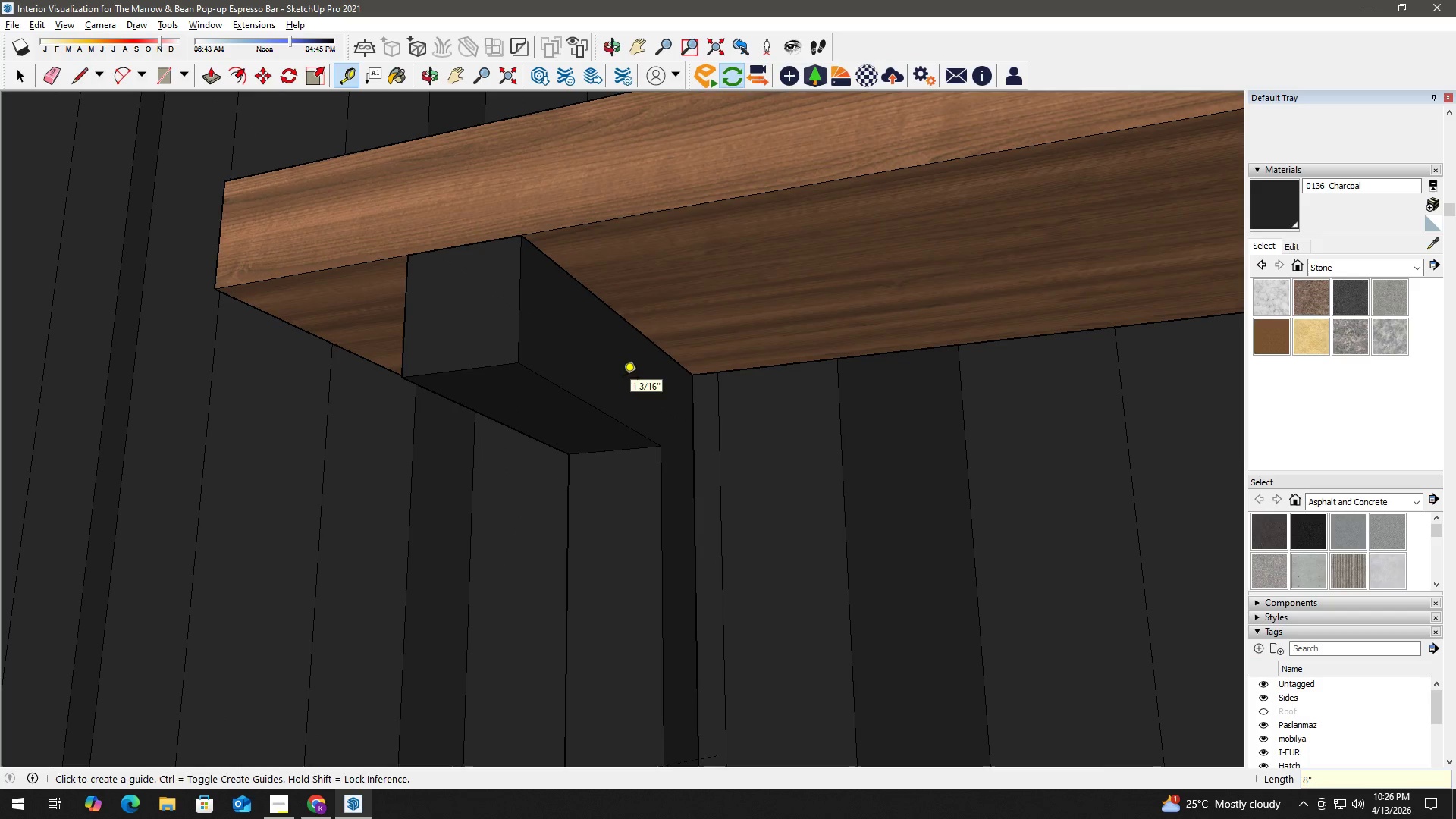 
key(Space)
 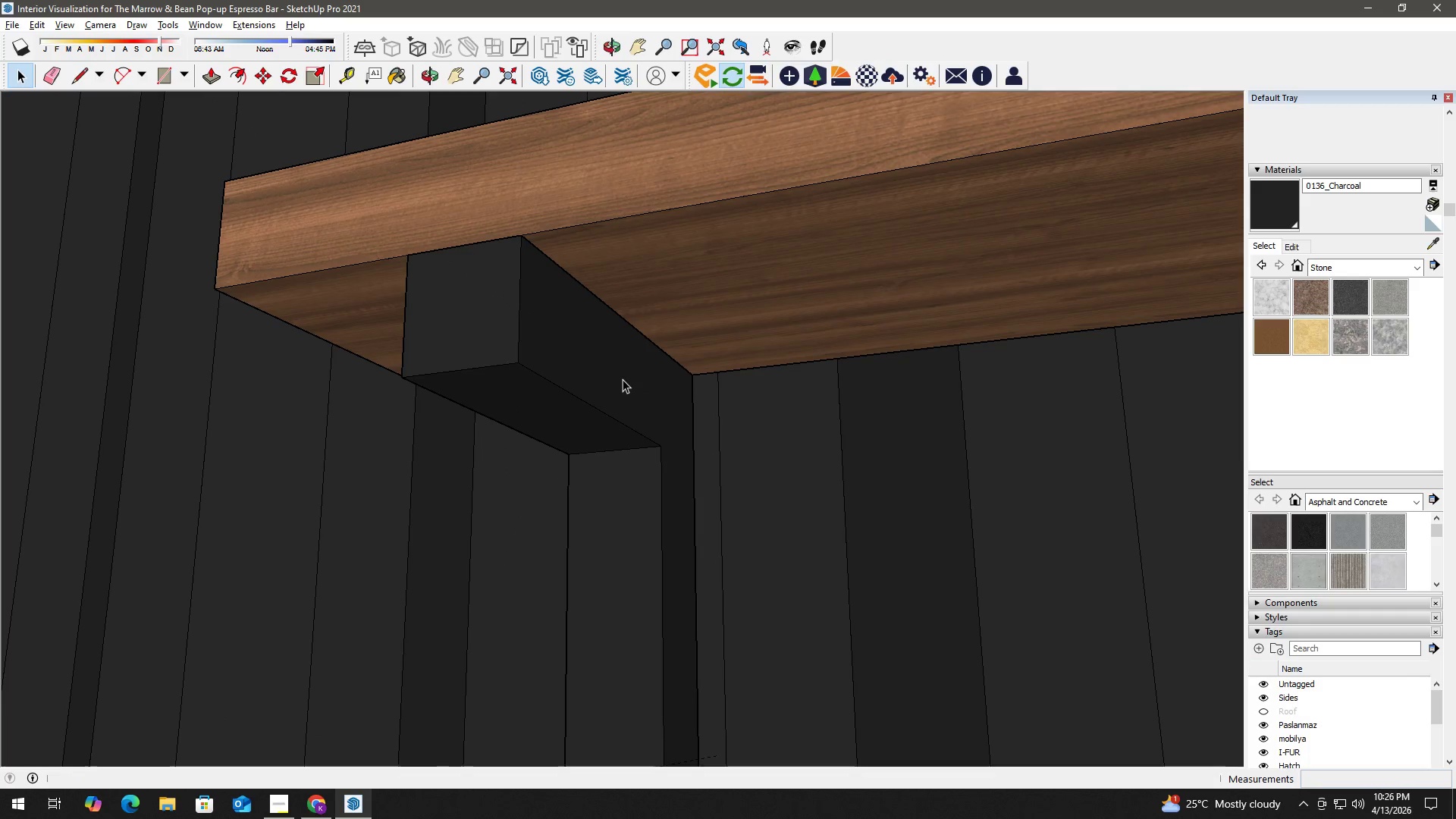 
key(H)
 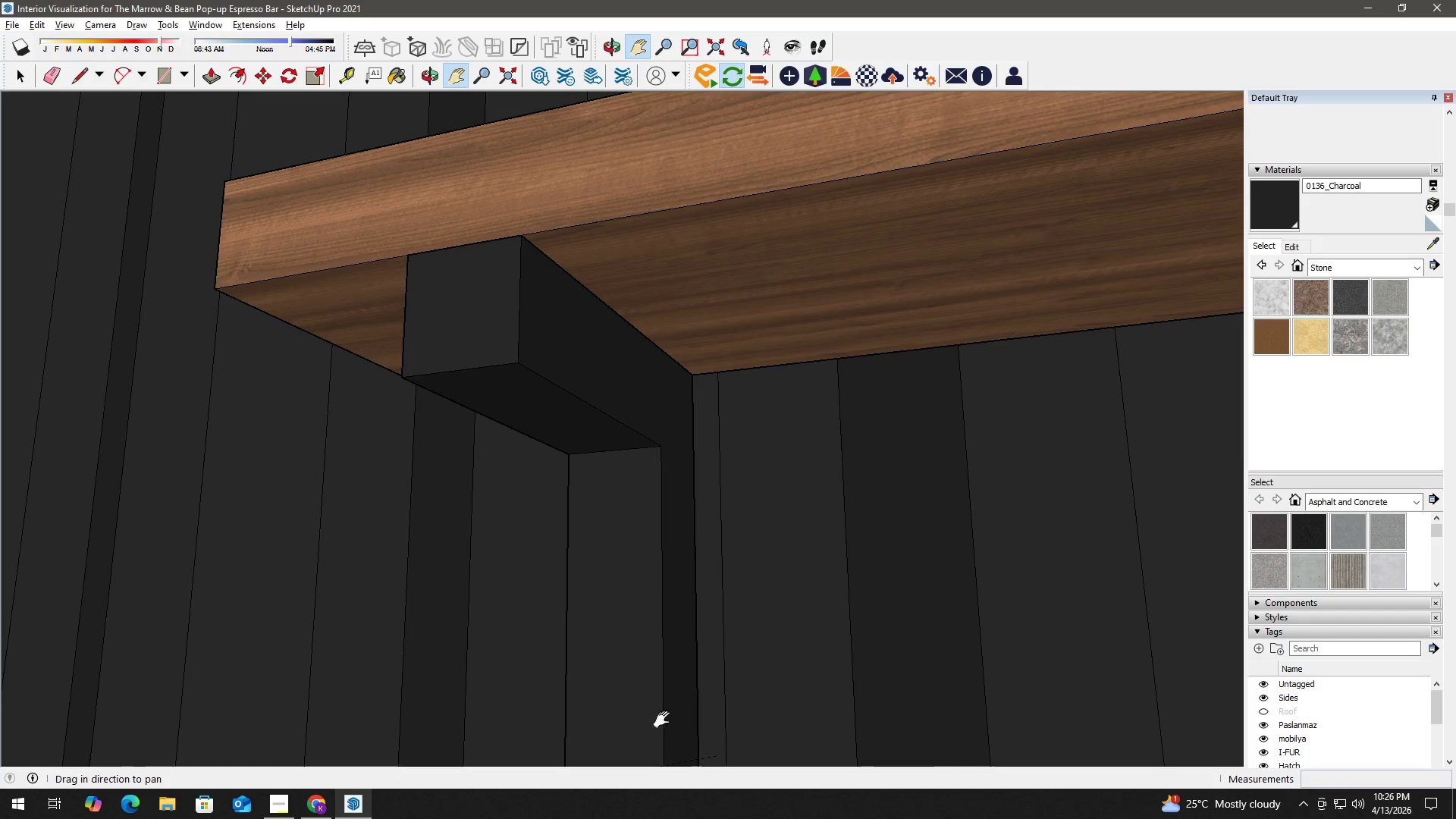 
left_click_drag(start_coordinate=[697, 720], to_coordinate=[707, 193])
 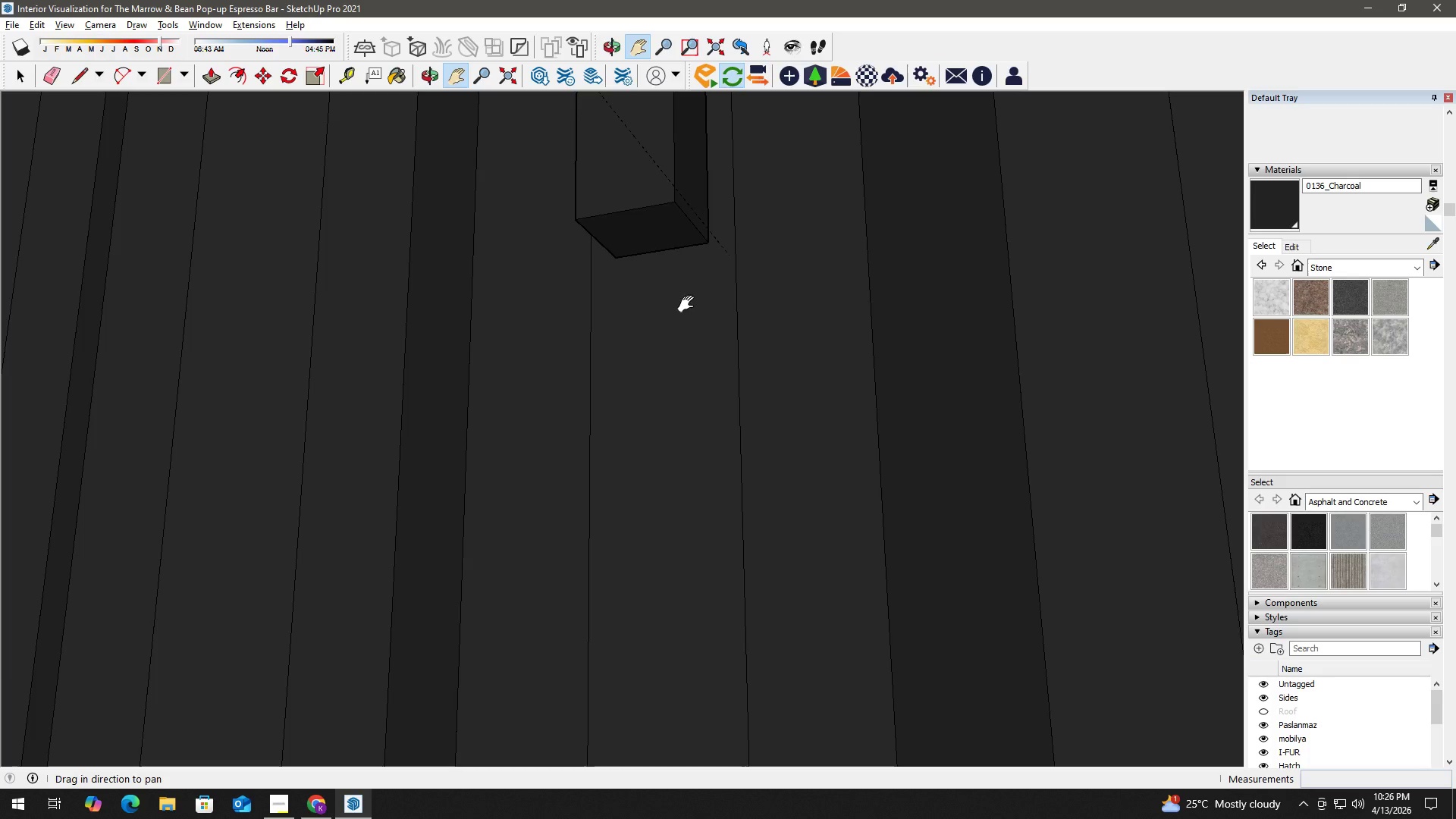 
key(Space)
 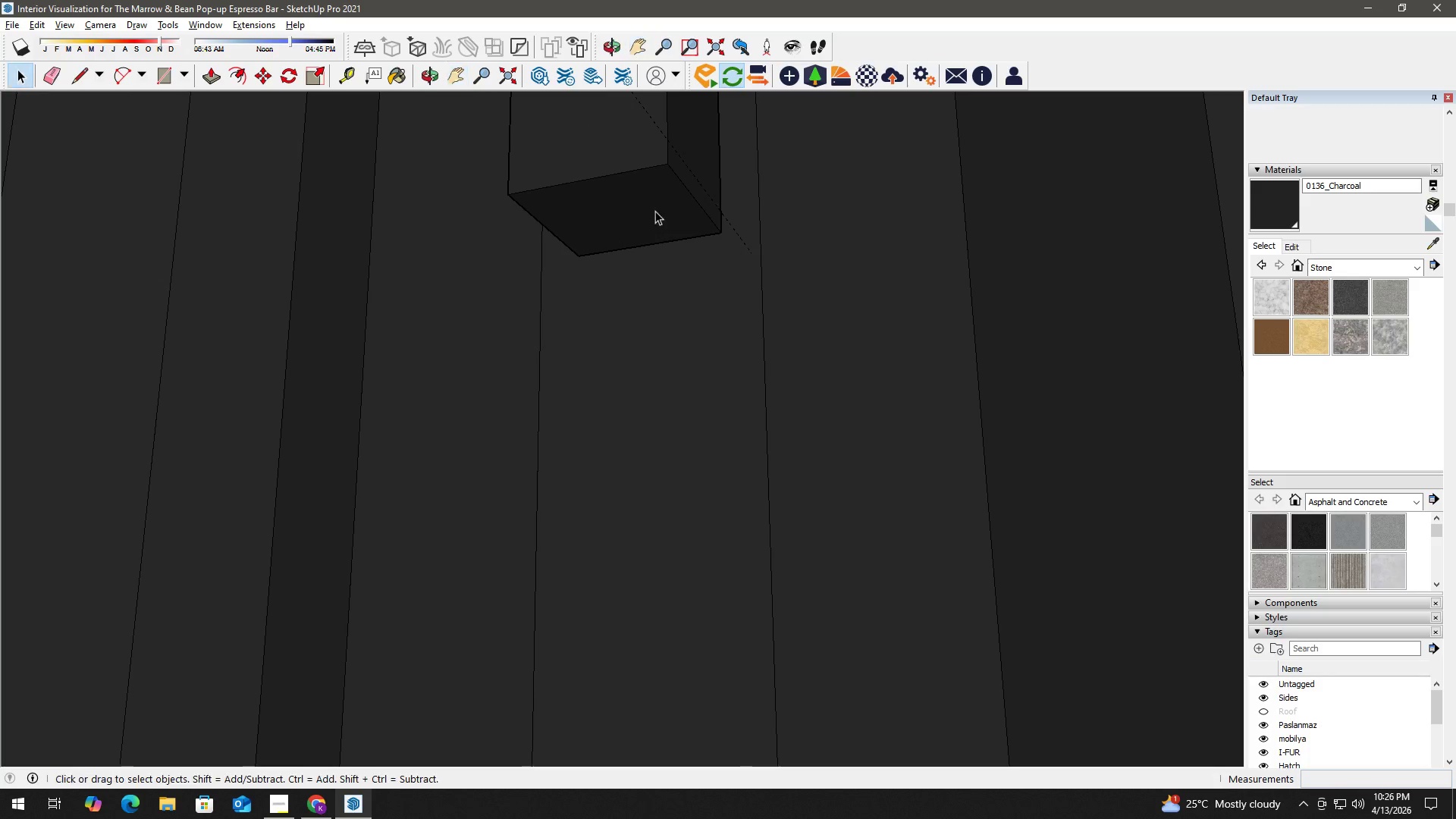 
left_click([655, 211])
 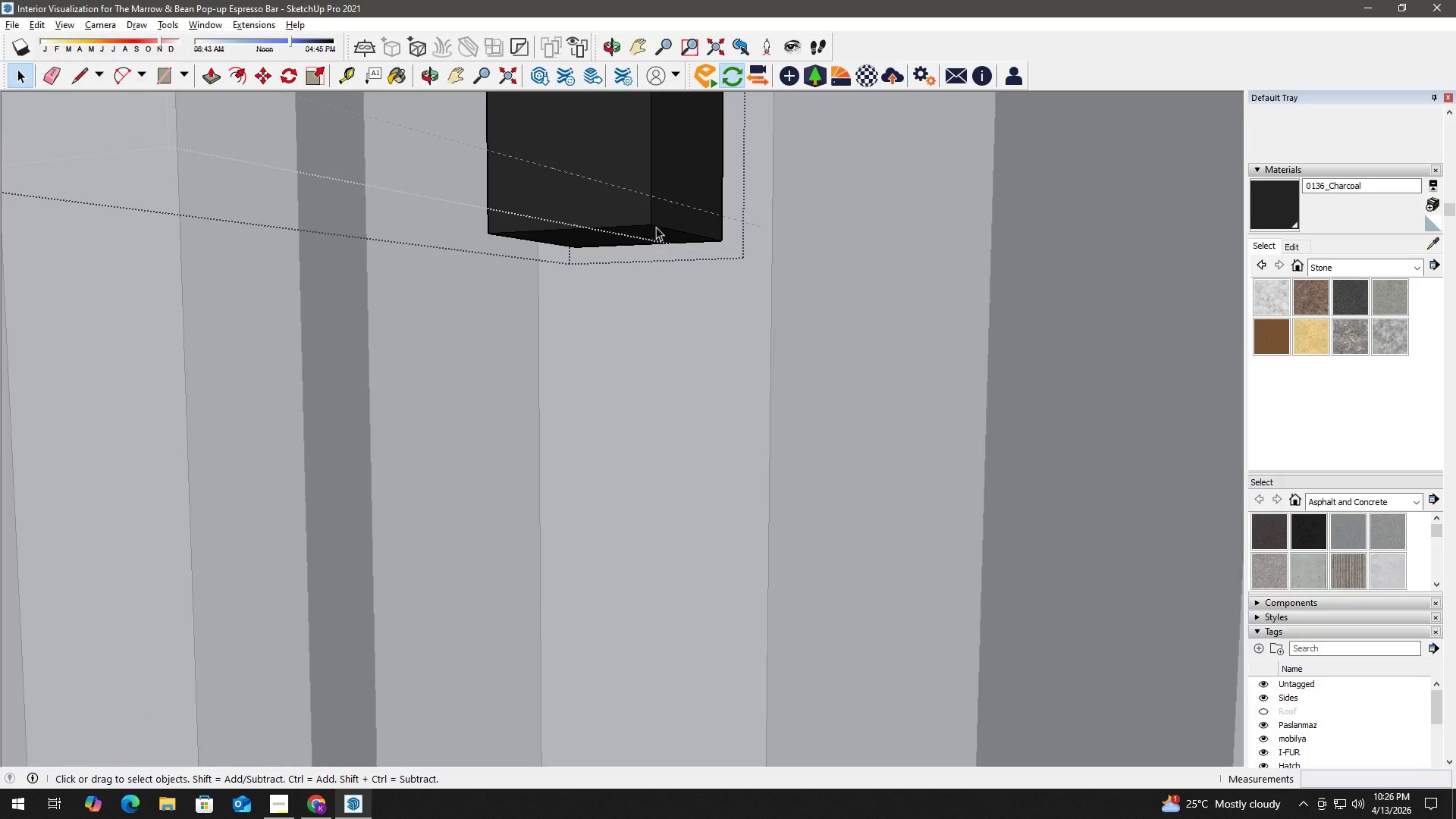 
scroll: coordinate [683, 249], scroll_direction: up, amount: 4.0
 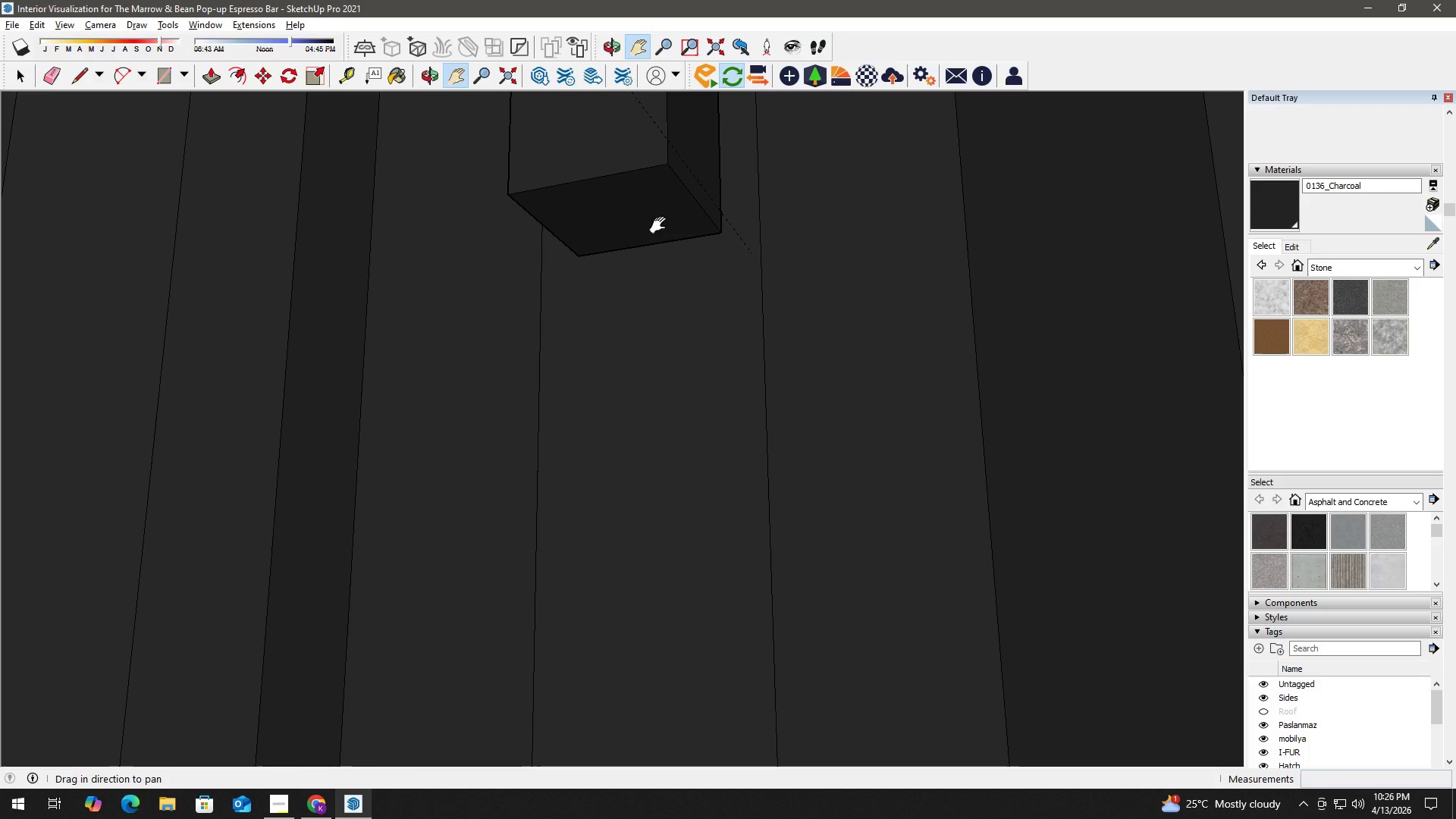 
double_click([652, 239])
 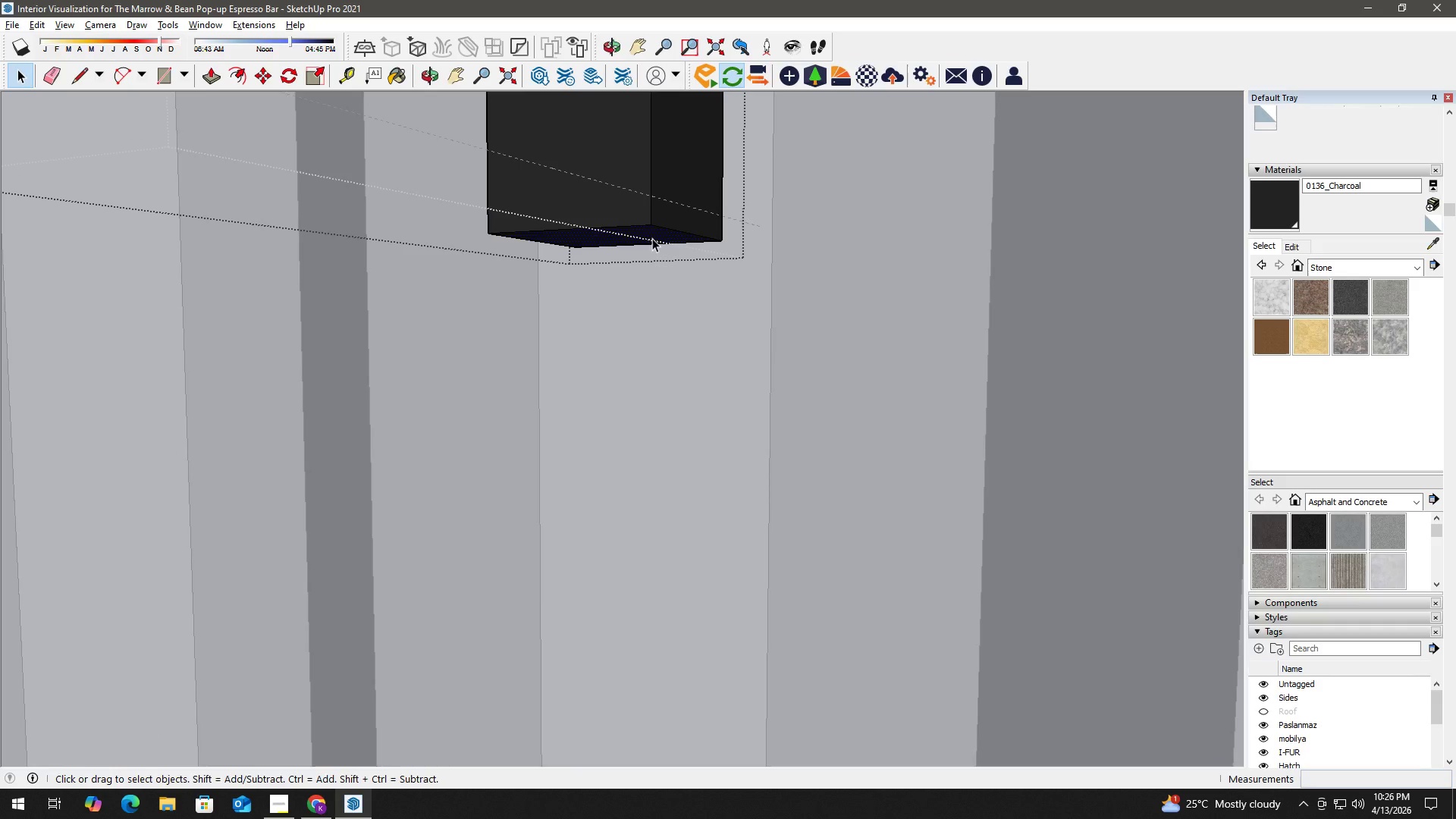 
key(P)
 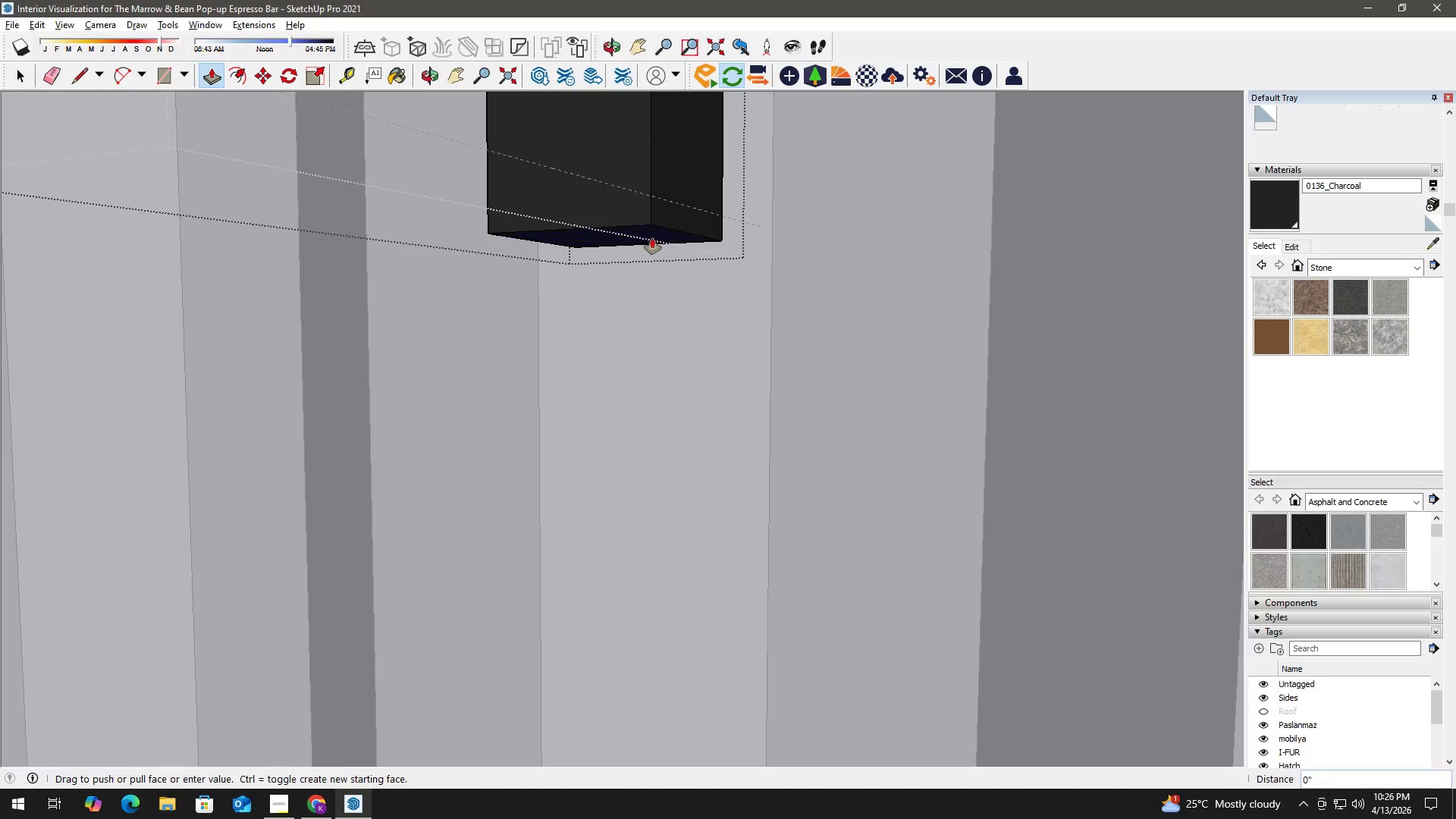 
left_click([652, 238])
 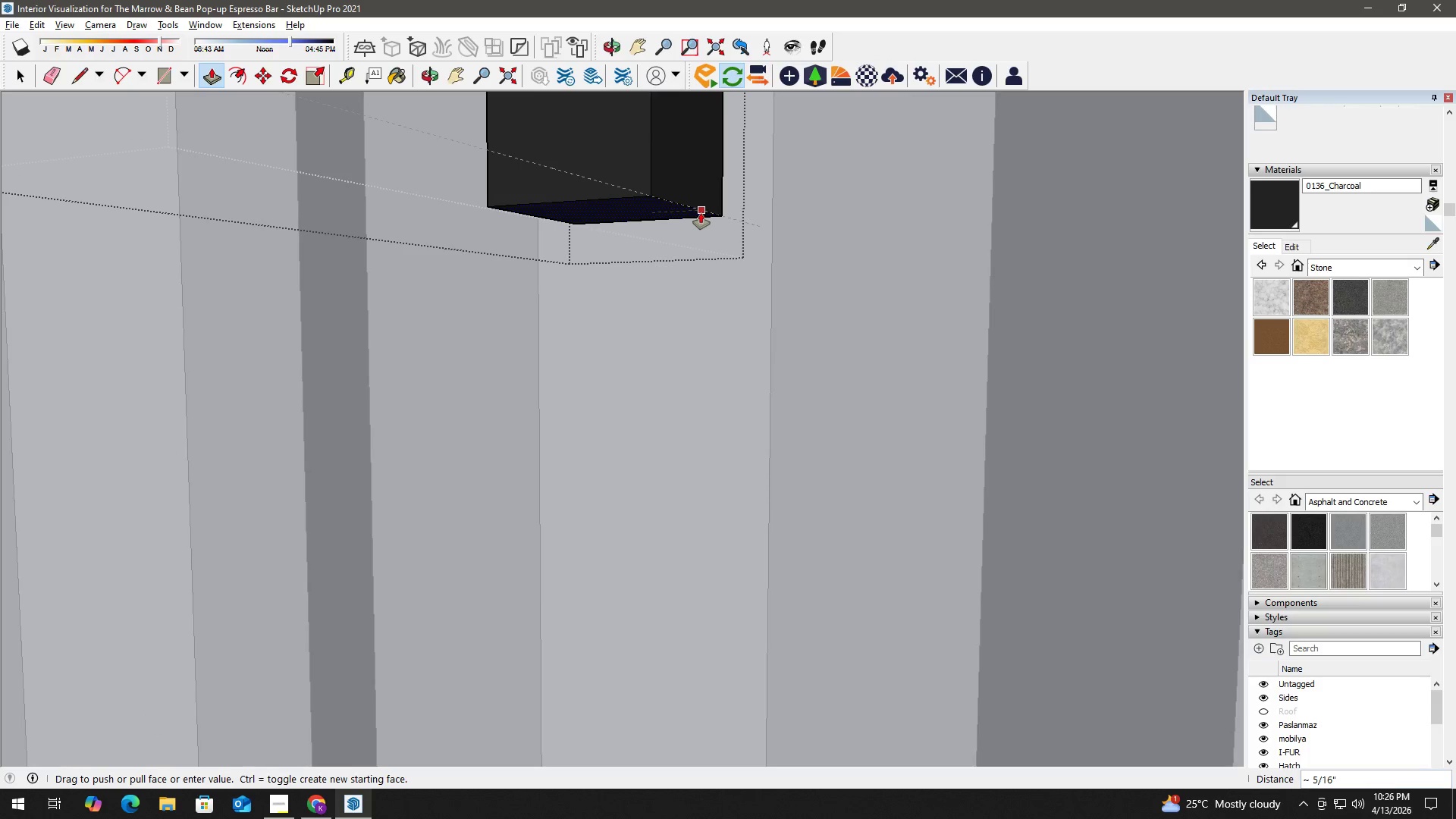 
left_click([701, 213])
 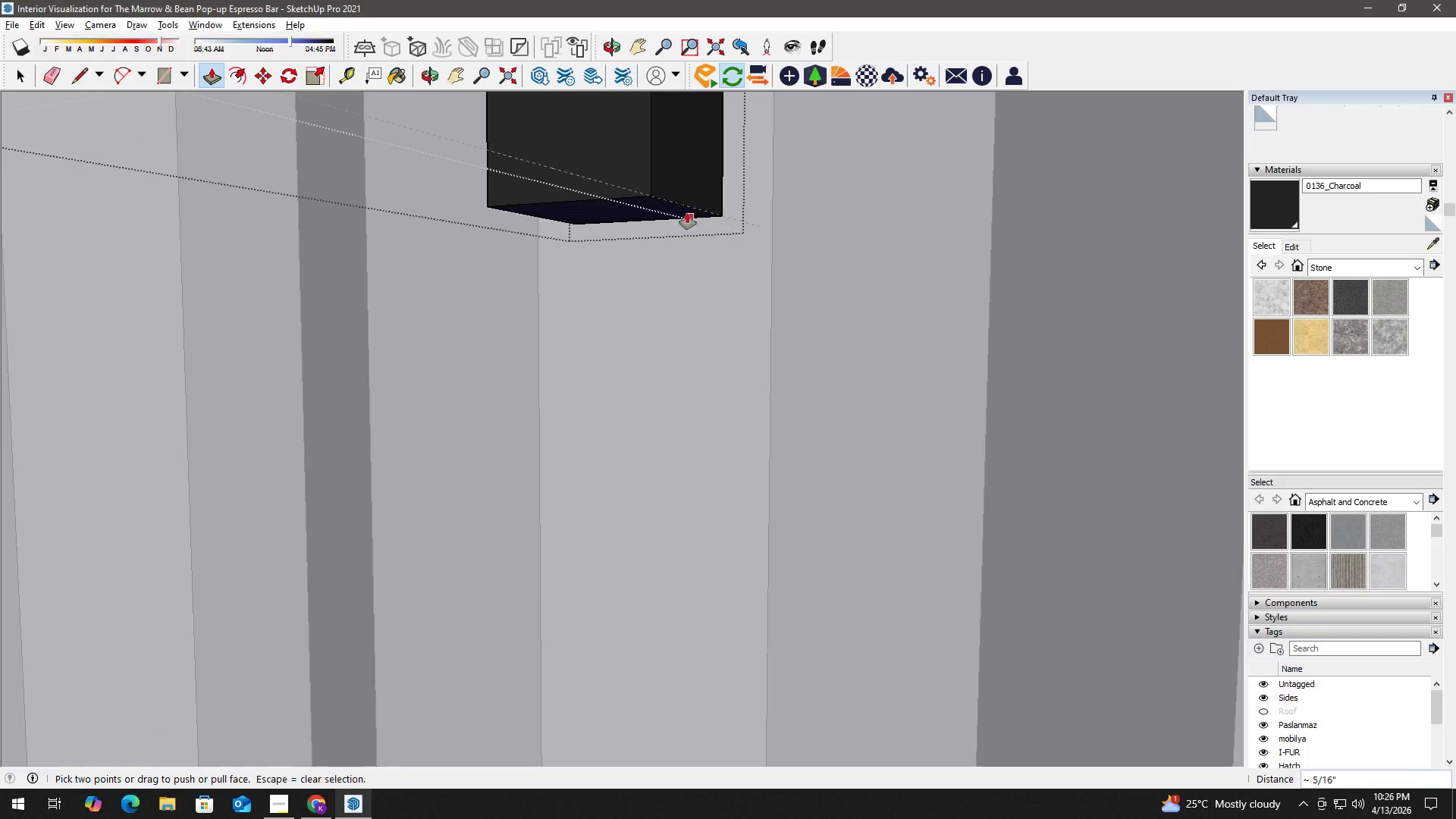 
key(Space)
 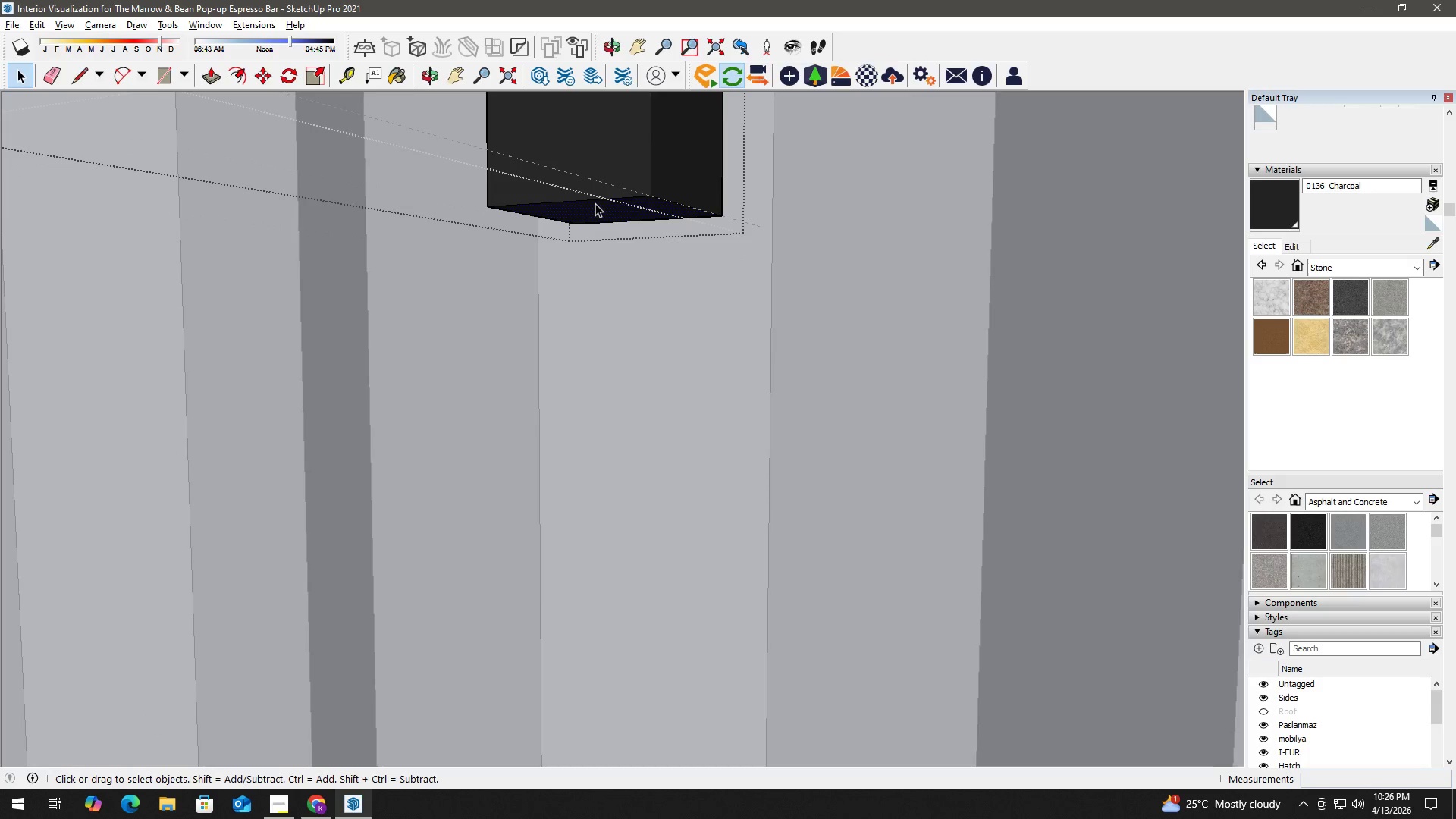 
key(Escape)
 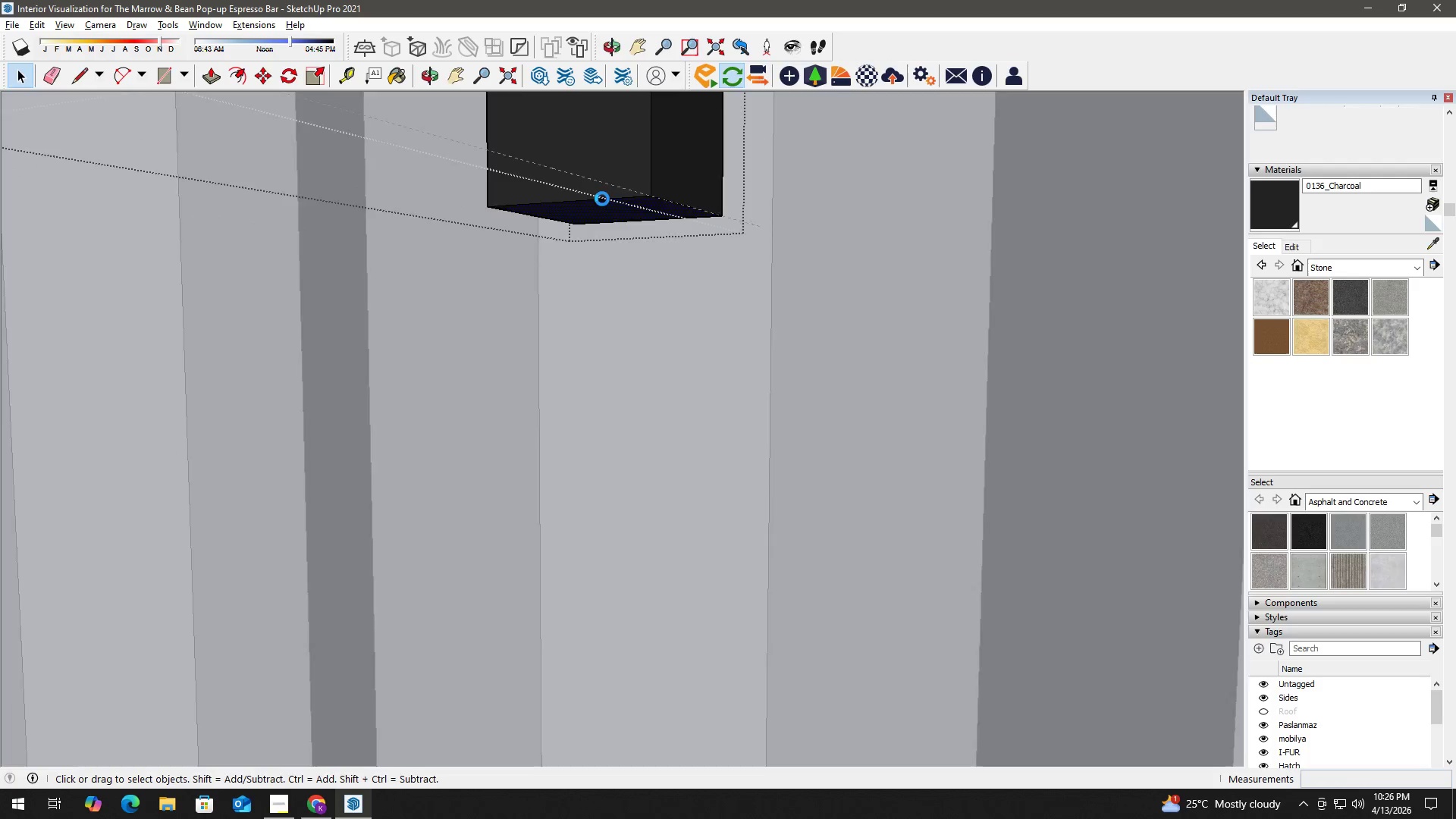 
key(Escape)
 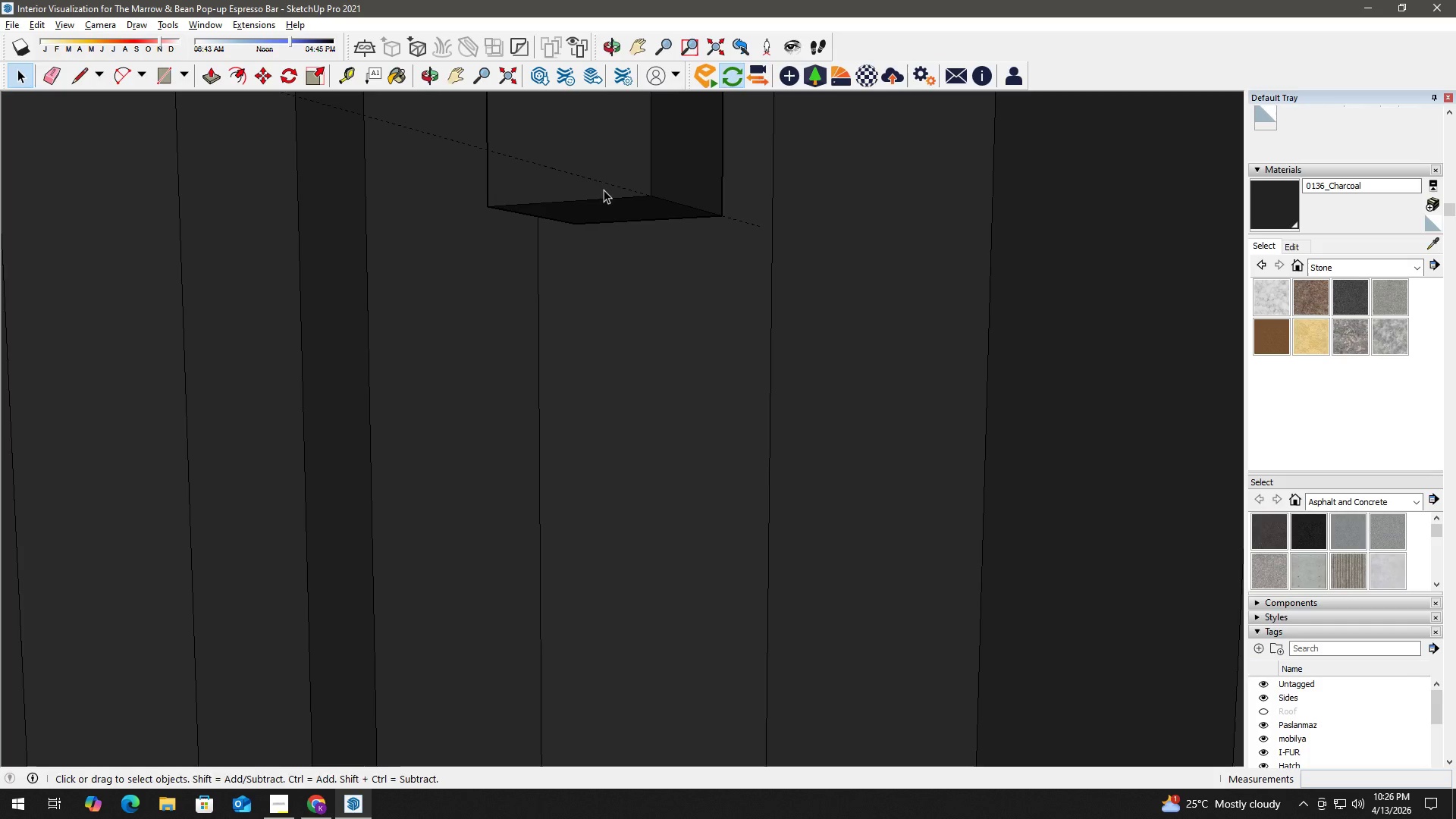 
key(E)
 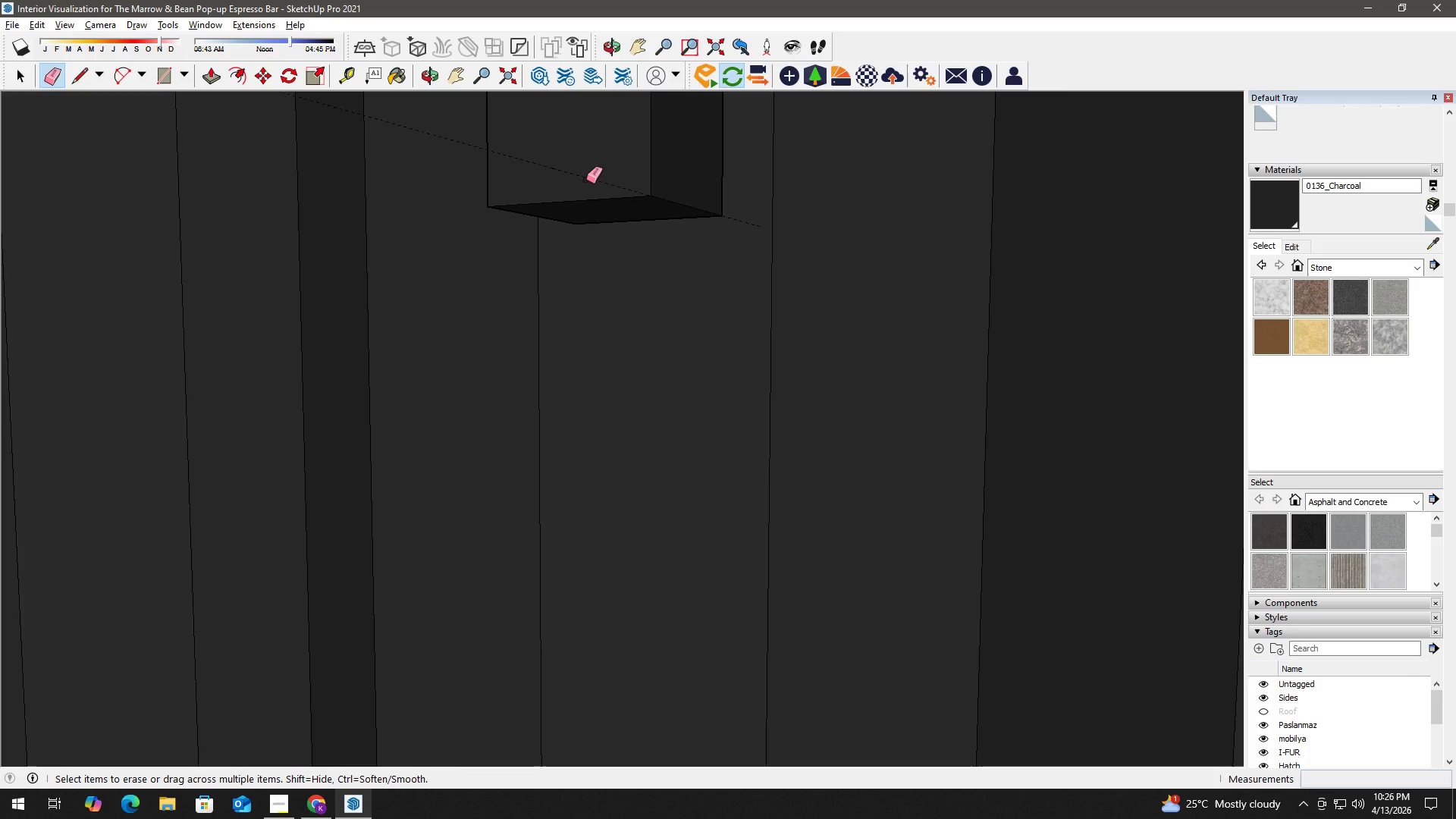 
left_click_drag(start_coordinate=[586, 180], to_coordinate=[588, 173])
 